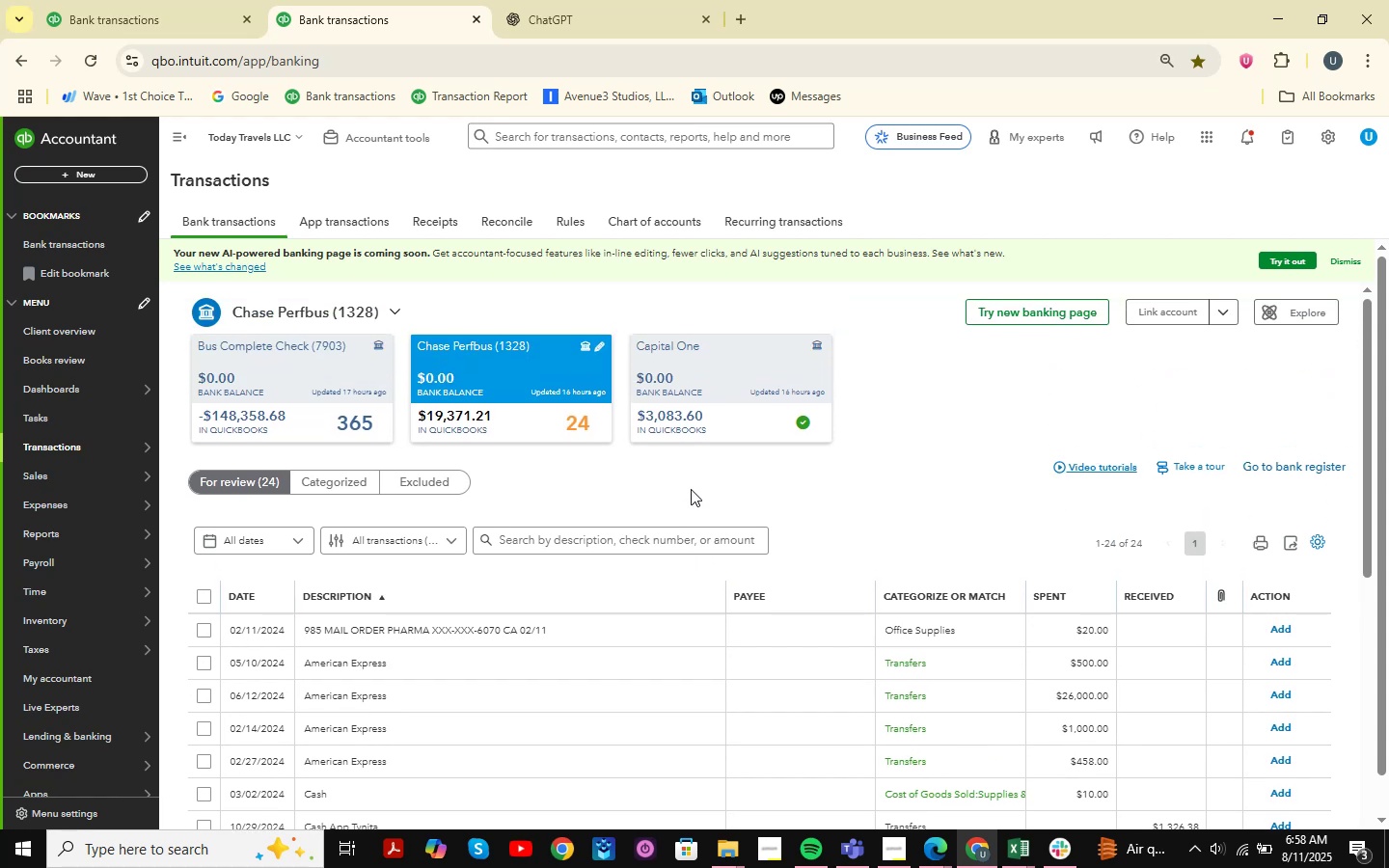 
wait(6.18)
 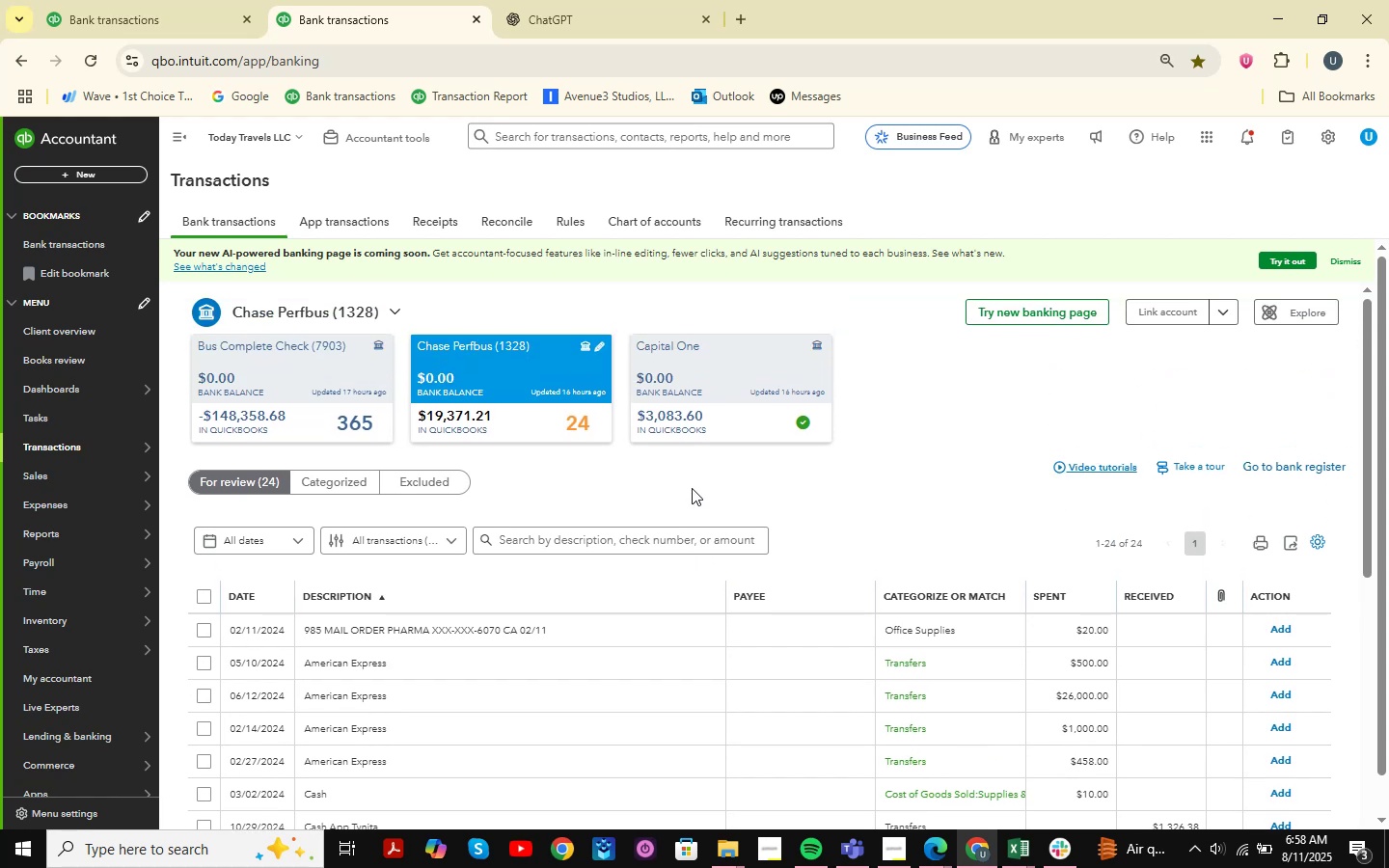 
left_click([176, 0])
 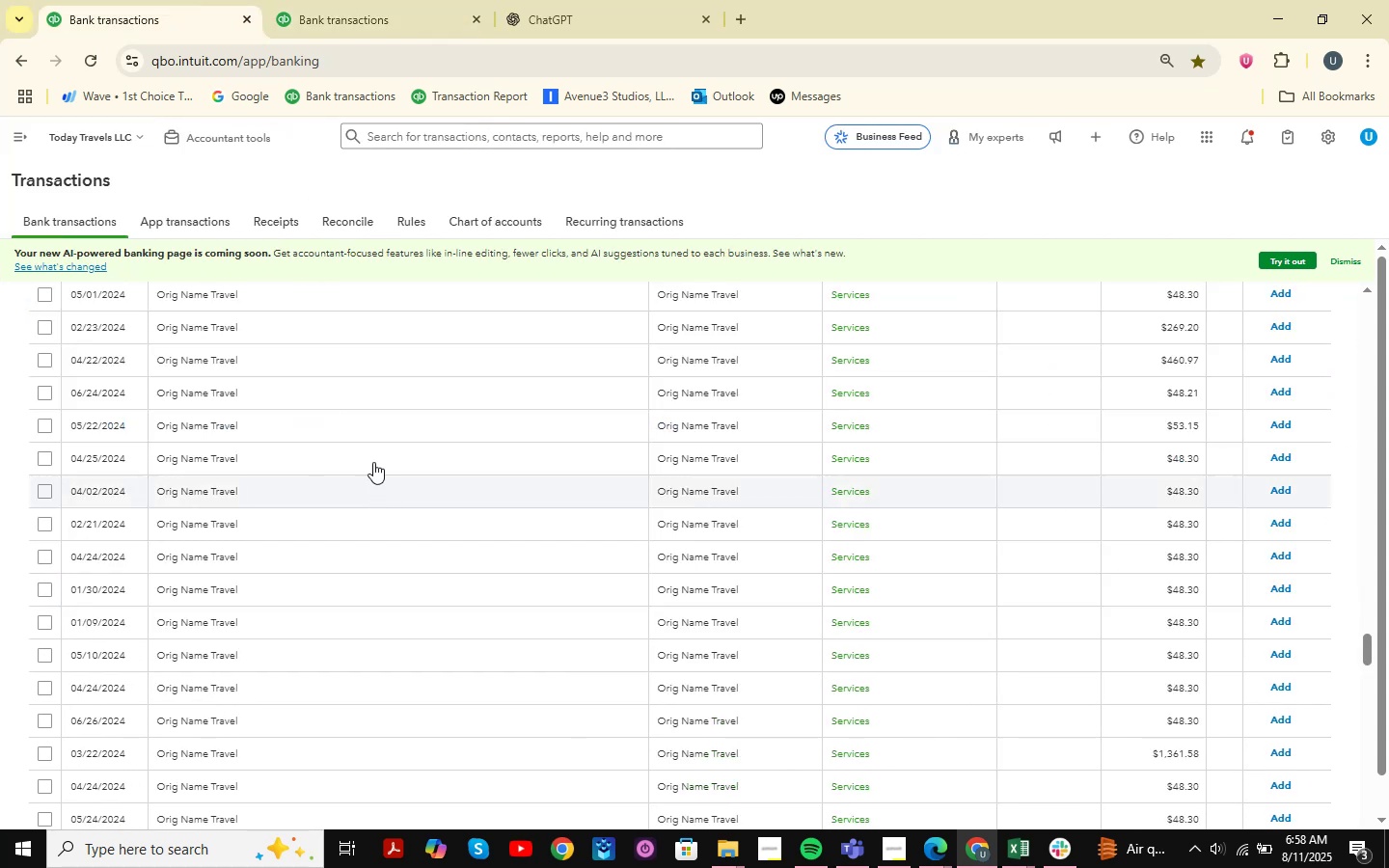 
scroll: coordinate [557, 529], scroll_direction: up, amount: 54.0
 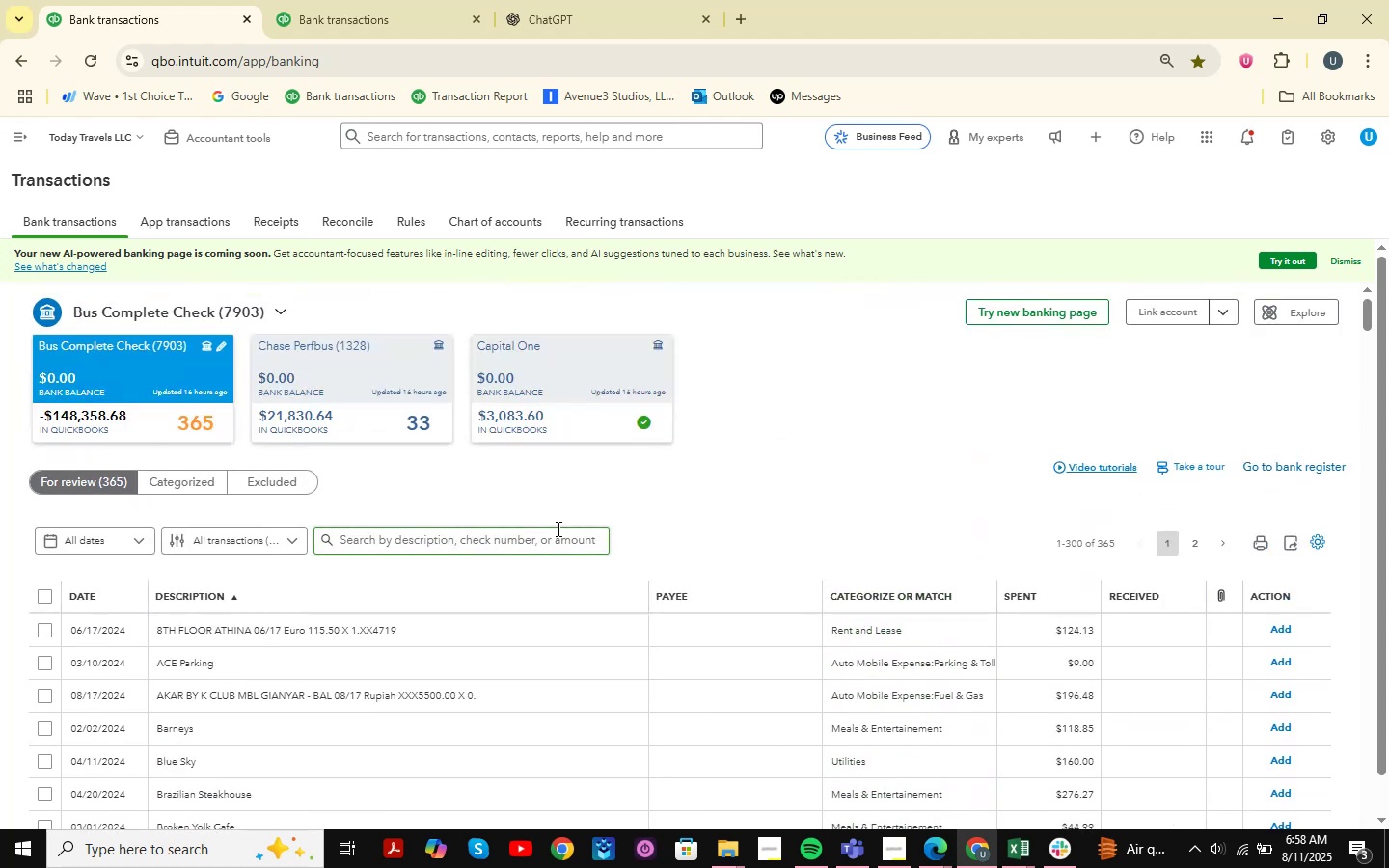 
wait(5.75)
 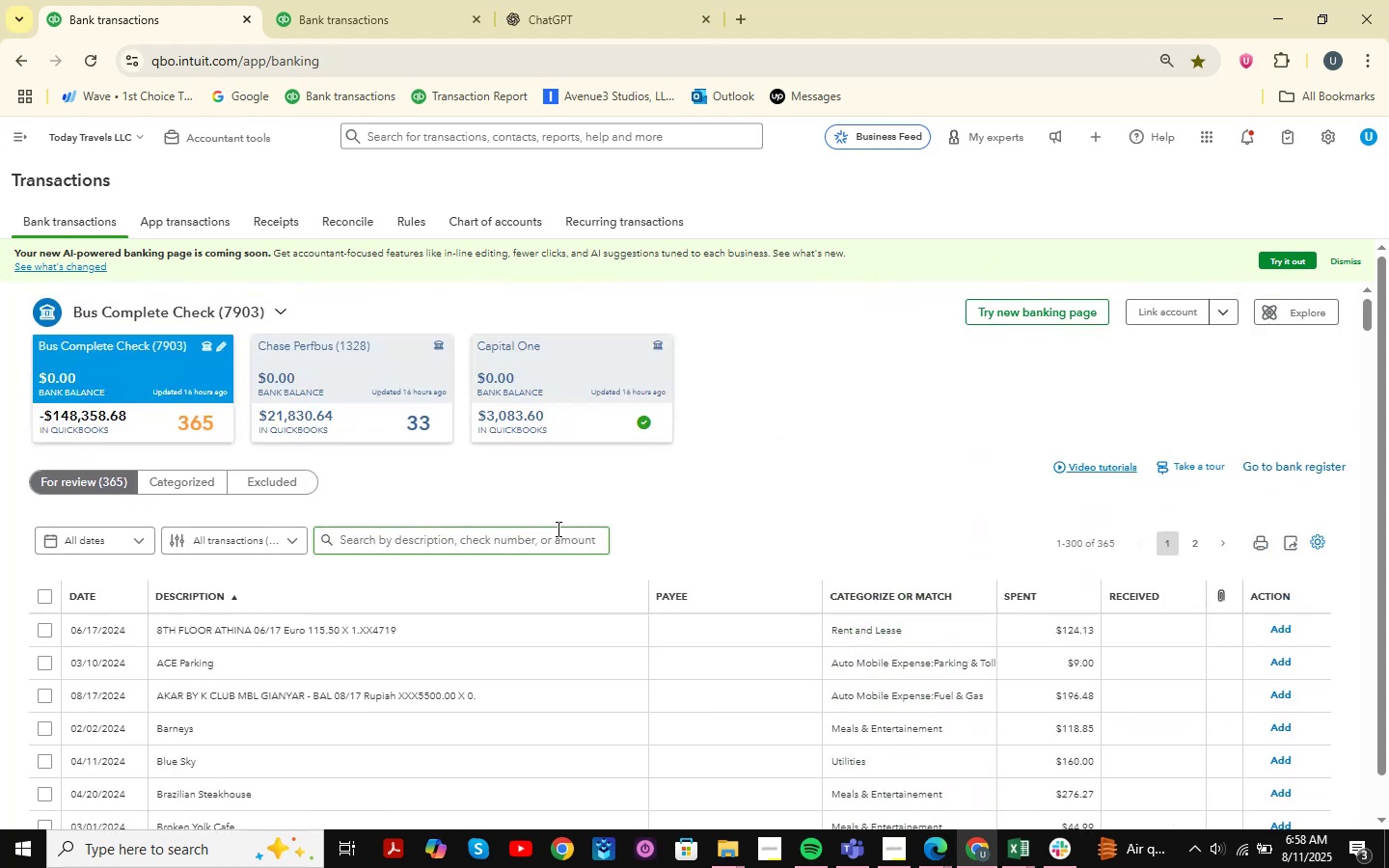 
left_click([345, 0])
 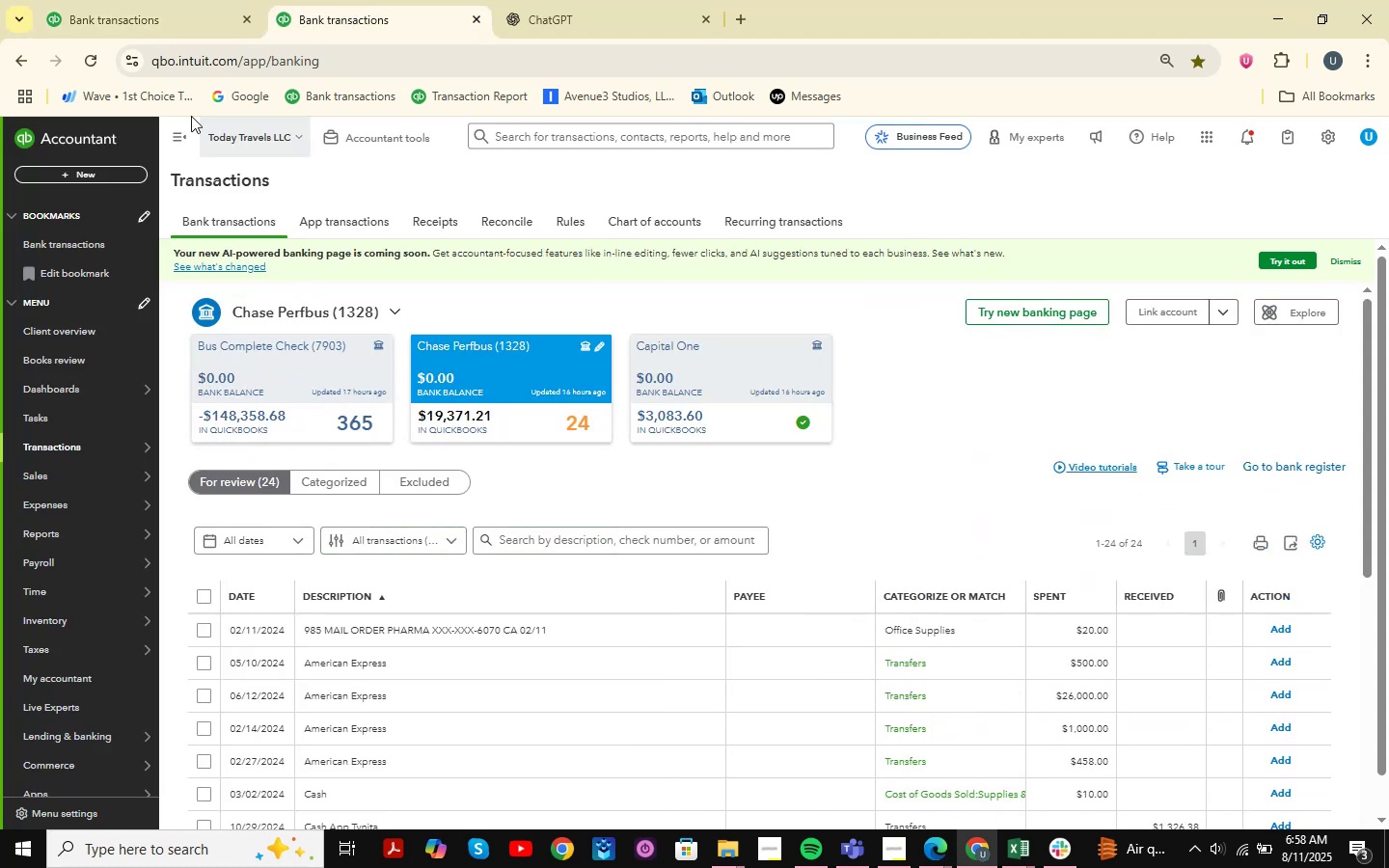 
left_click([141, 0])
 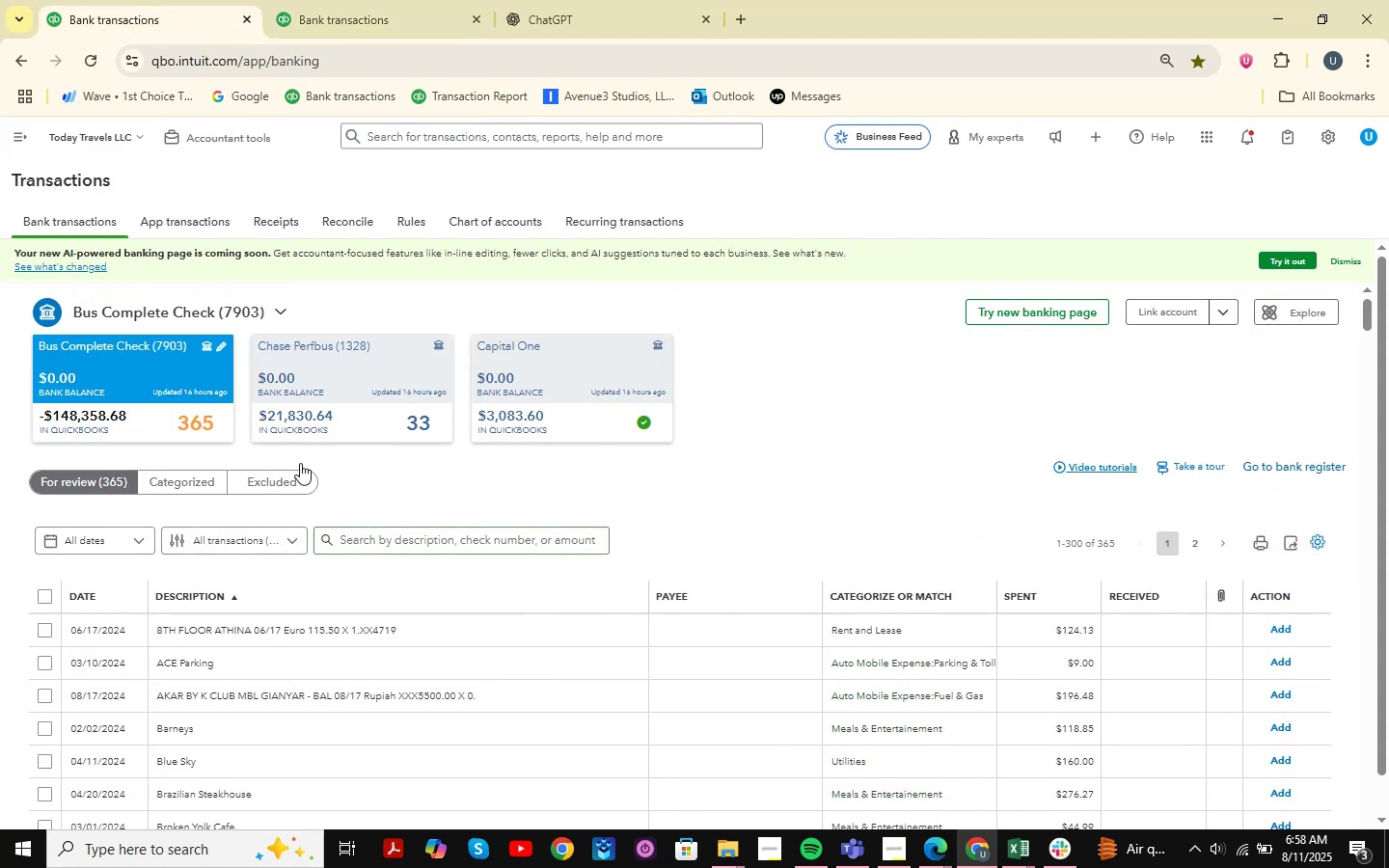 
scroll: coordinate [361, 421], scroll_direction: down, amount: 30.0
 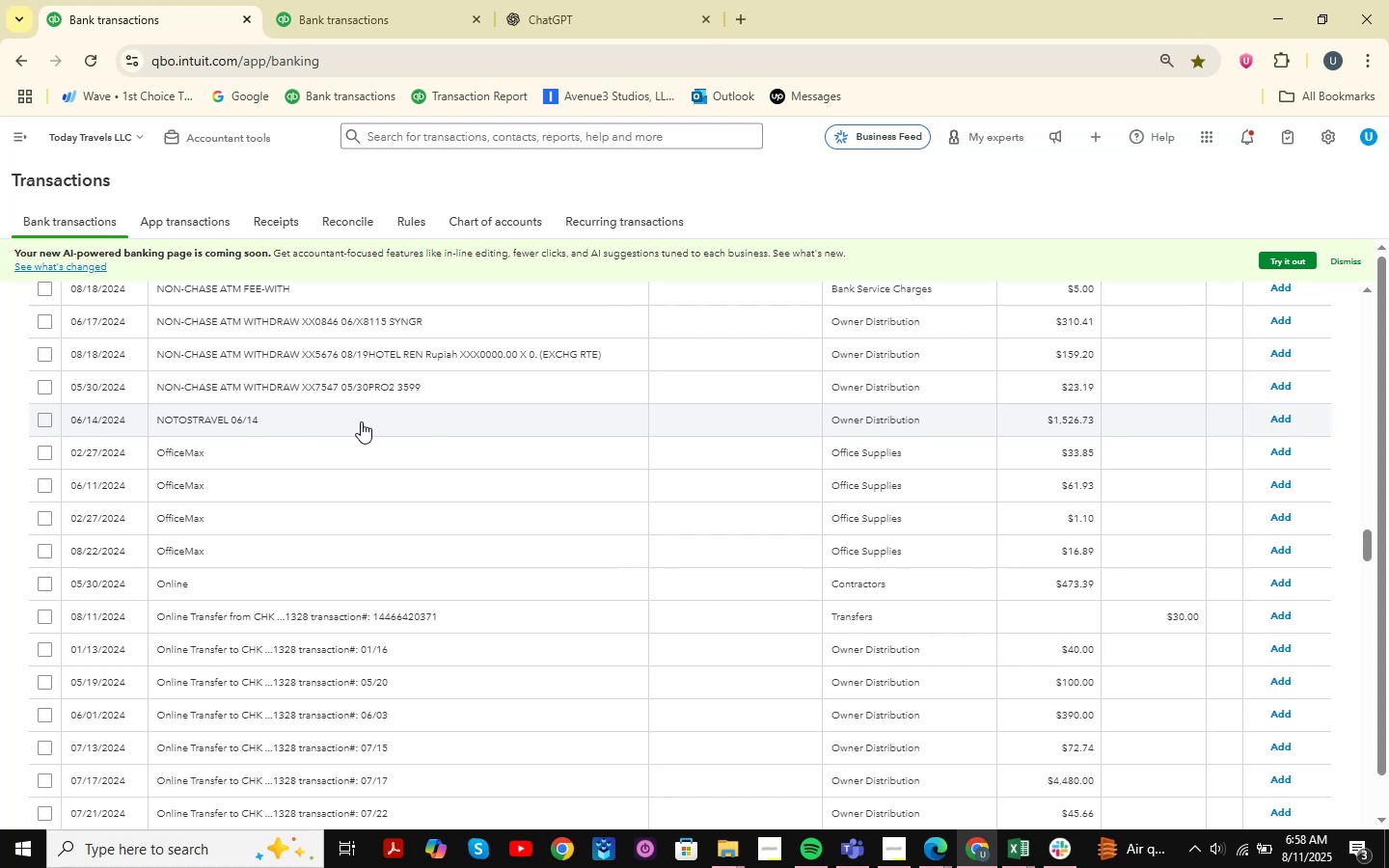 
wait(8.72)
 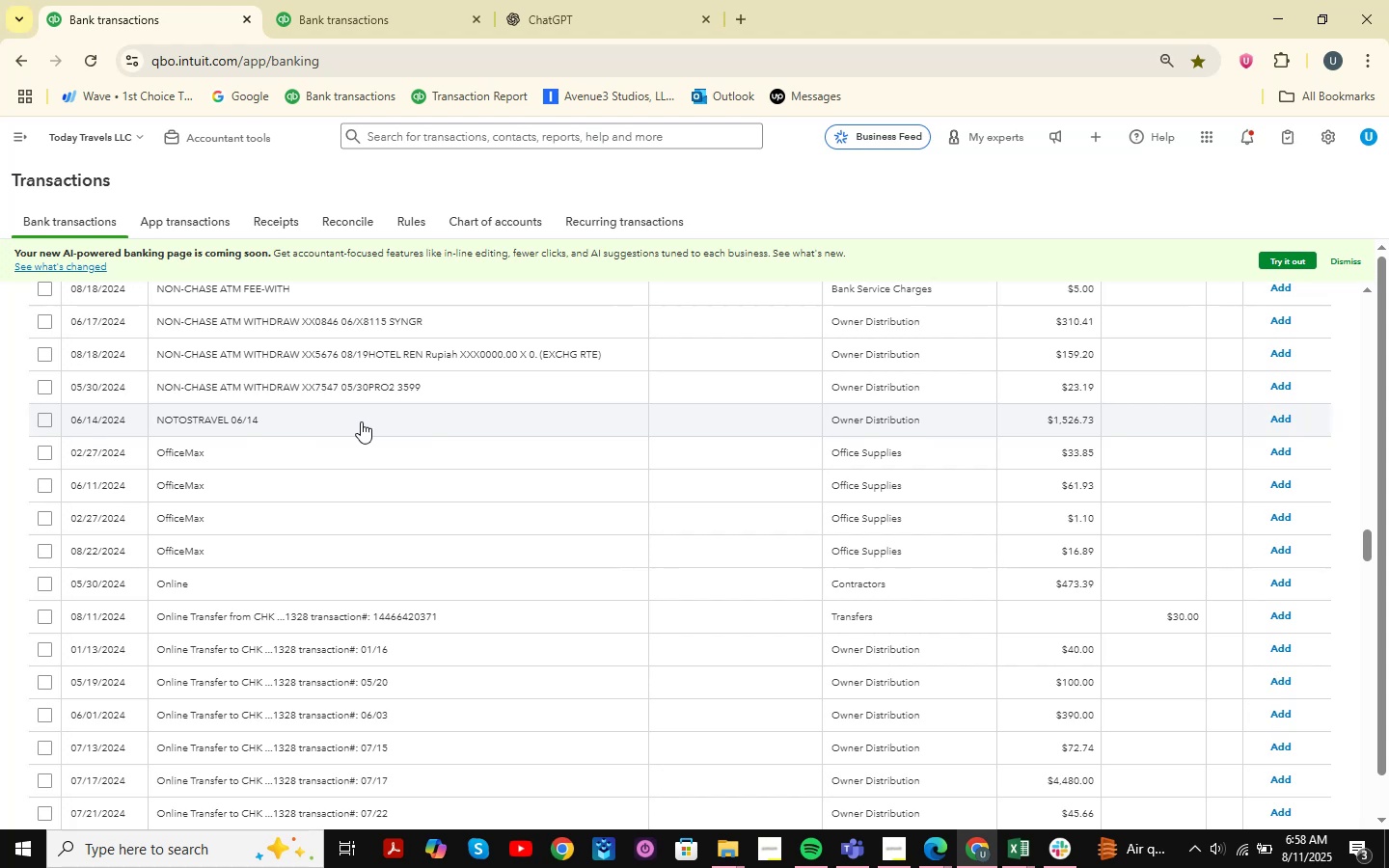 
scroll: coordinate [483, 455], scroll_direction: none, amount: 0.0
 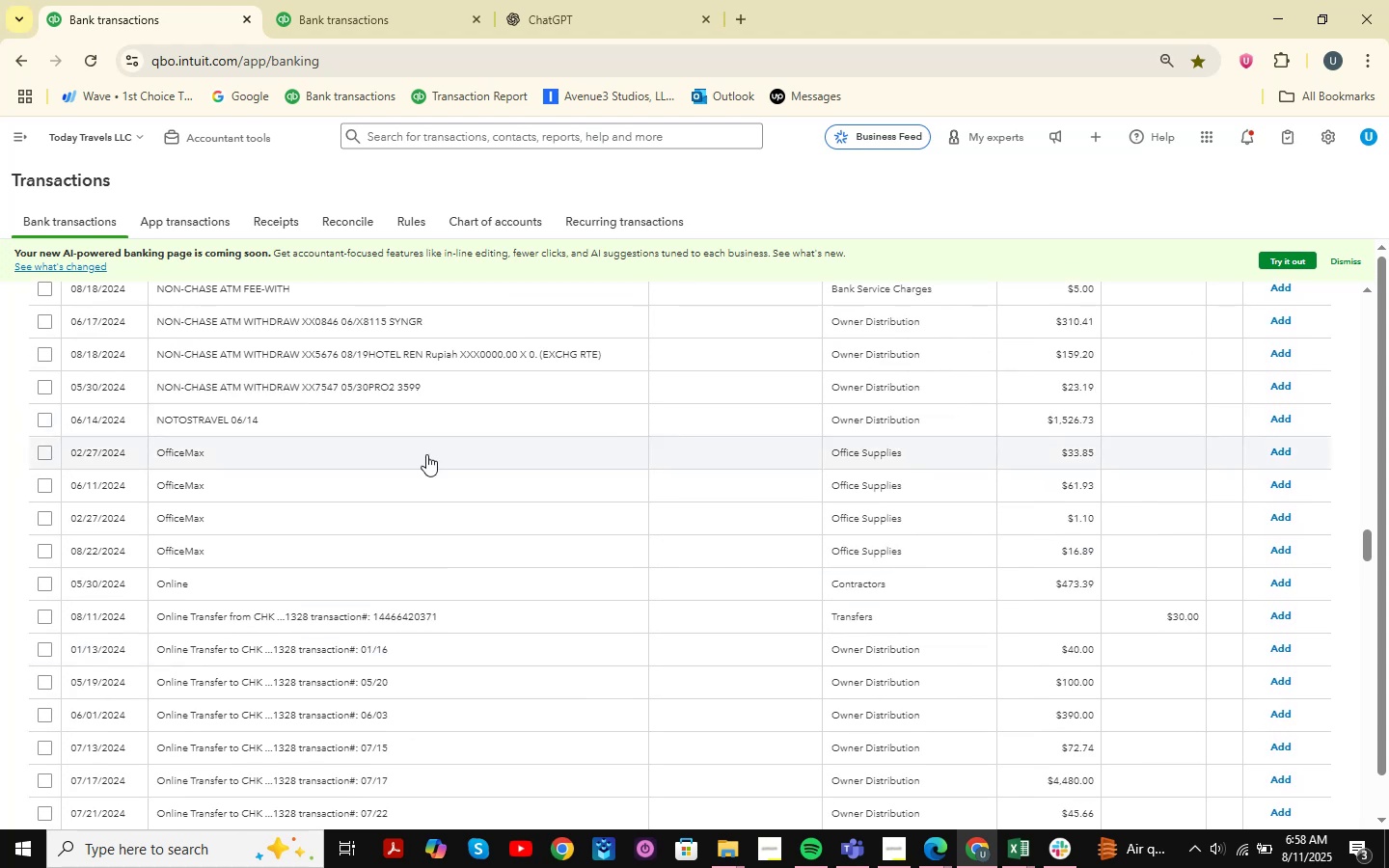 
left_click([239, 458])
 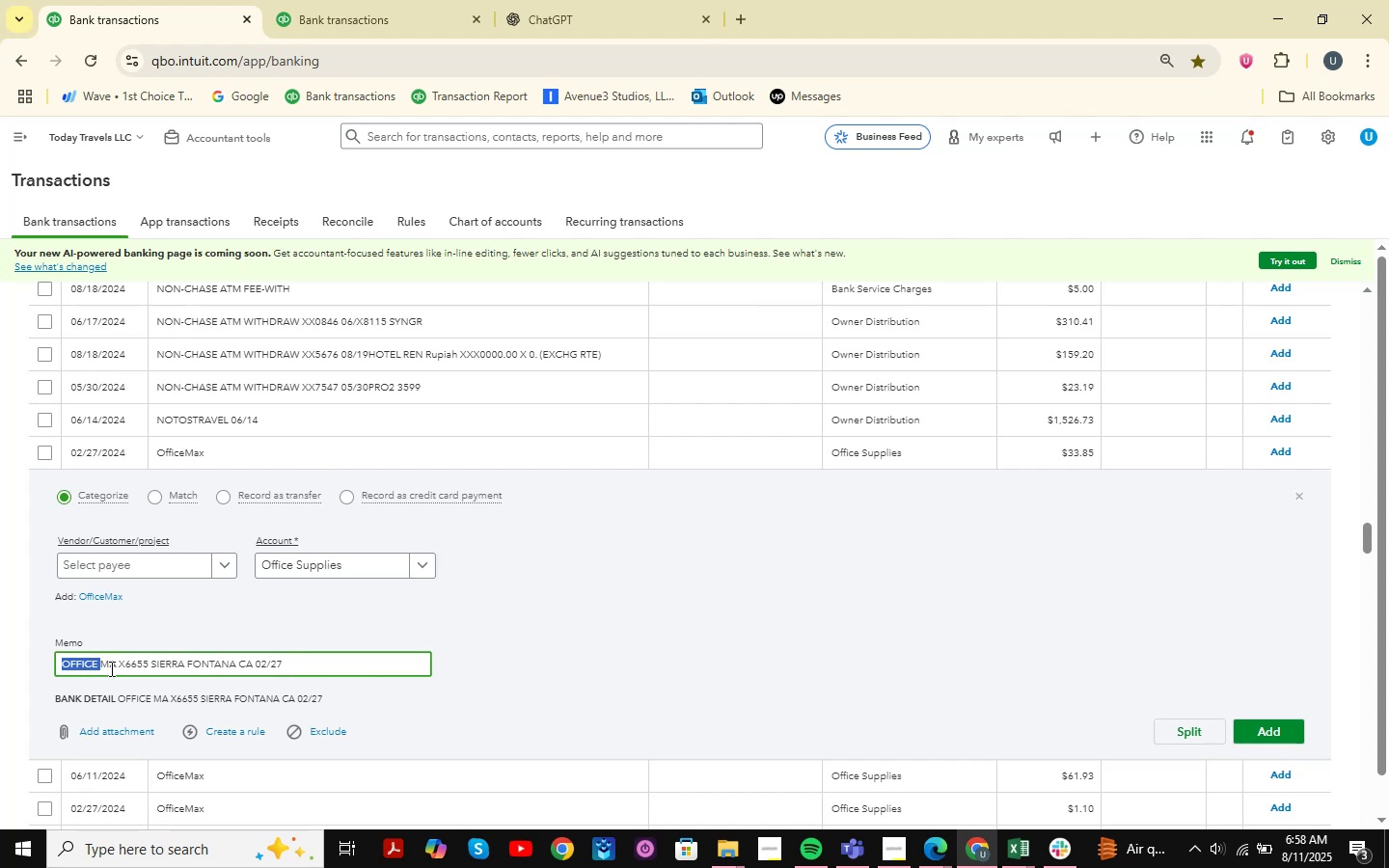 
wait(5.25)
 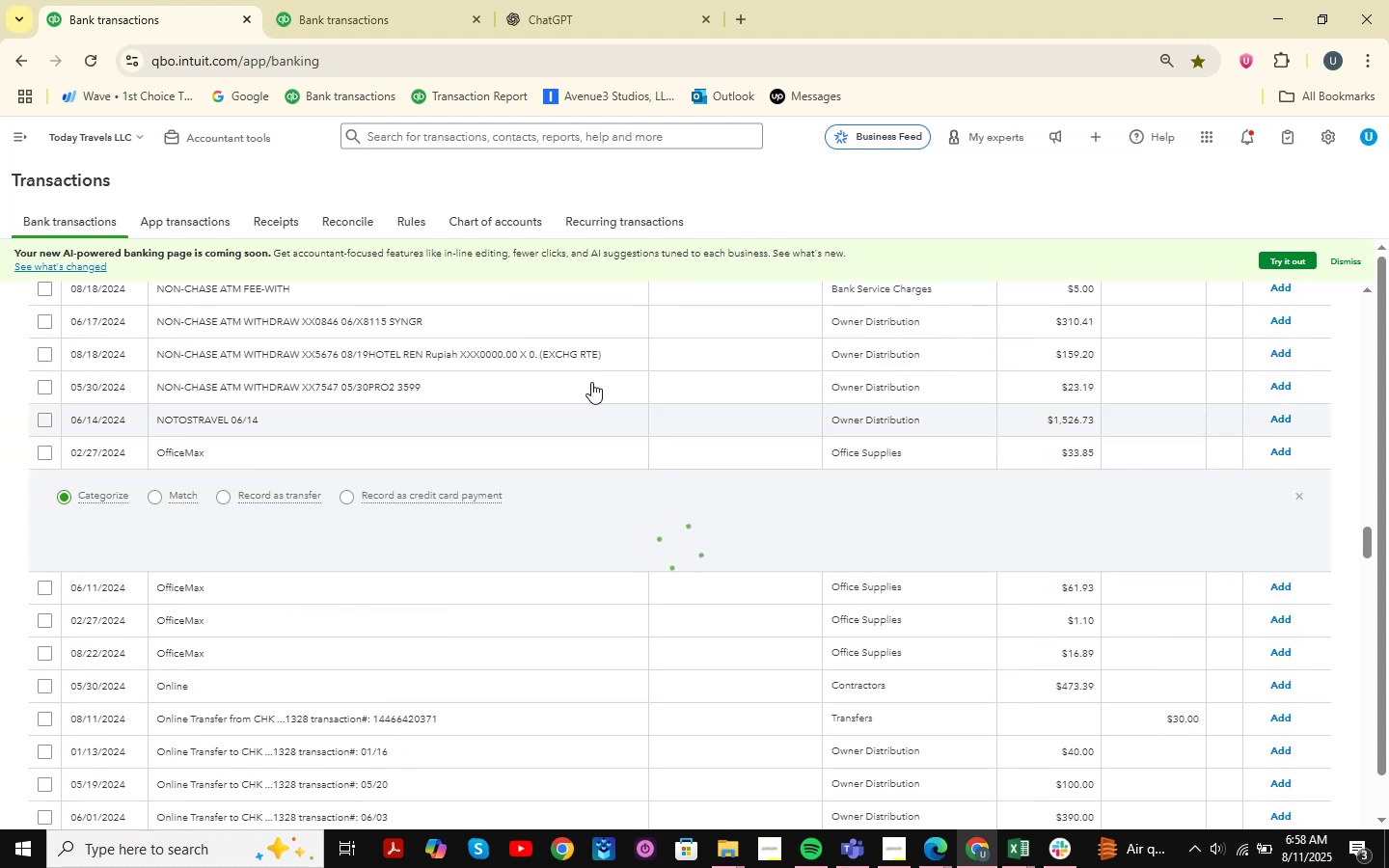 
key(Control+C)
 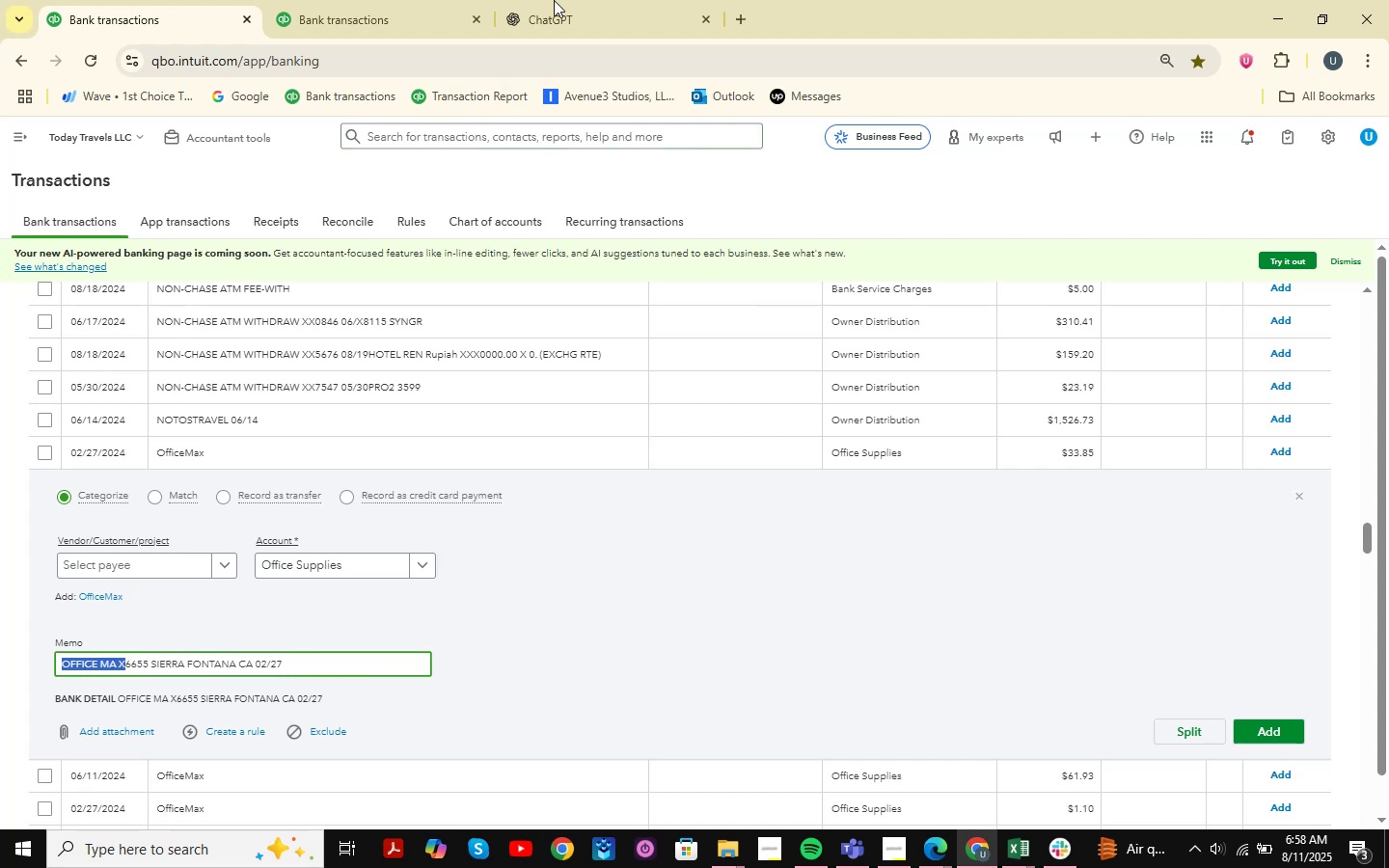 
left_click([554, 0])
 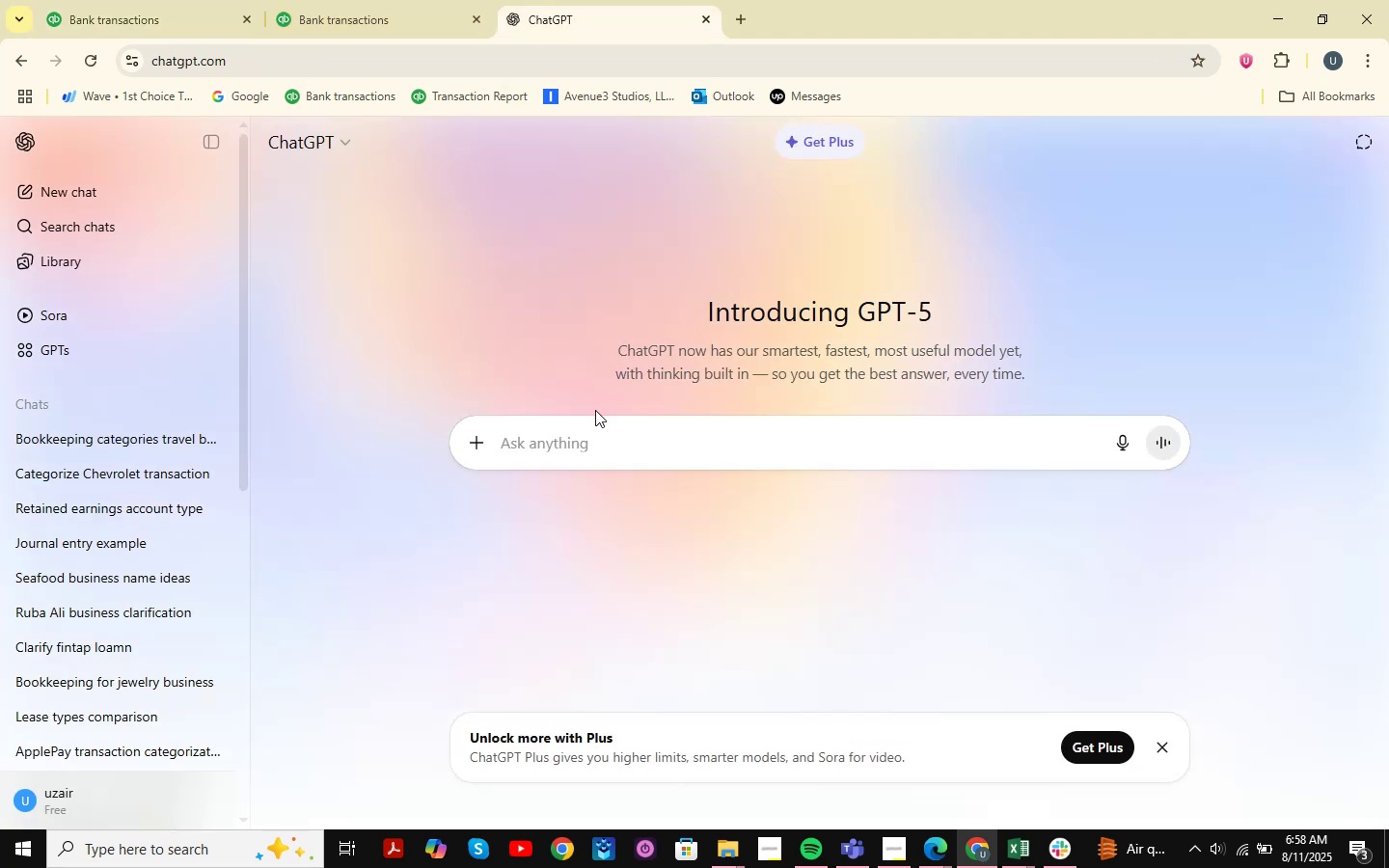 
key(Control+ControlLeft)
 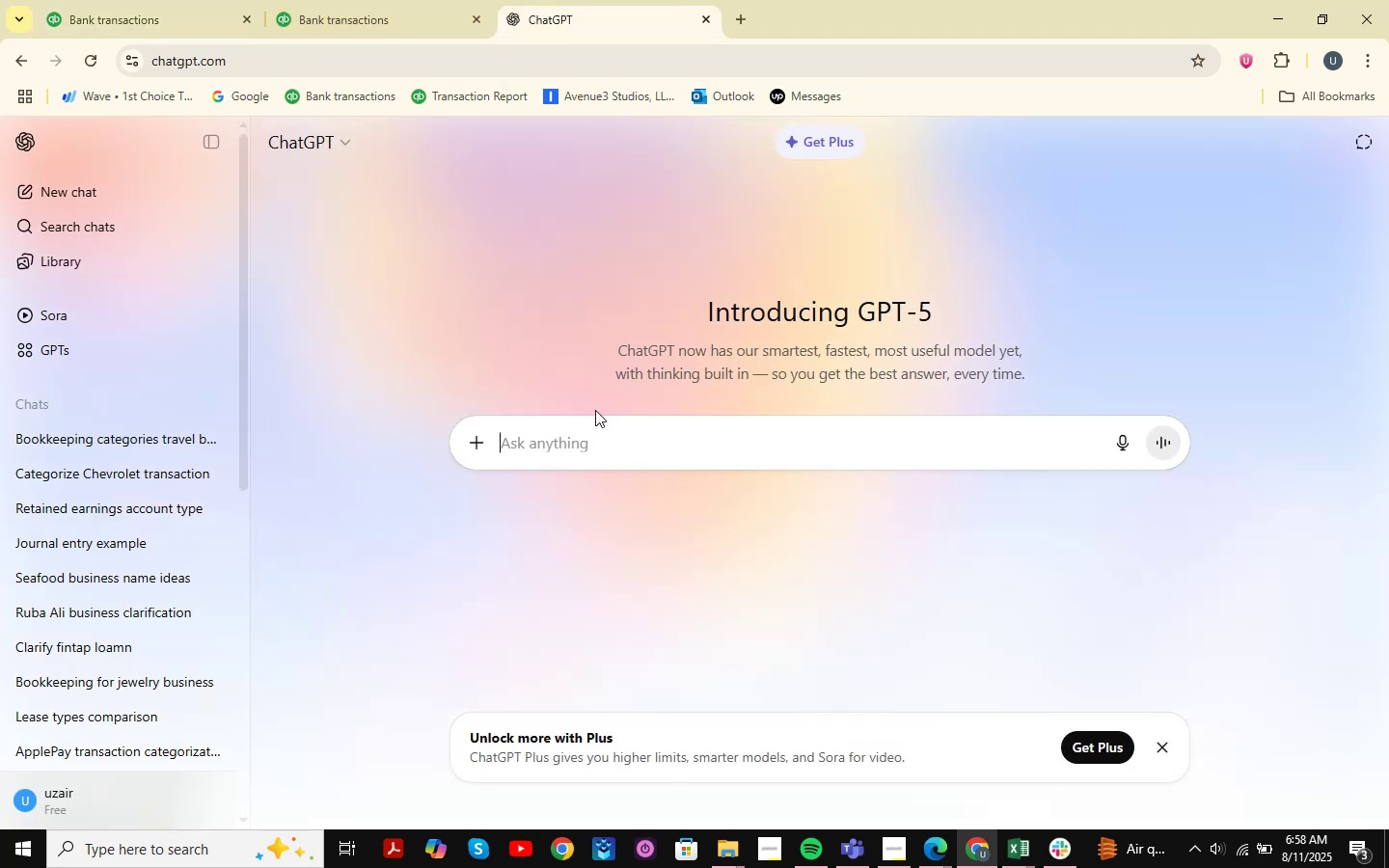 
key(Control+V)
 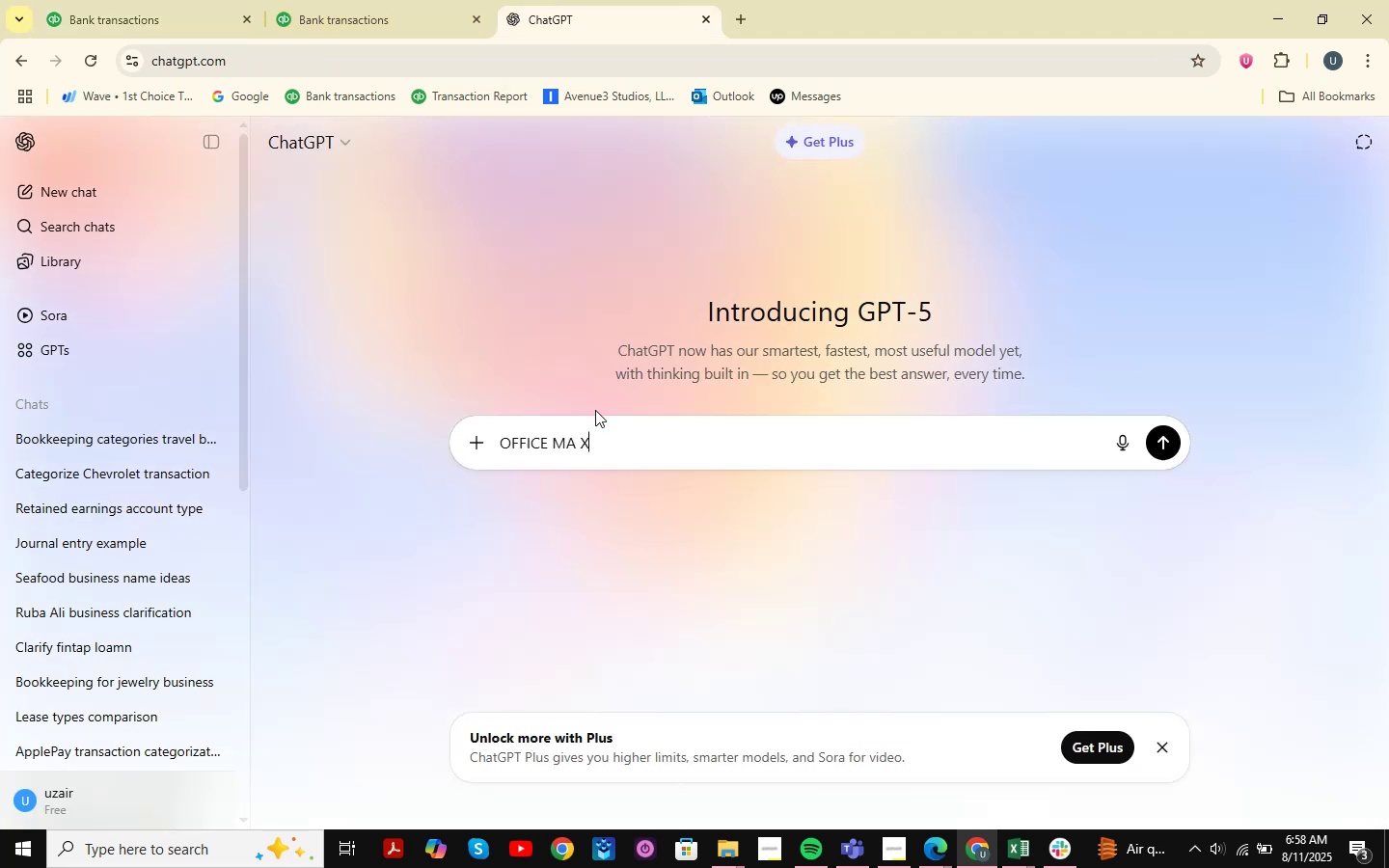 
key(NumpadEnter)
 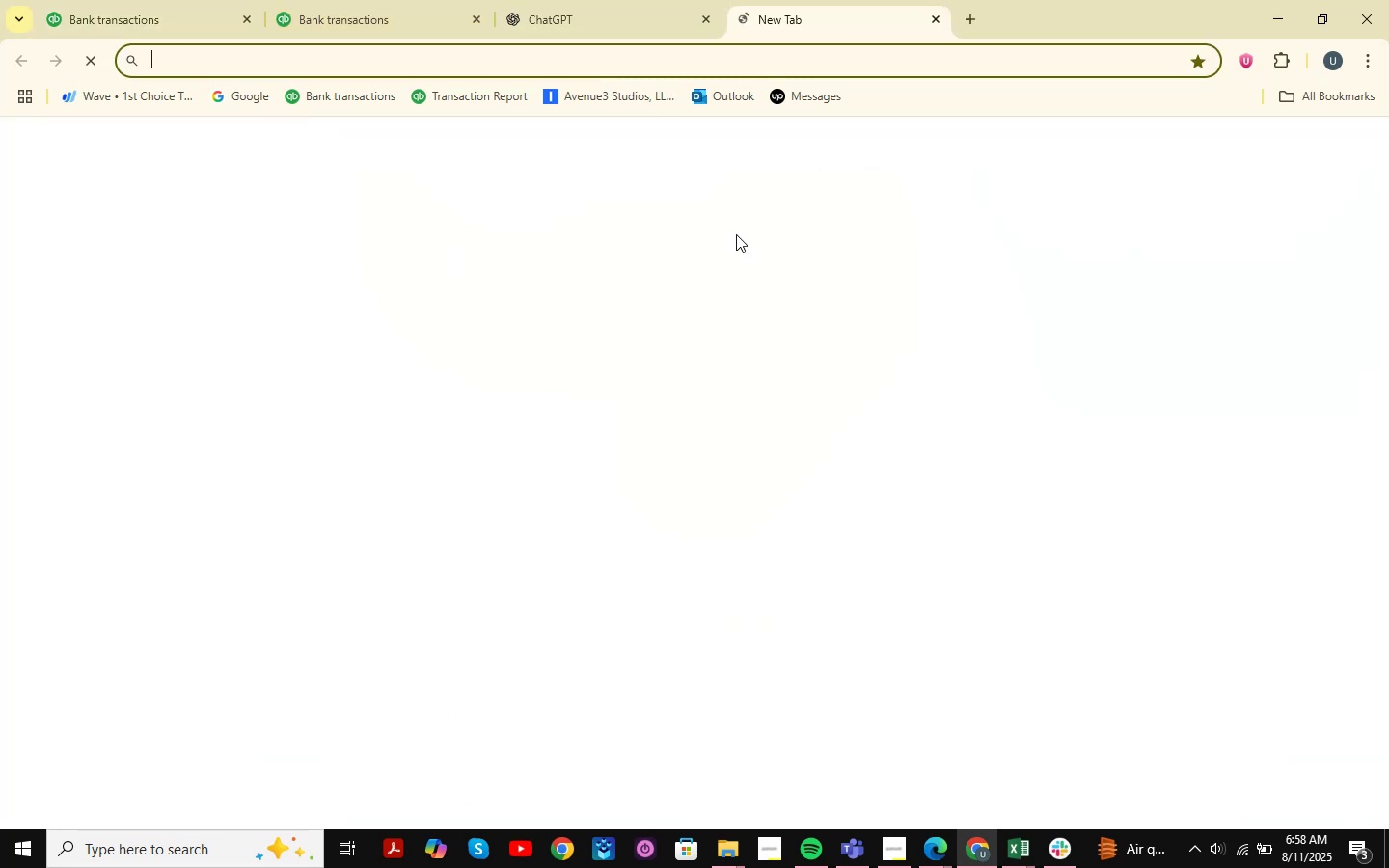 
key(G)
 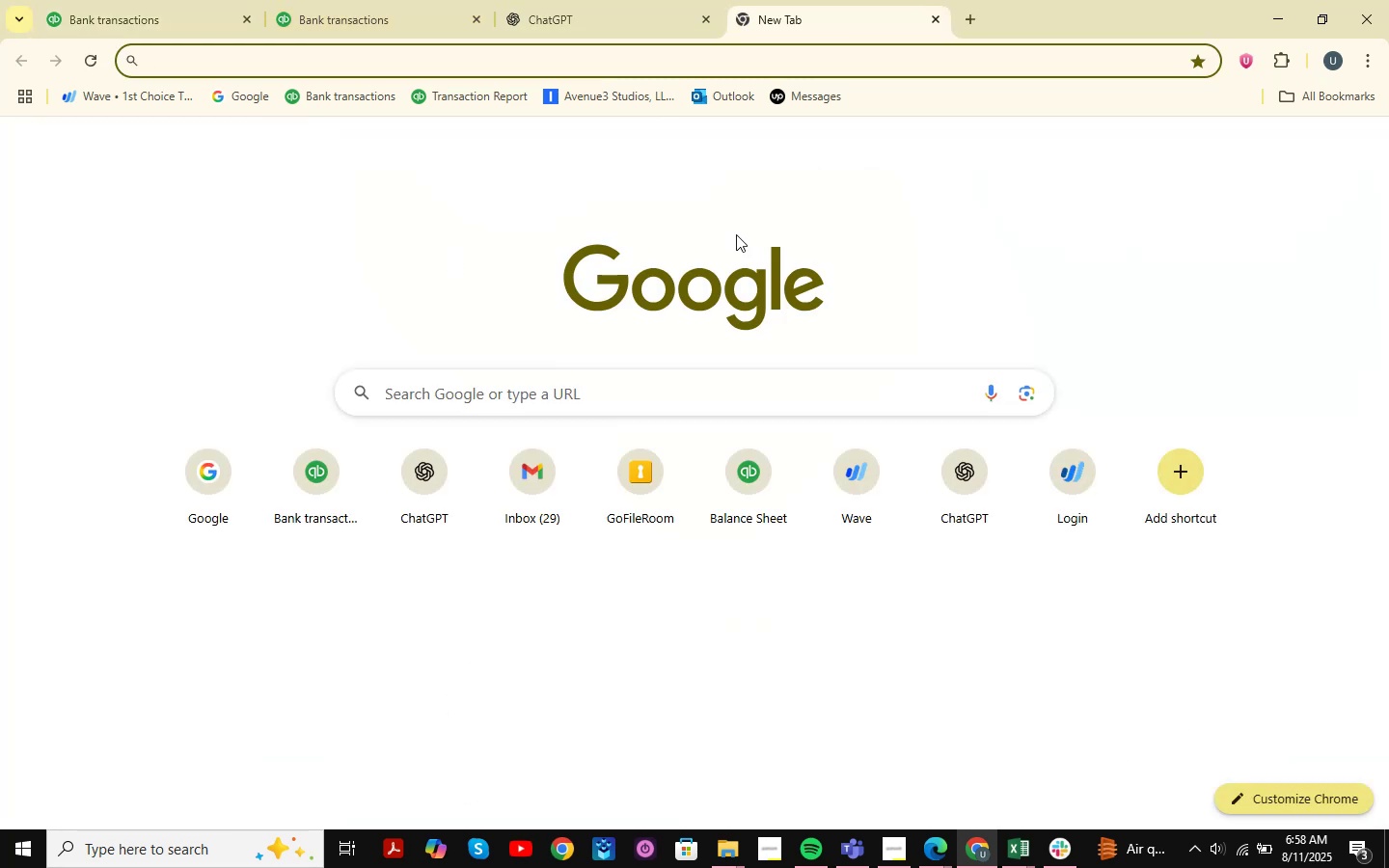 
key(NumpadEnter)
 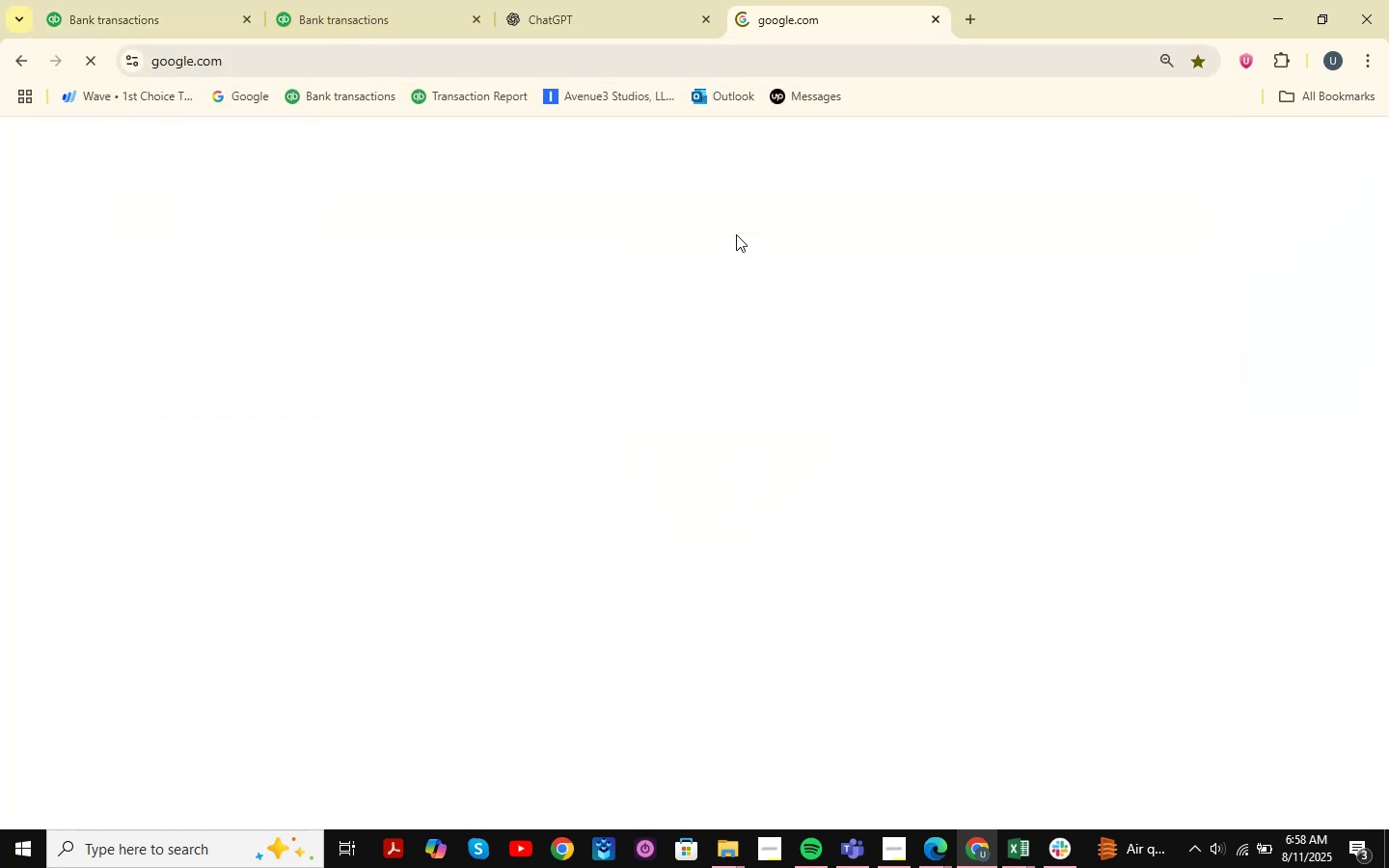 
key(Control+ControlLeft)
 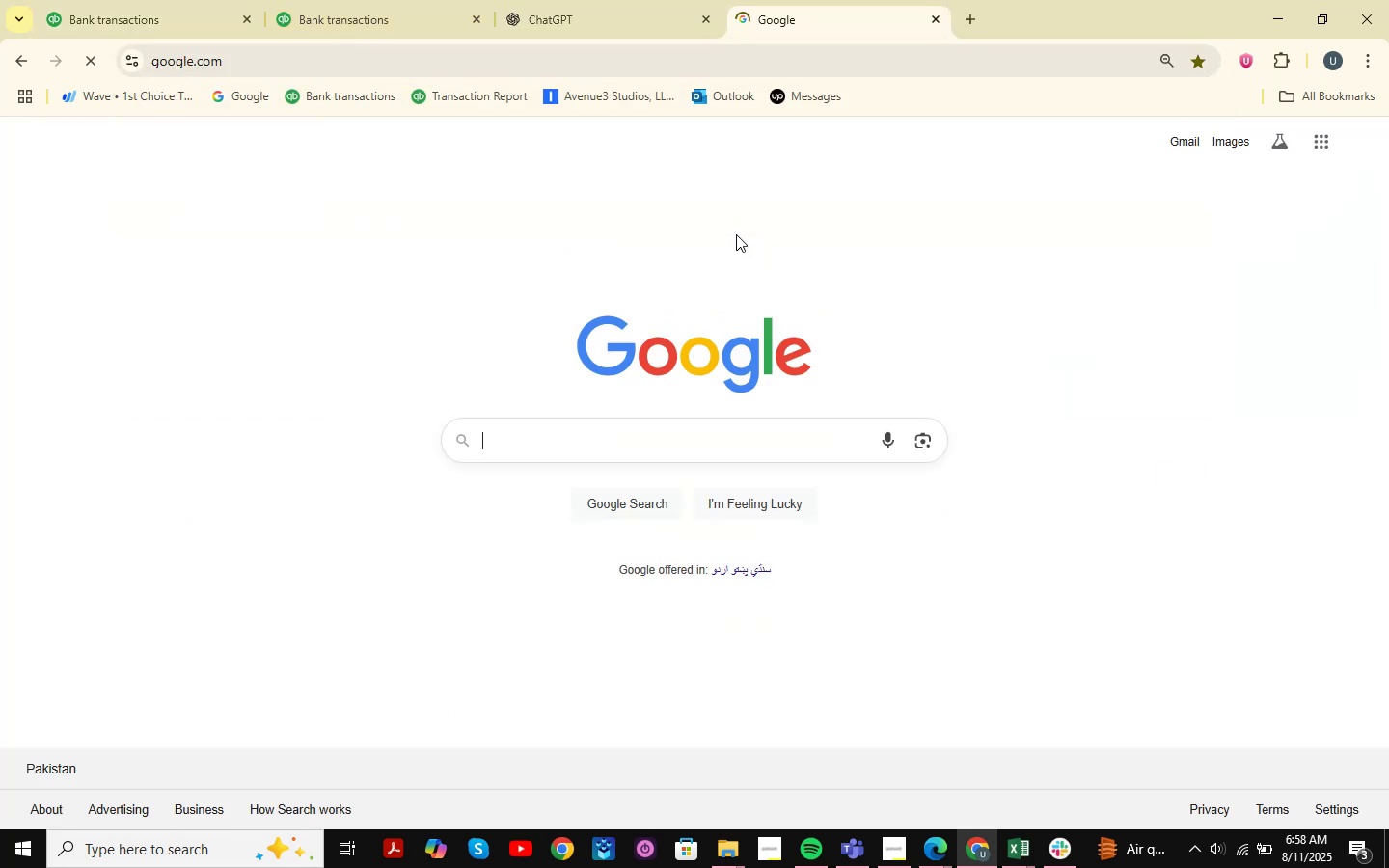 
key(Control+V)
 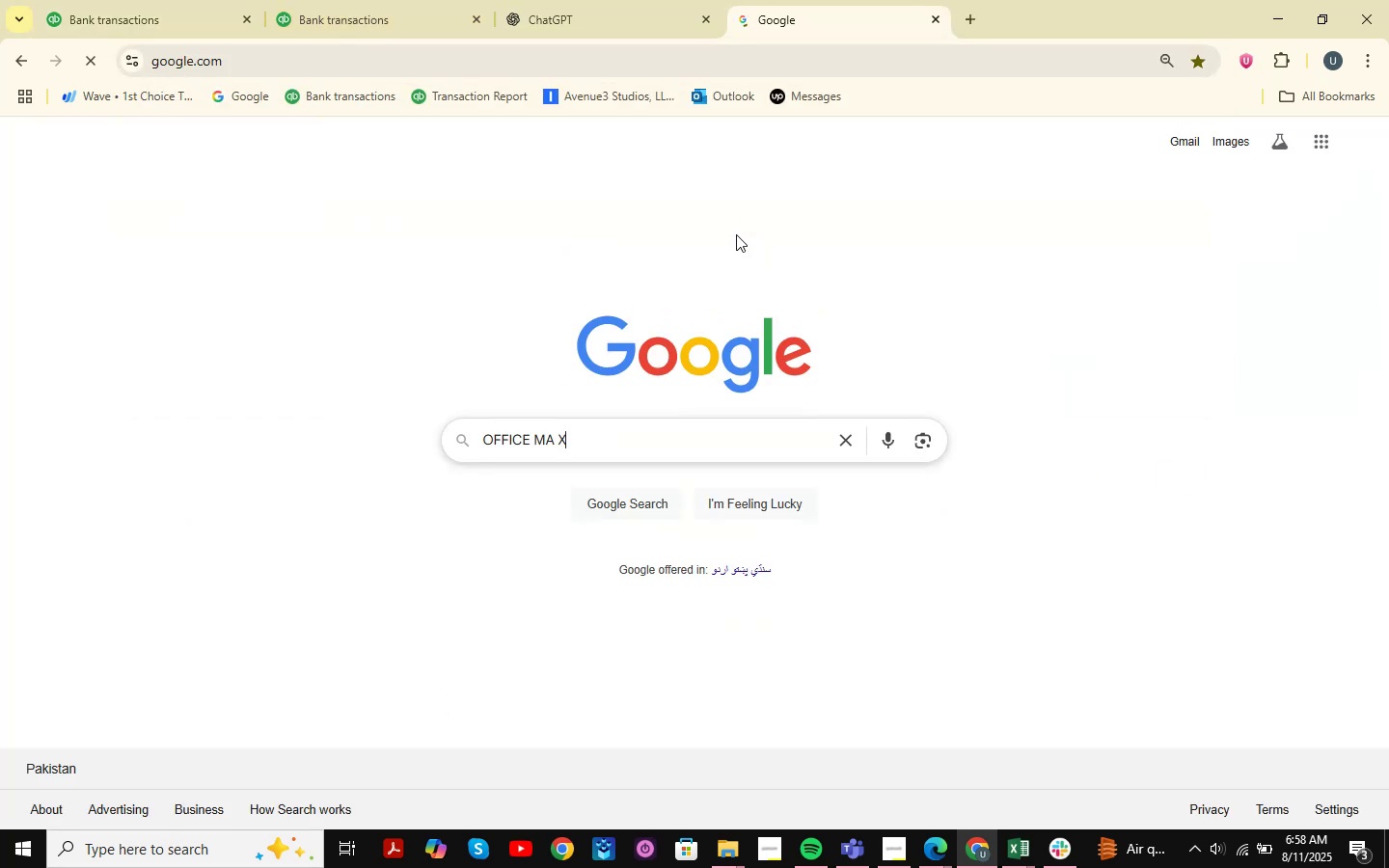 
key(NumpadEnter)
 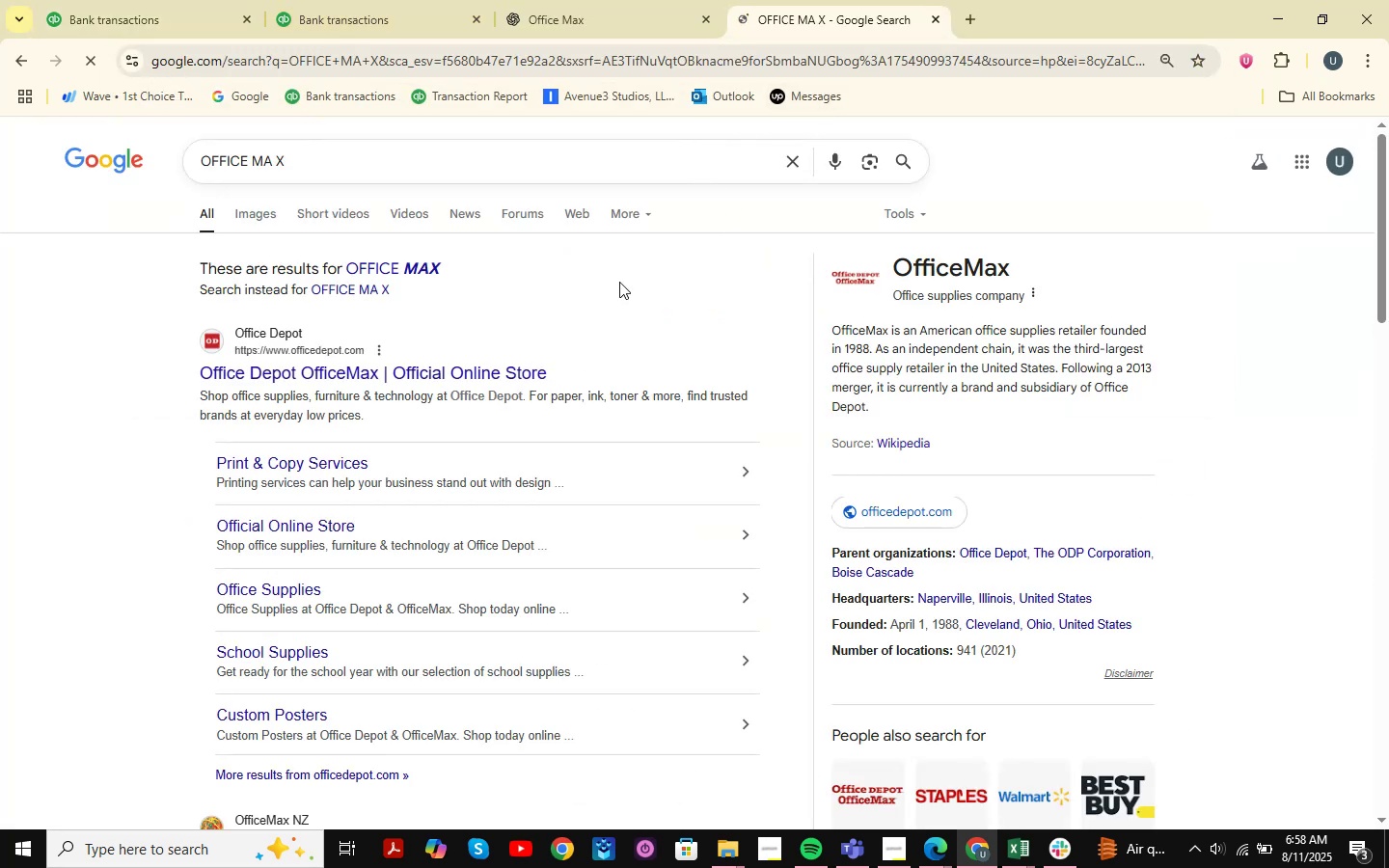 
left_click([428, 260])
 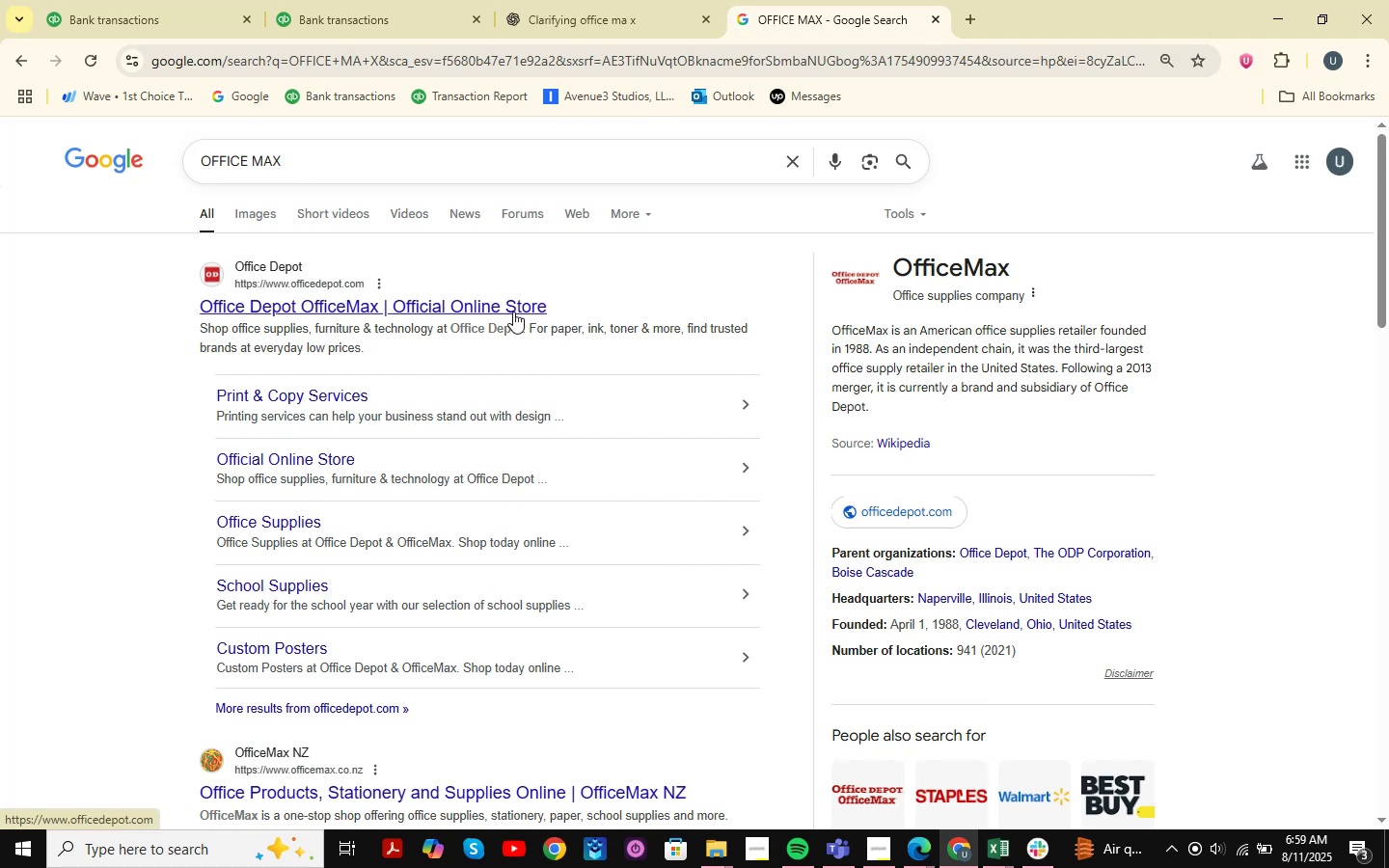 
wait(6.06)
 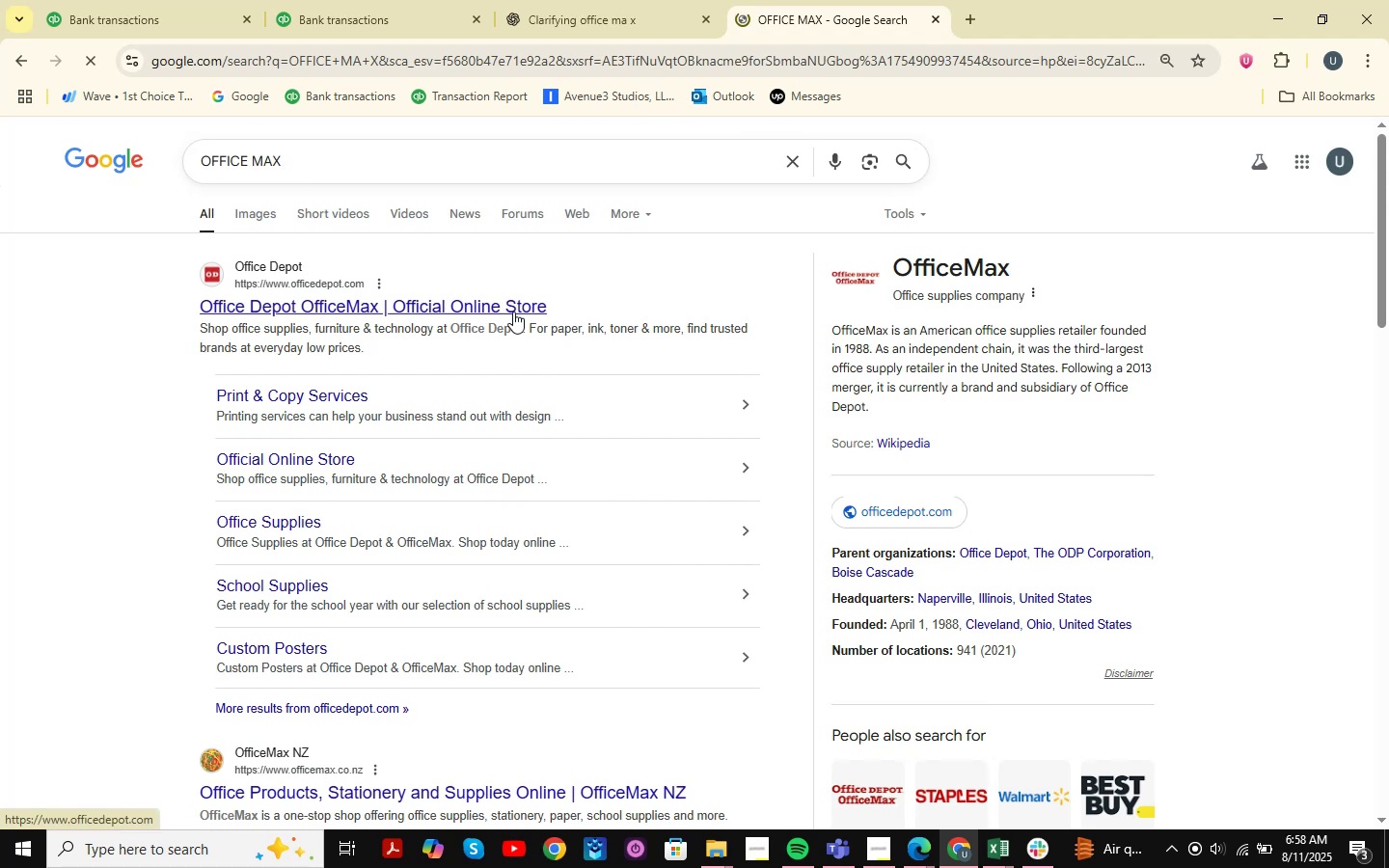 
left_click([440, 311])
 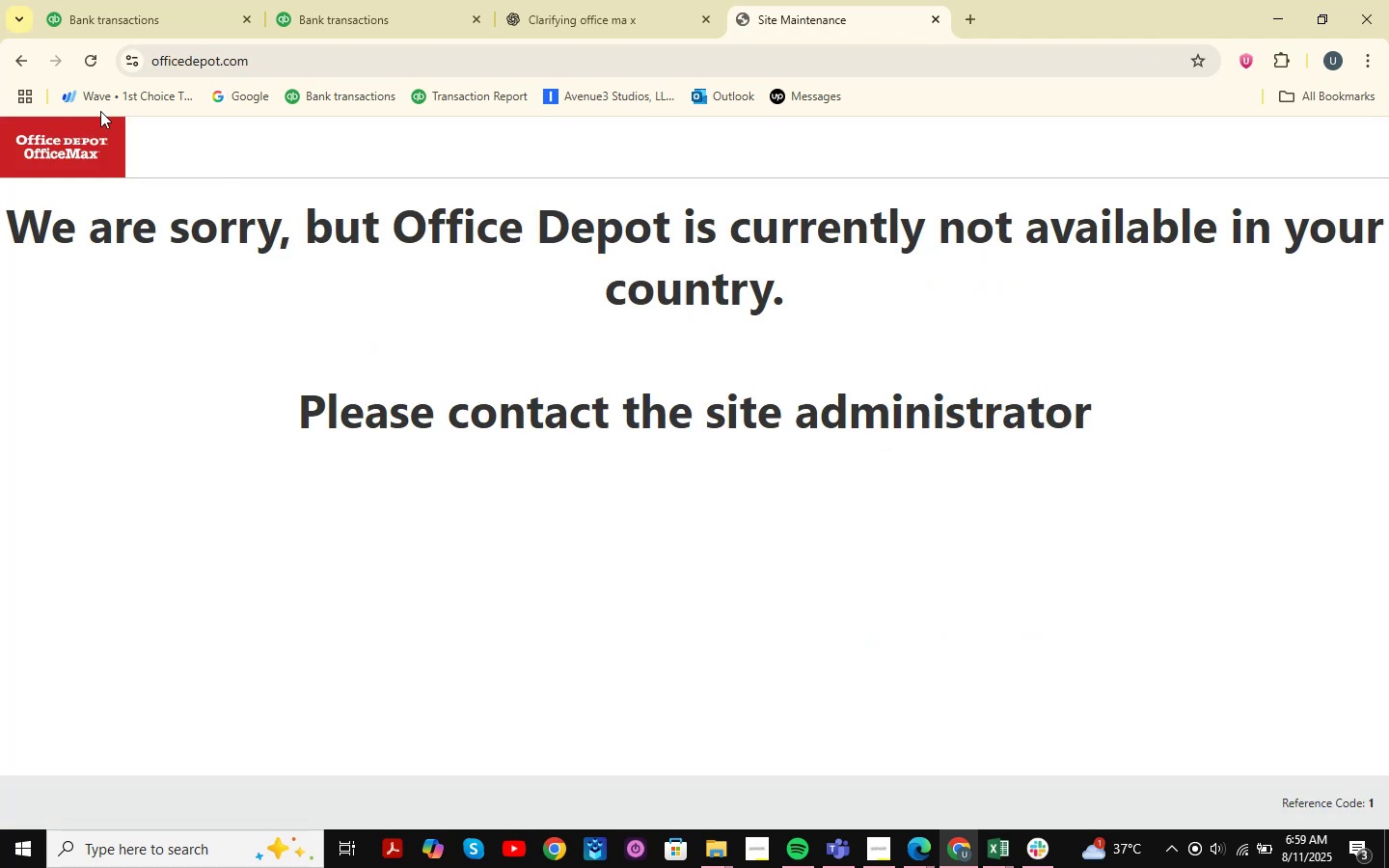 
left_click([19, 55])
 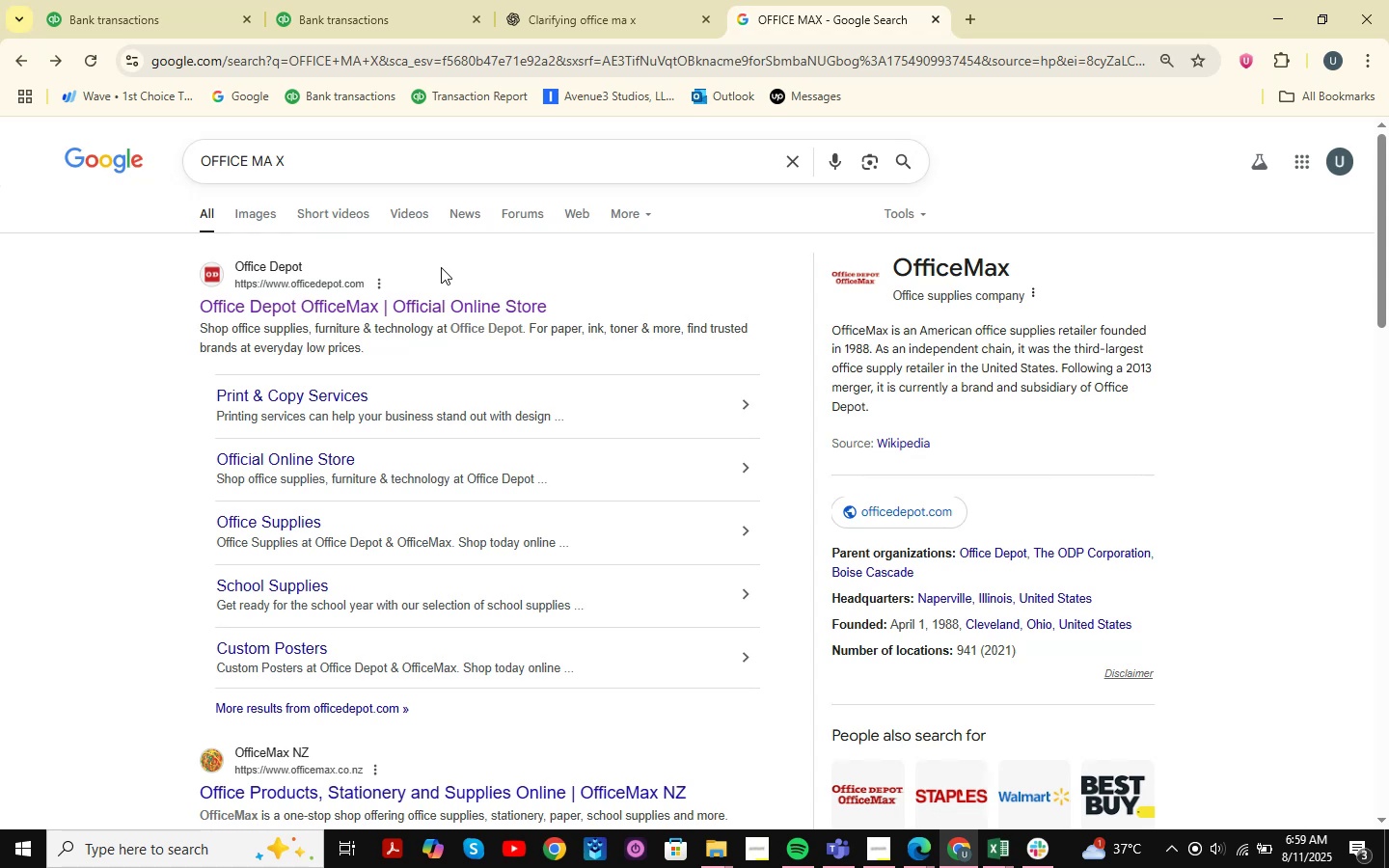 
double_click([180, 0])
 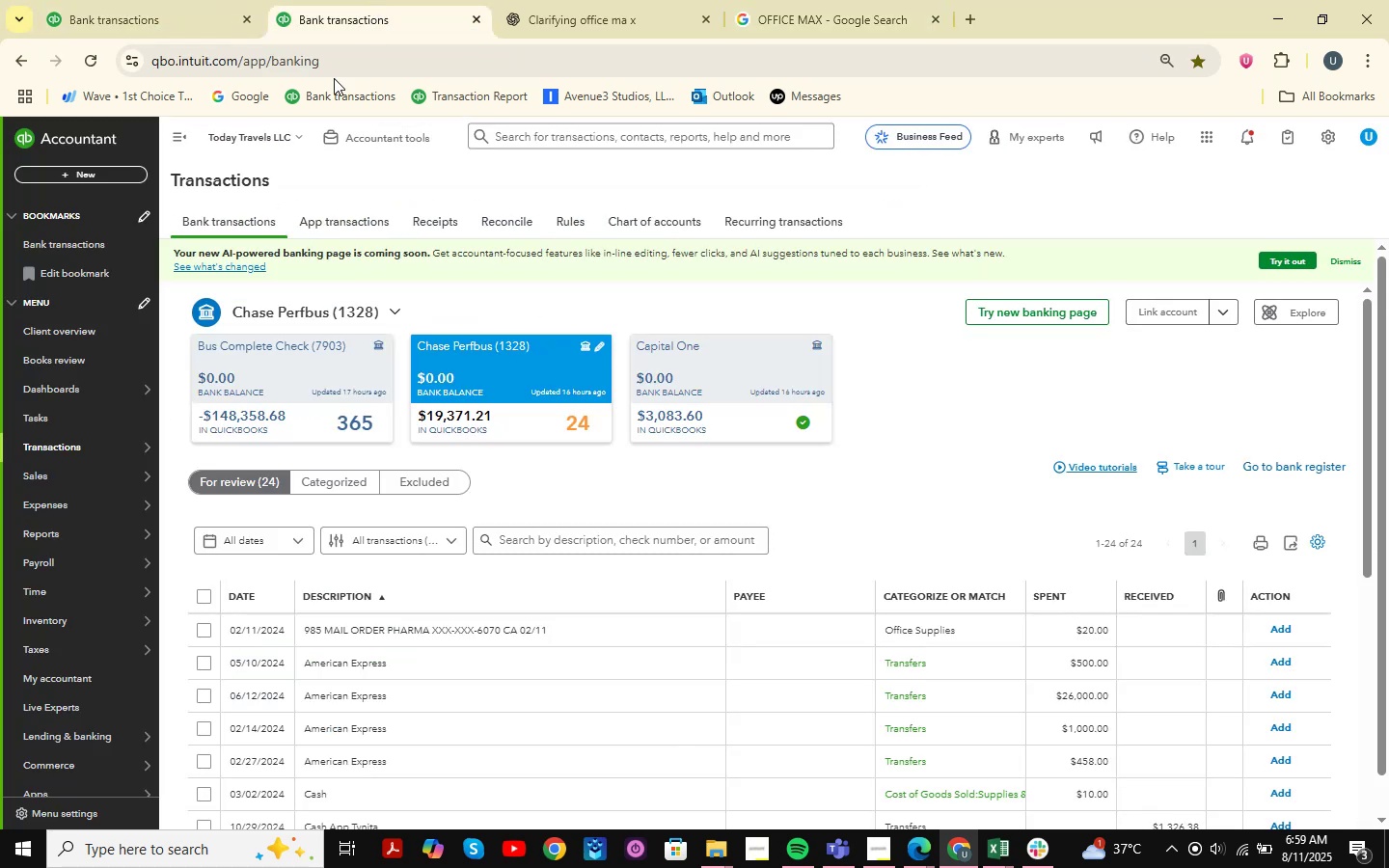 
double_click([128, 0])
 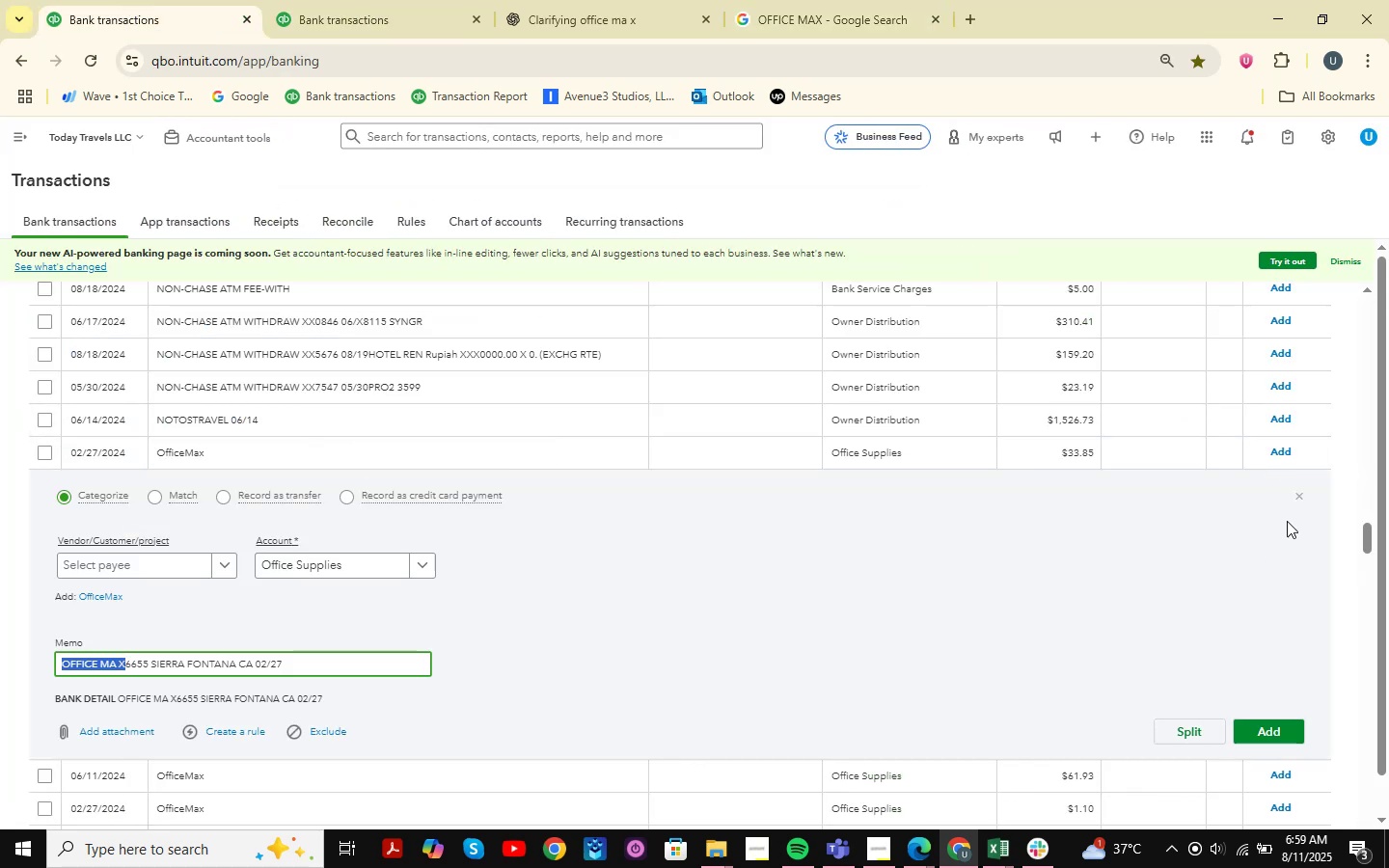 
left_click([1294, 496])
 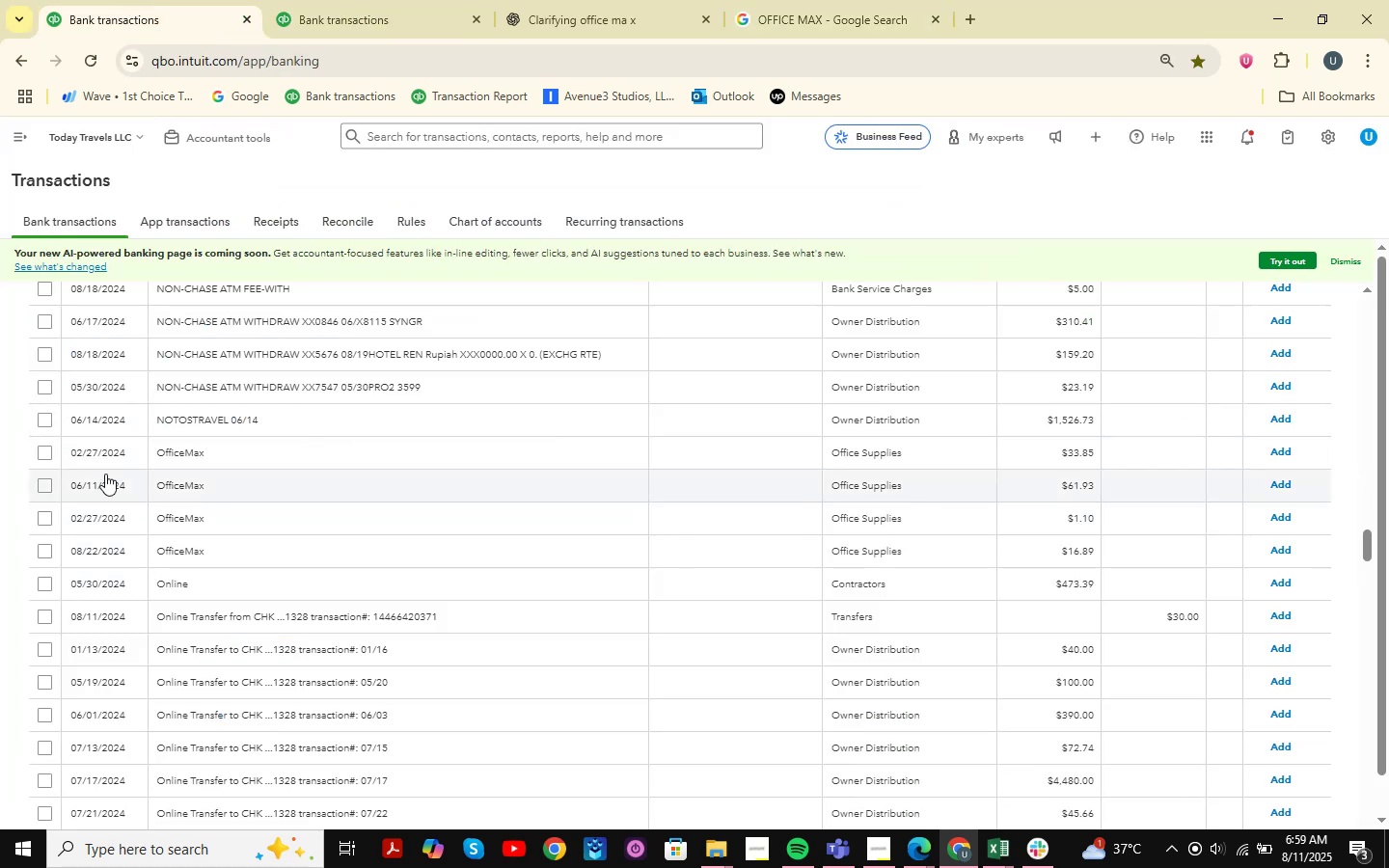 
left_click([49, 456])
 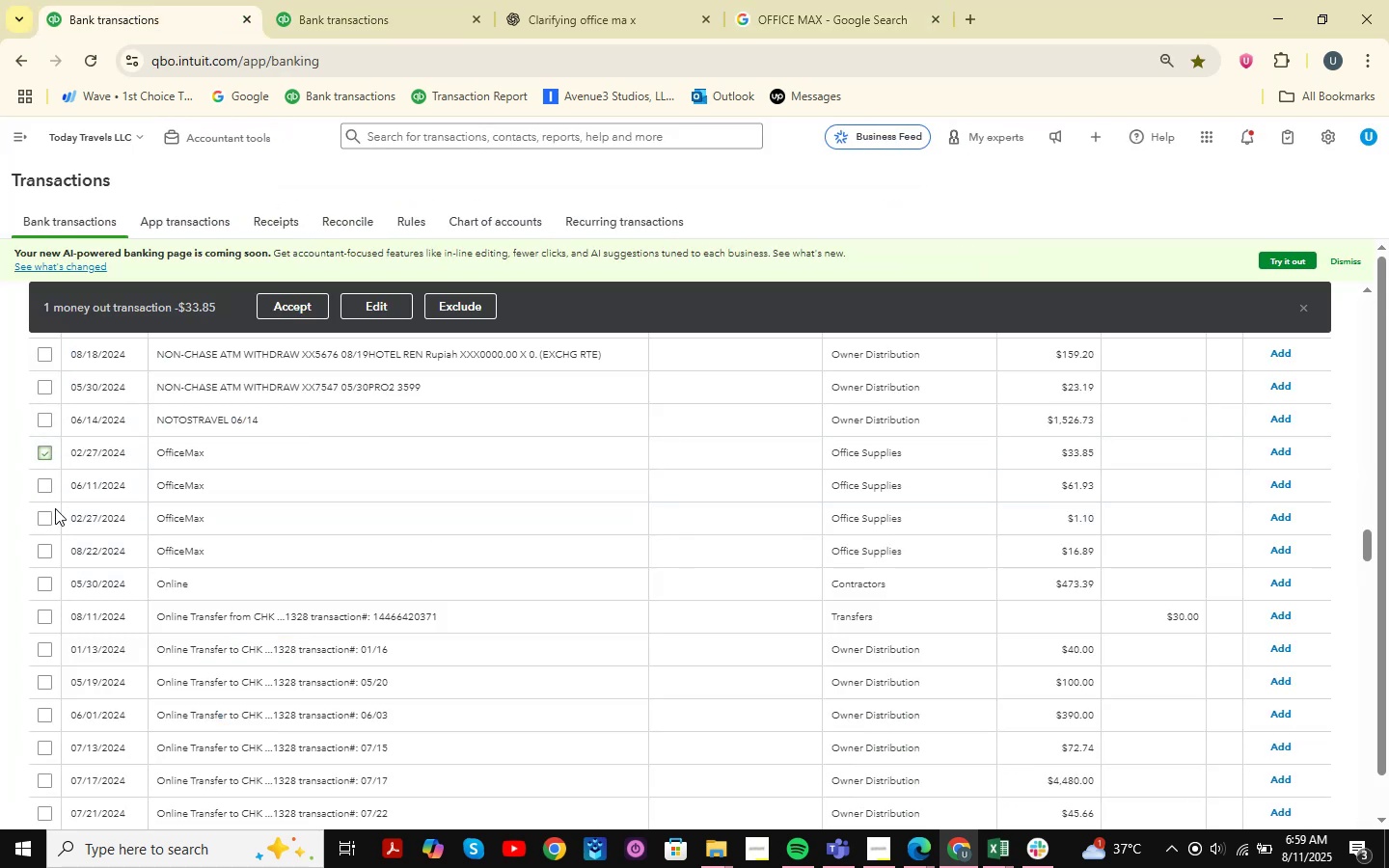 
hold_key(key=ShiftLeft, duration=0.62)
left_click([42, 550])
 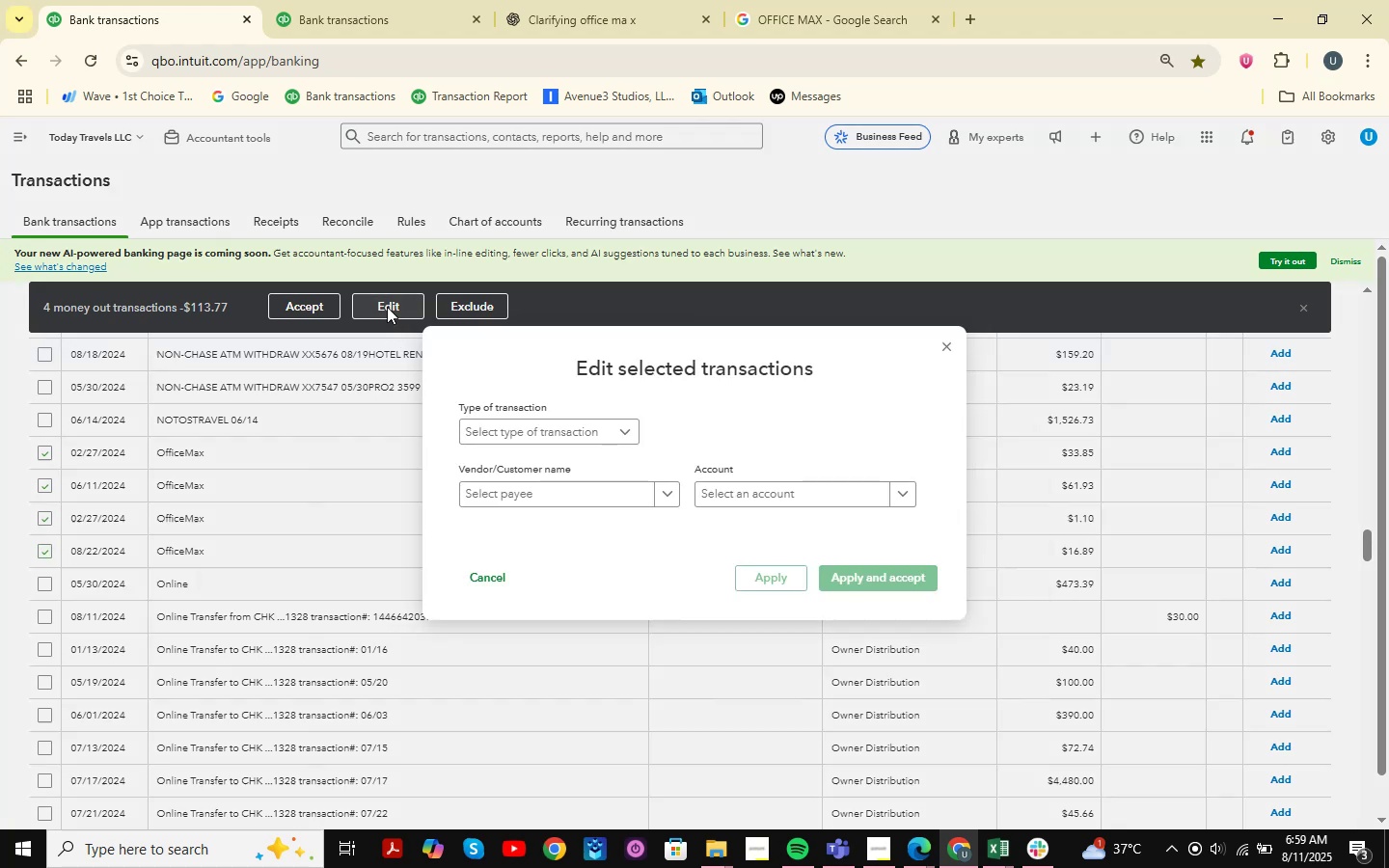 
double_click([489, 448])
 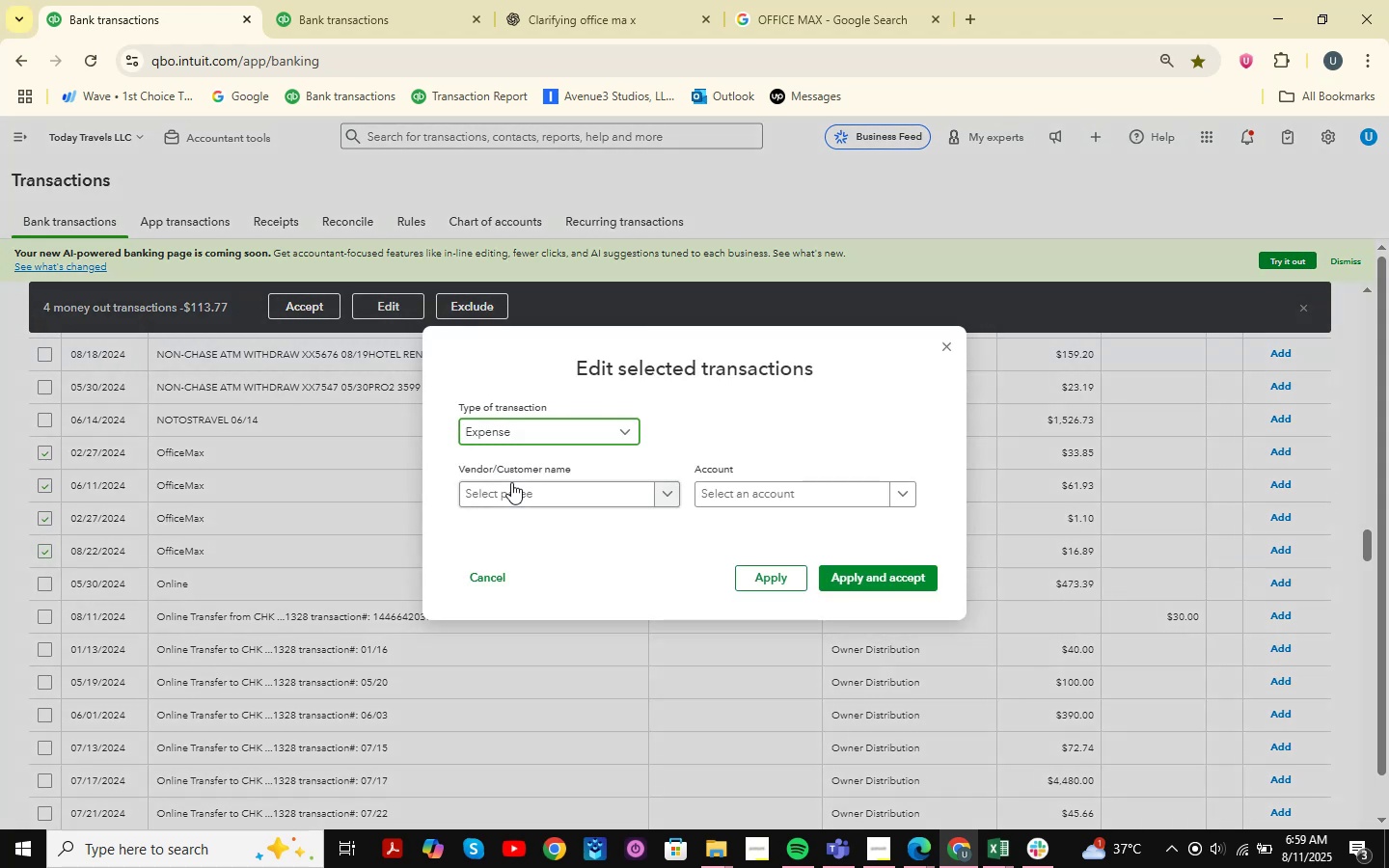 
type(Office NMa)
key(Backspace)
key(Backspace)
type(ax )
 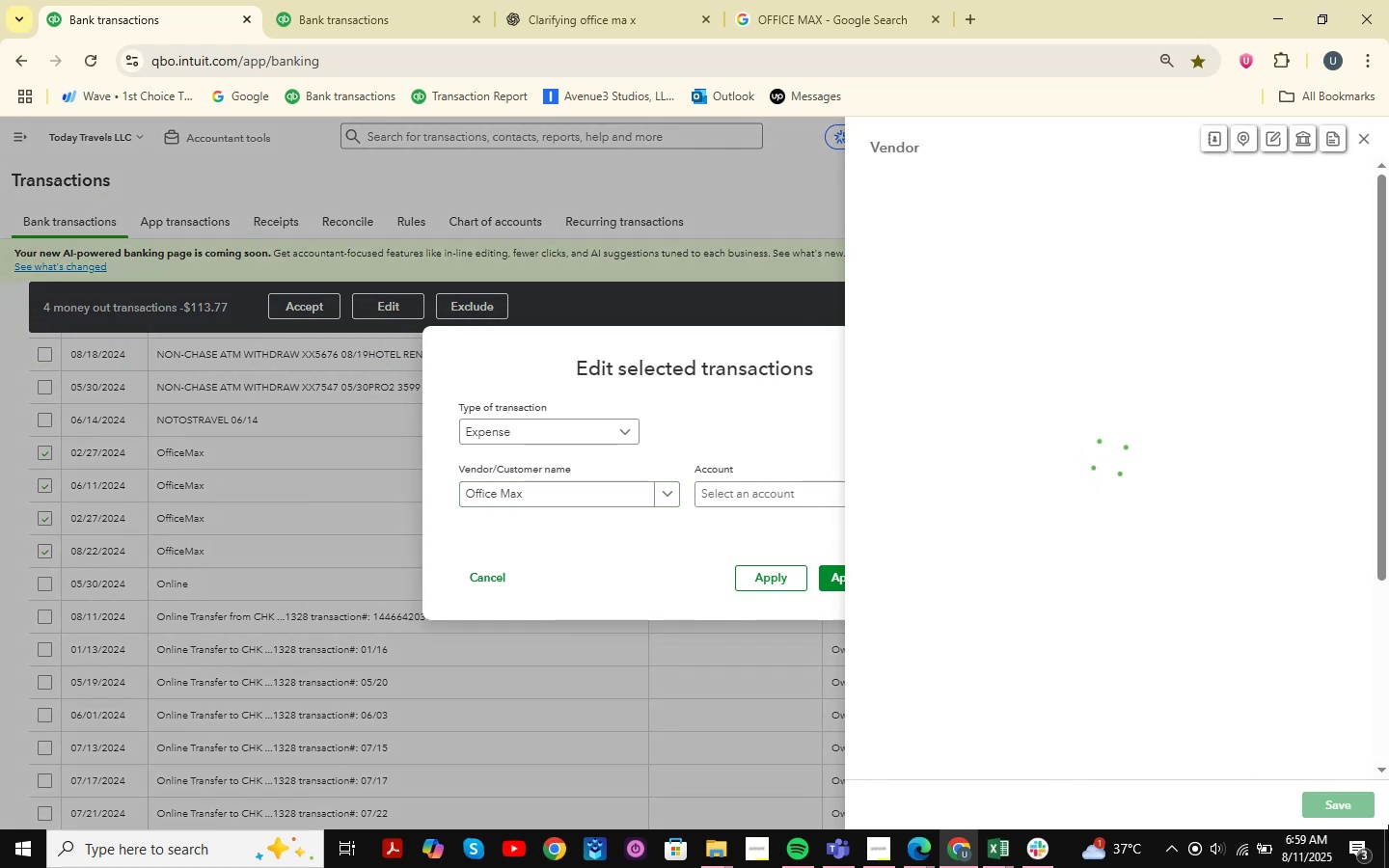 
wait(5.13)
 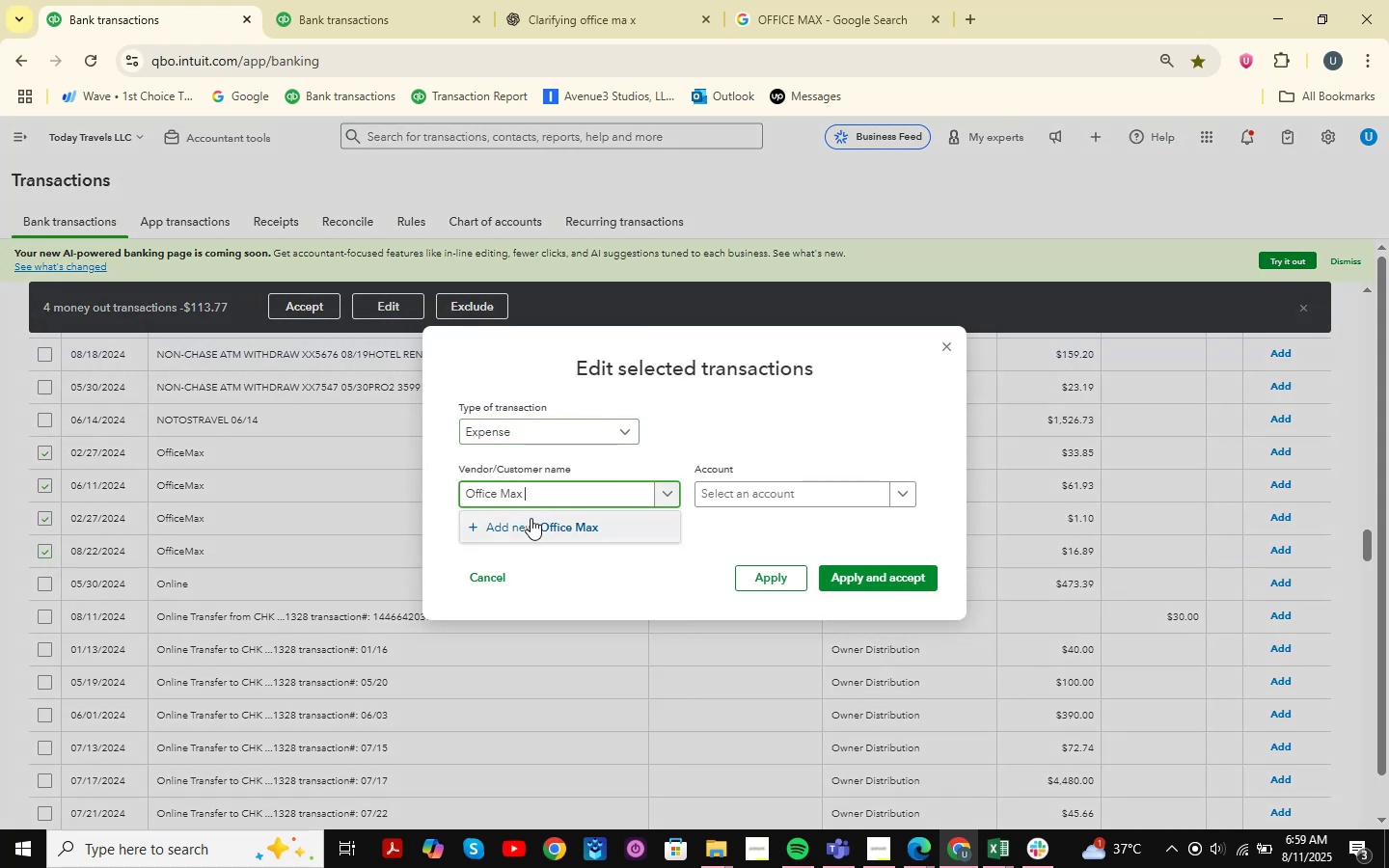 
left_click([1356, 803])
 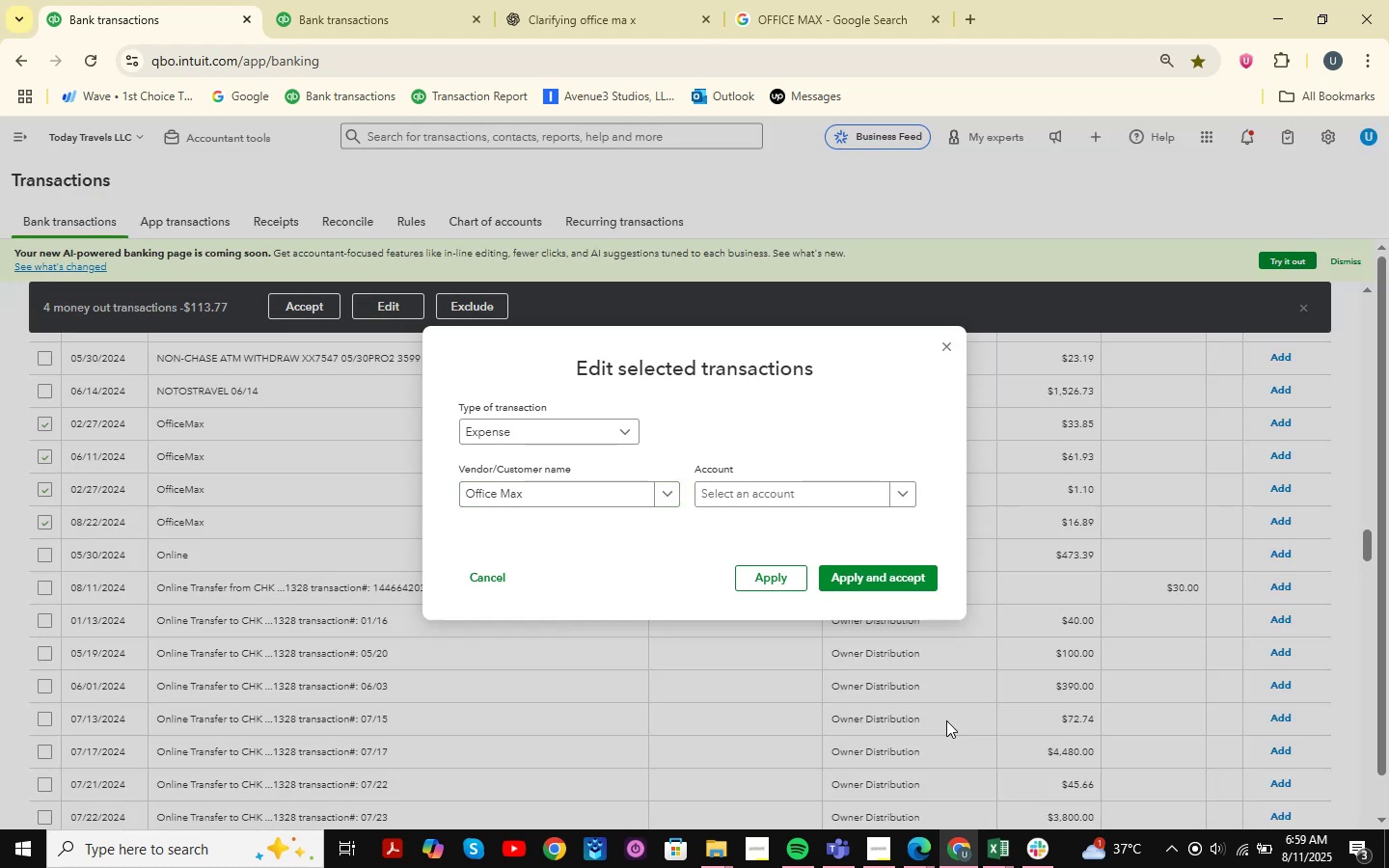 
left_click([776, 504])
 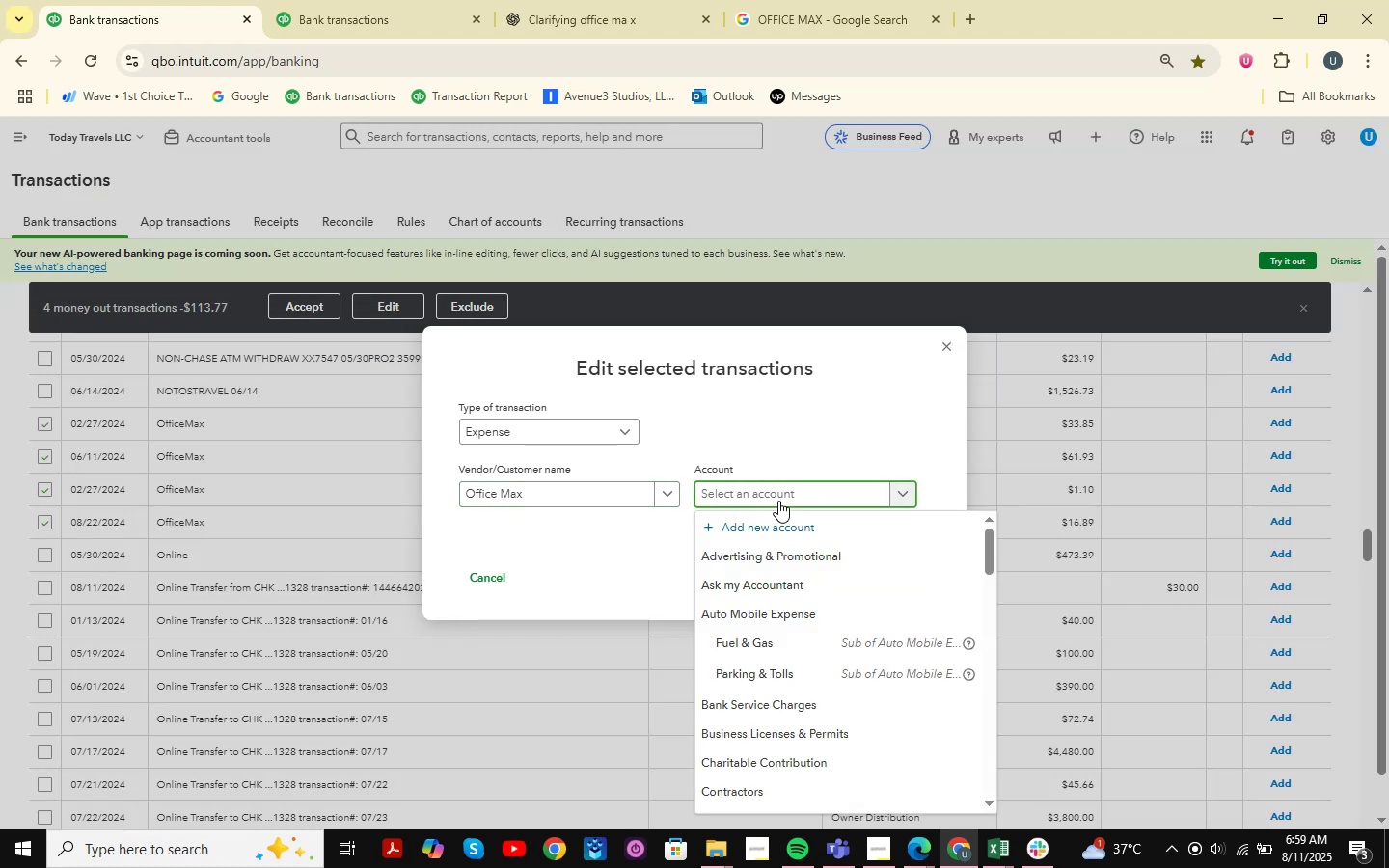 
type(offiec )
key(Backspace)
key(Backspace)
key(Backspace)
type(ce)
 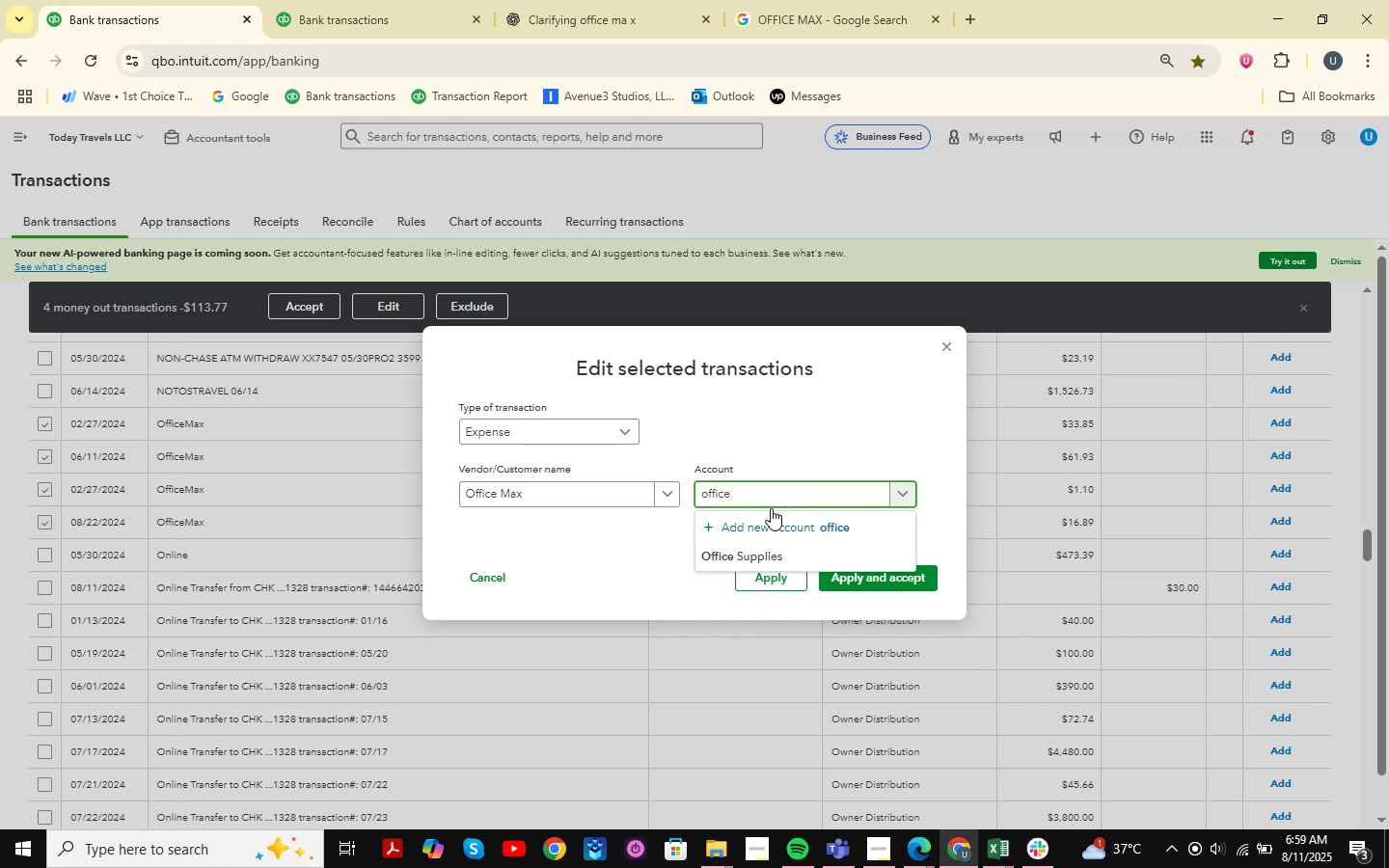 
left_click([760, 559])
 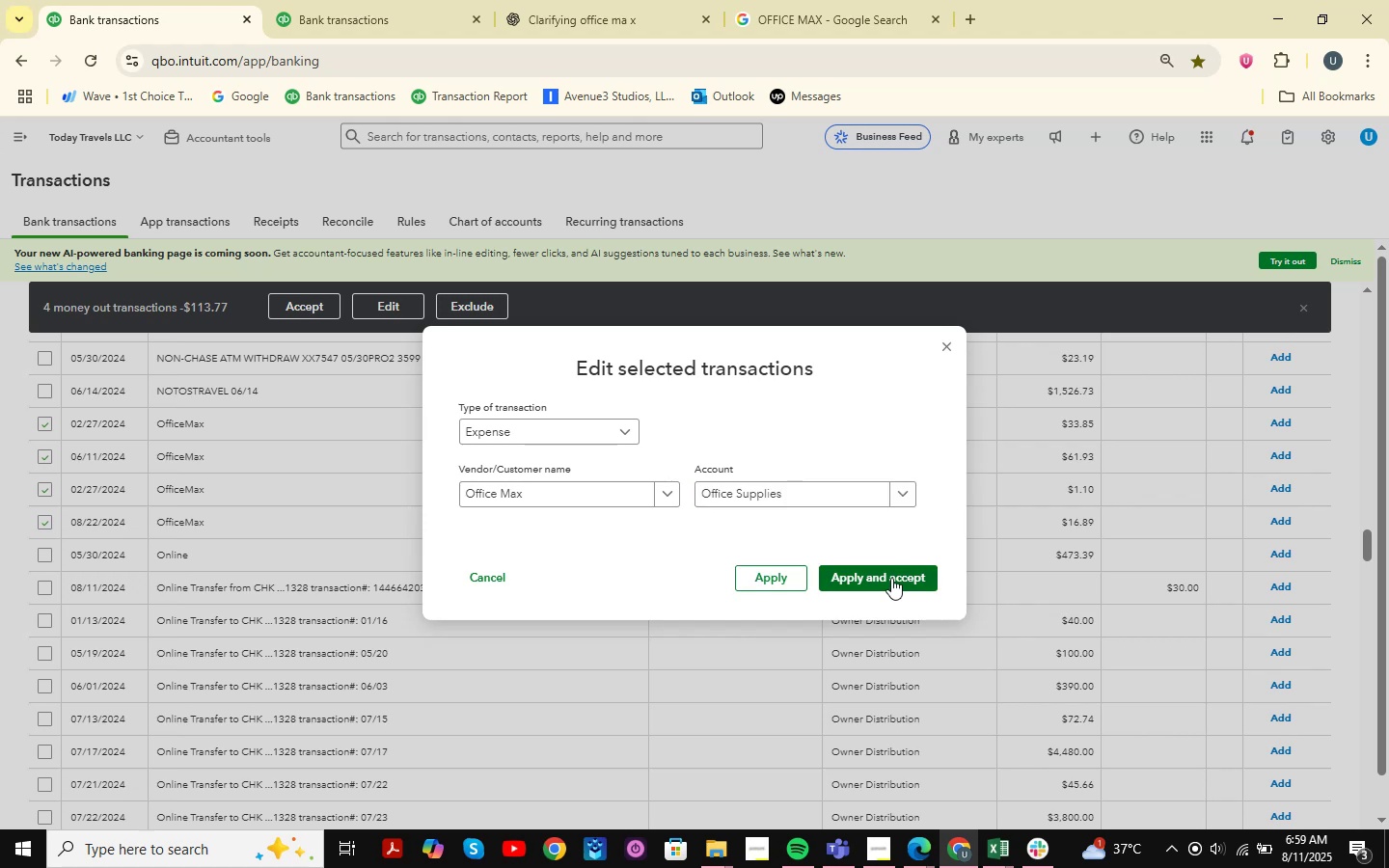 
left_click([891, 578])
 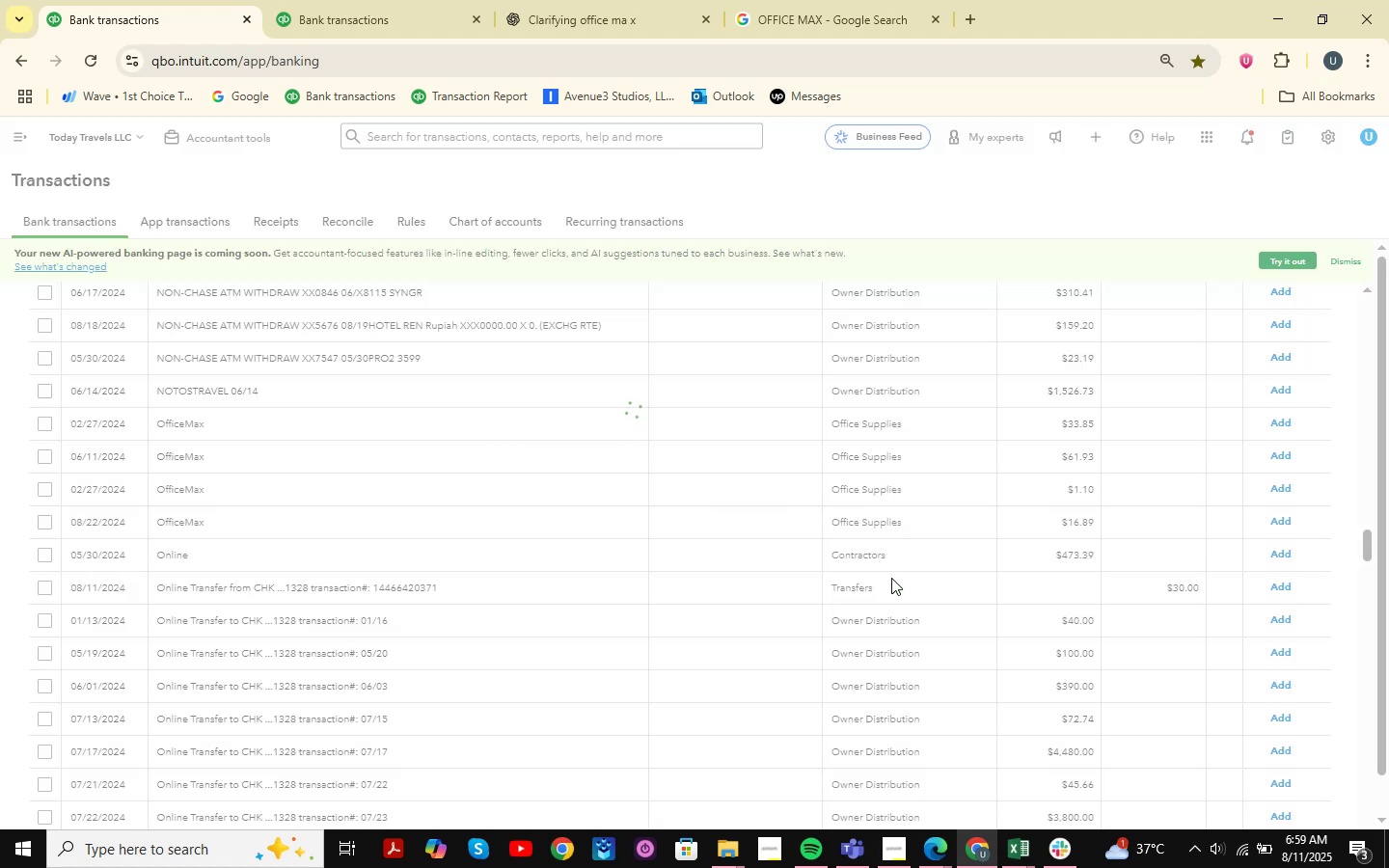 
scroll: coordinate [486, 573], scroll_direction: up, amount: 35.0
 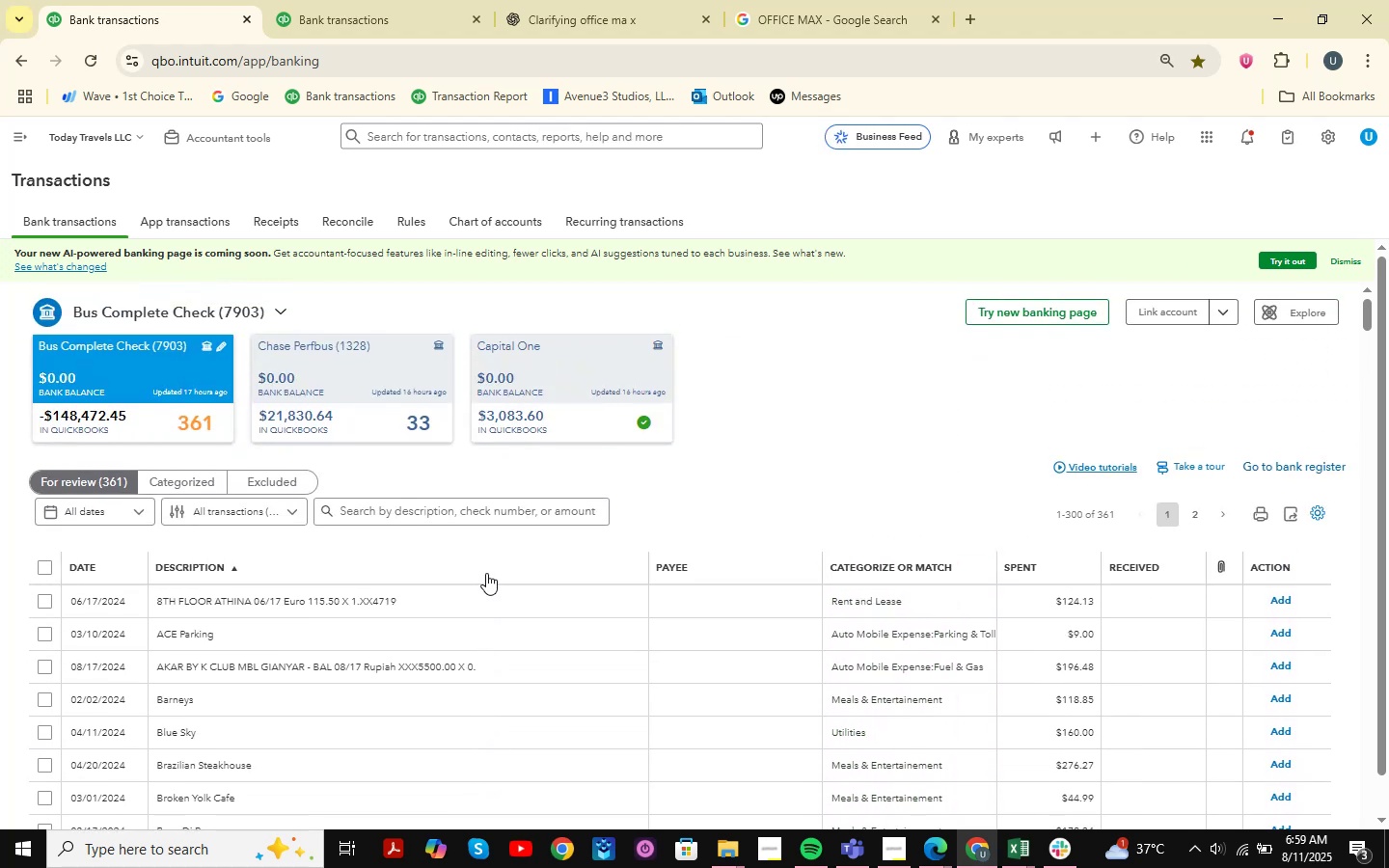 
wait(7.7)
 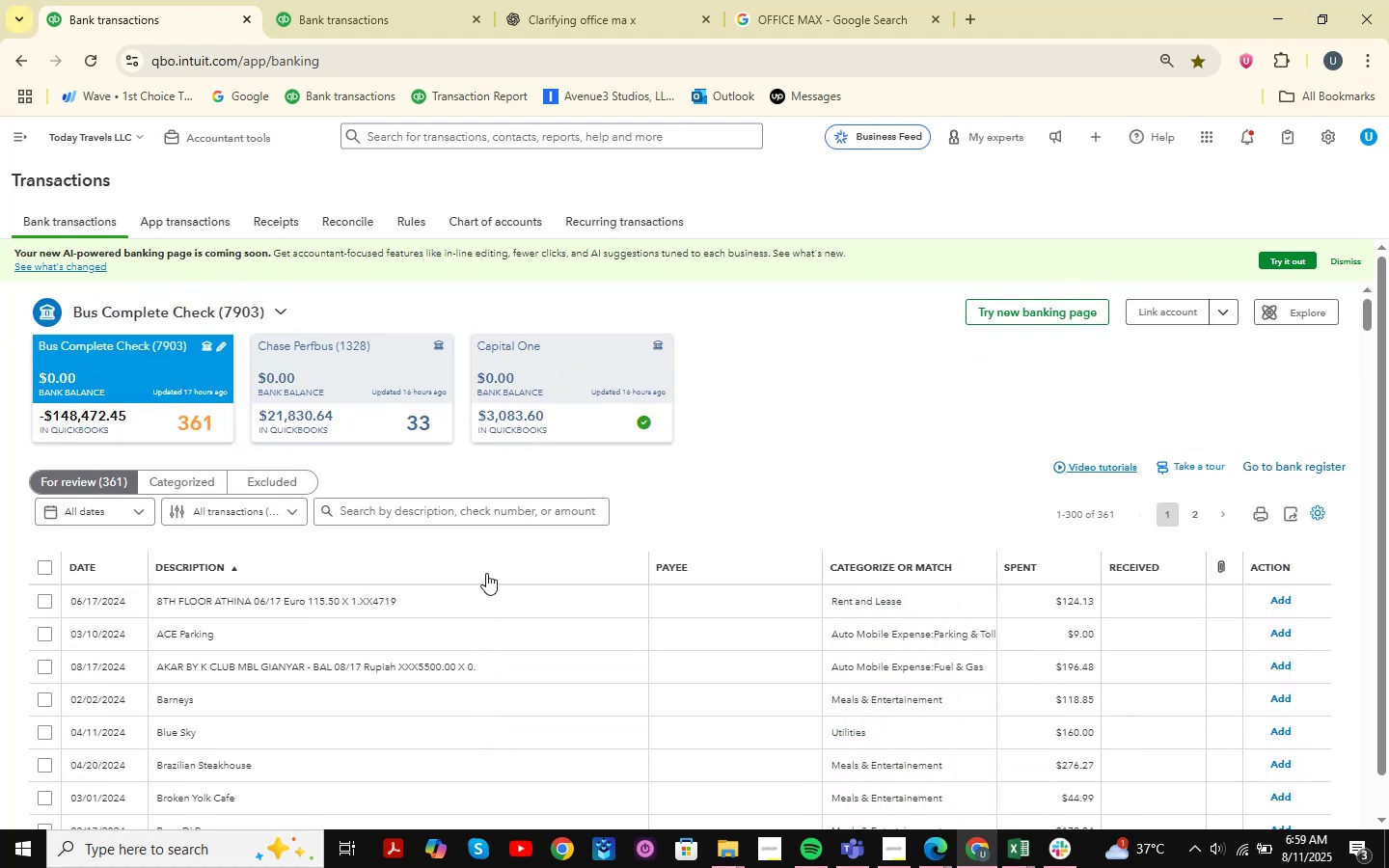 
scroll: coordinate [486, 573], scroll_direction: down, amount: 4.0
 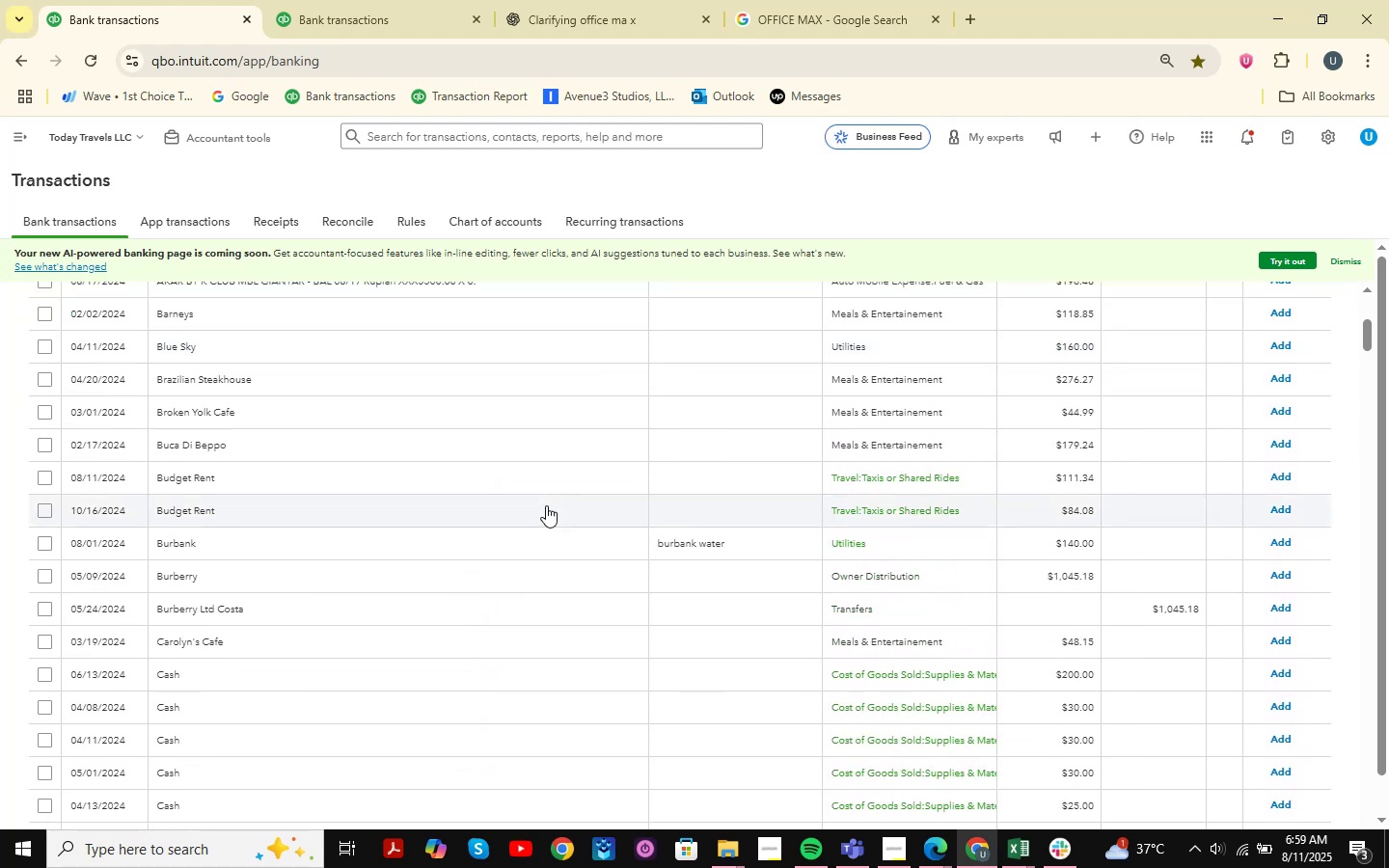 
scroll: coordinate [537, 498], scroll_direction: up, amount: 5.0
 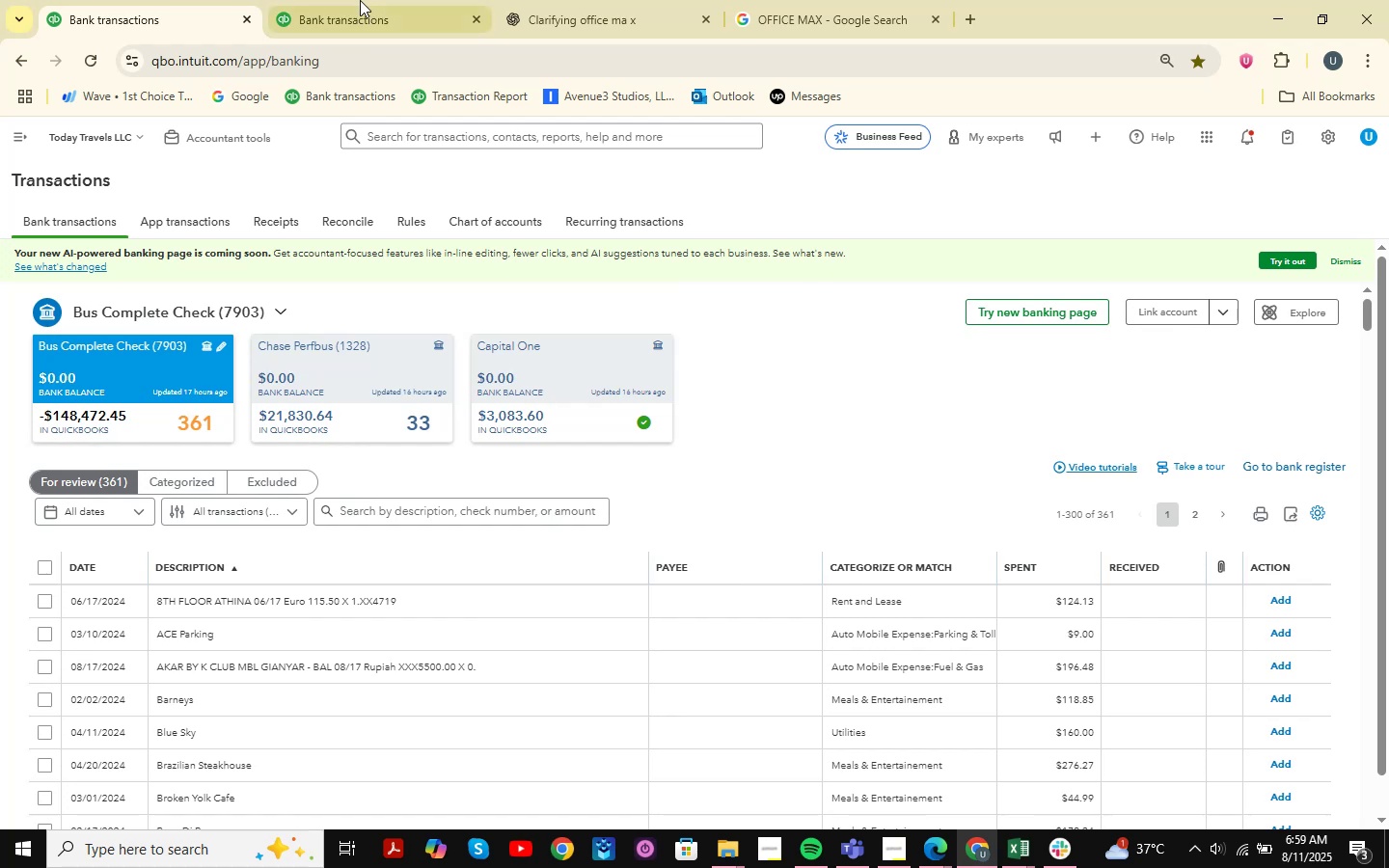 
left_click([360, 0])
 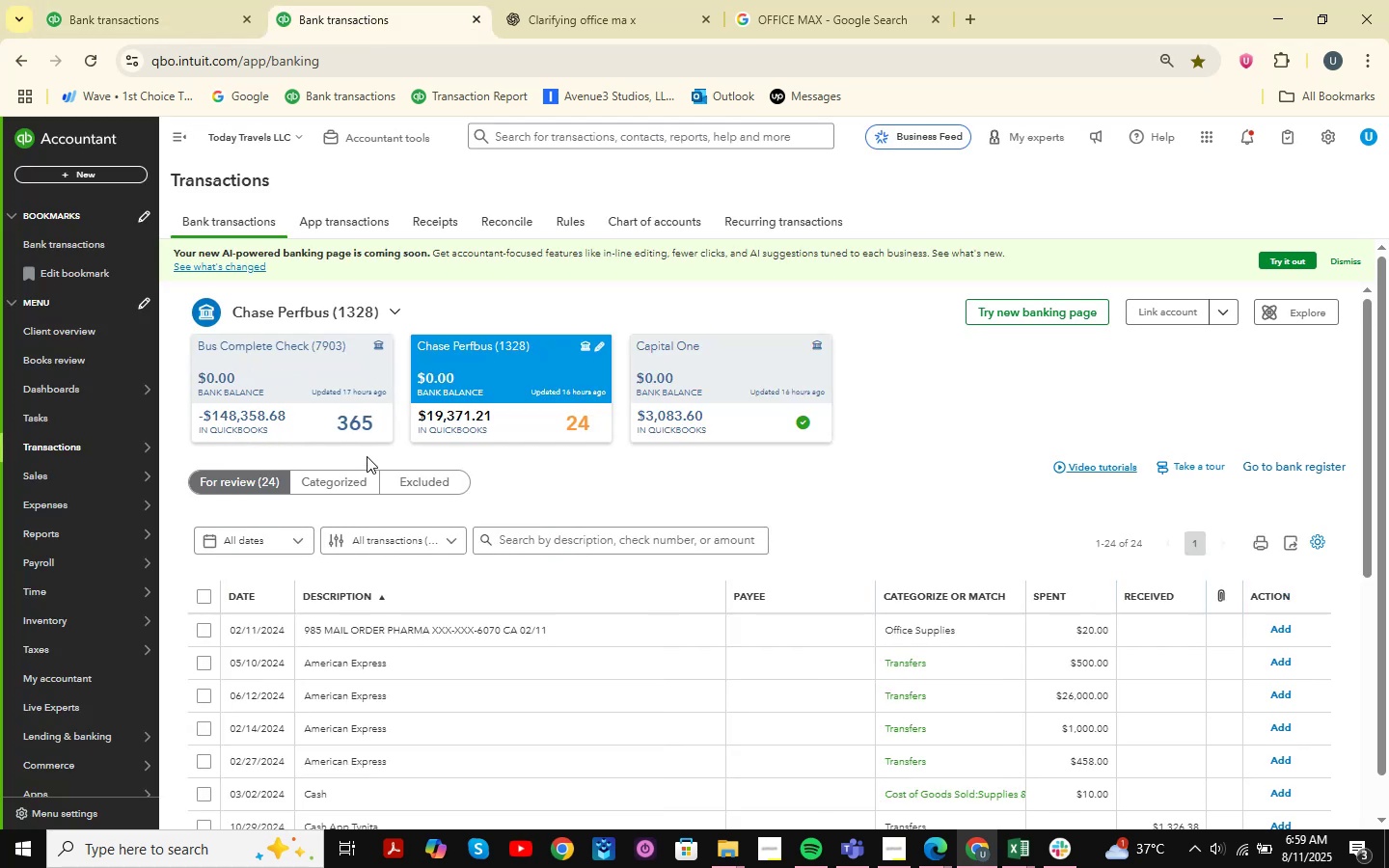 
scroll: coordinate [369, 454], scroll_direction: down, amount: 8.0
 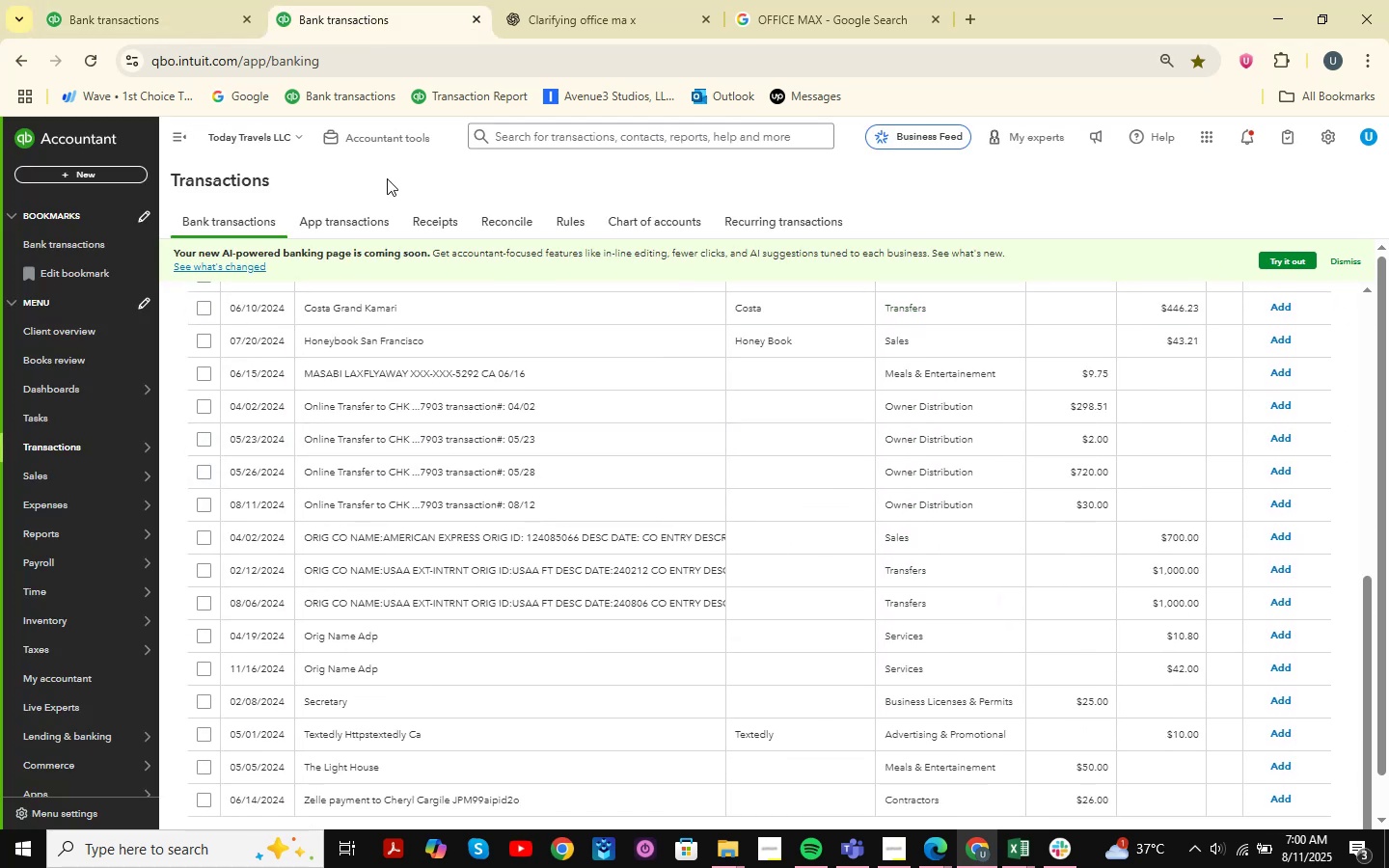 
wait(5.71)
 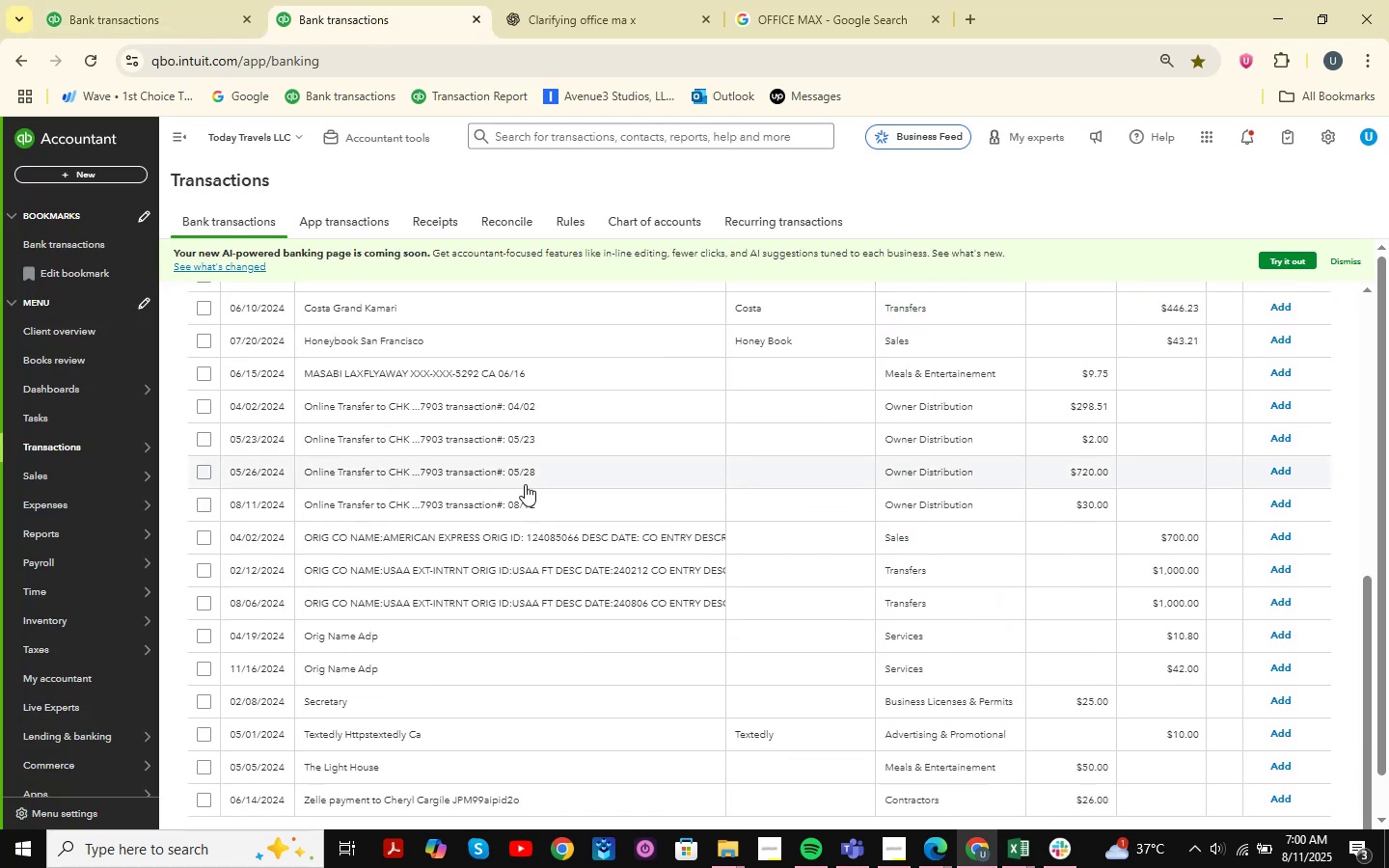 
left_click([146, 0])
 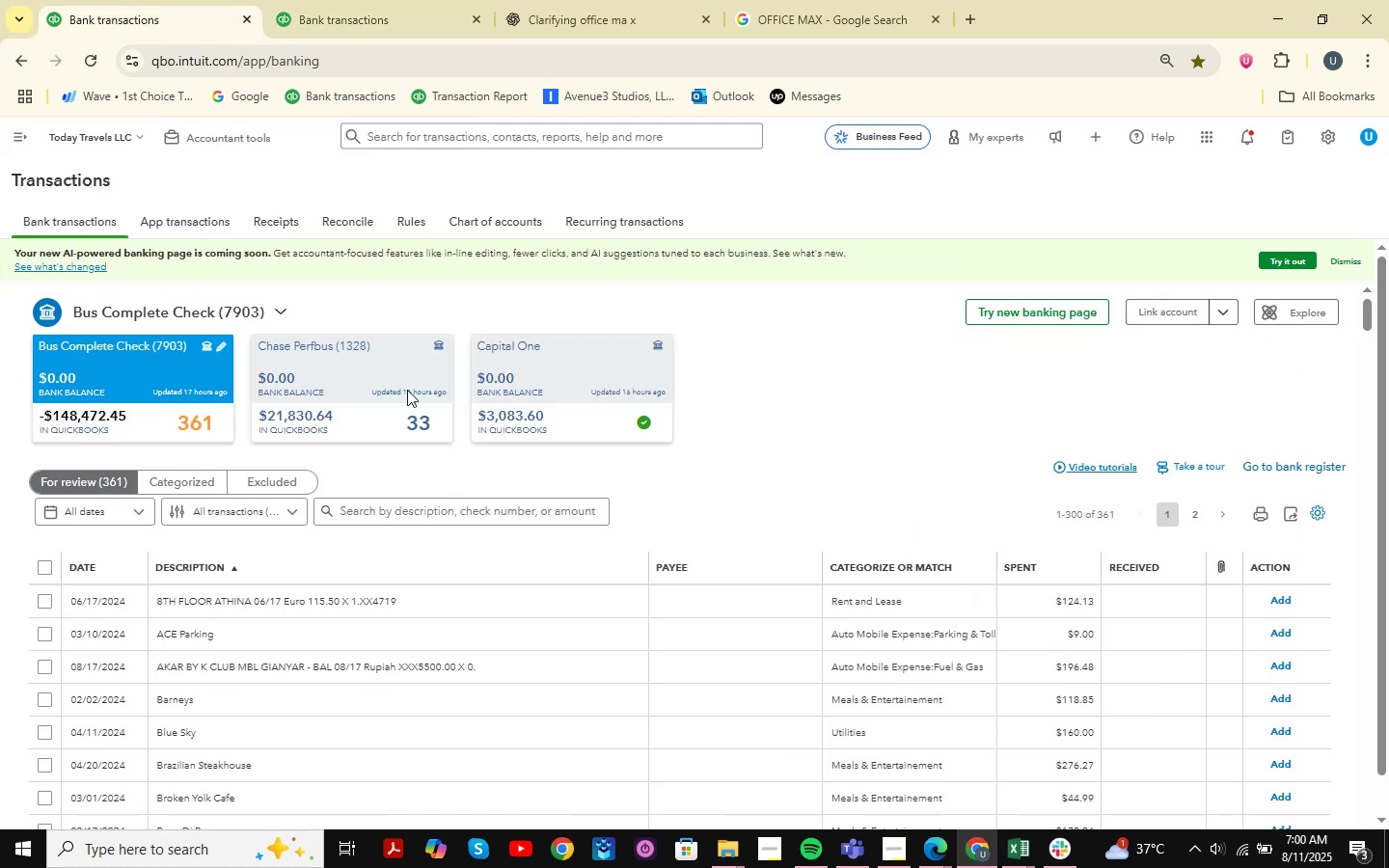 
scroll: coordinate [409, 390], scroll_direction: up, amount: 6.0
 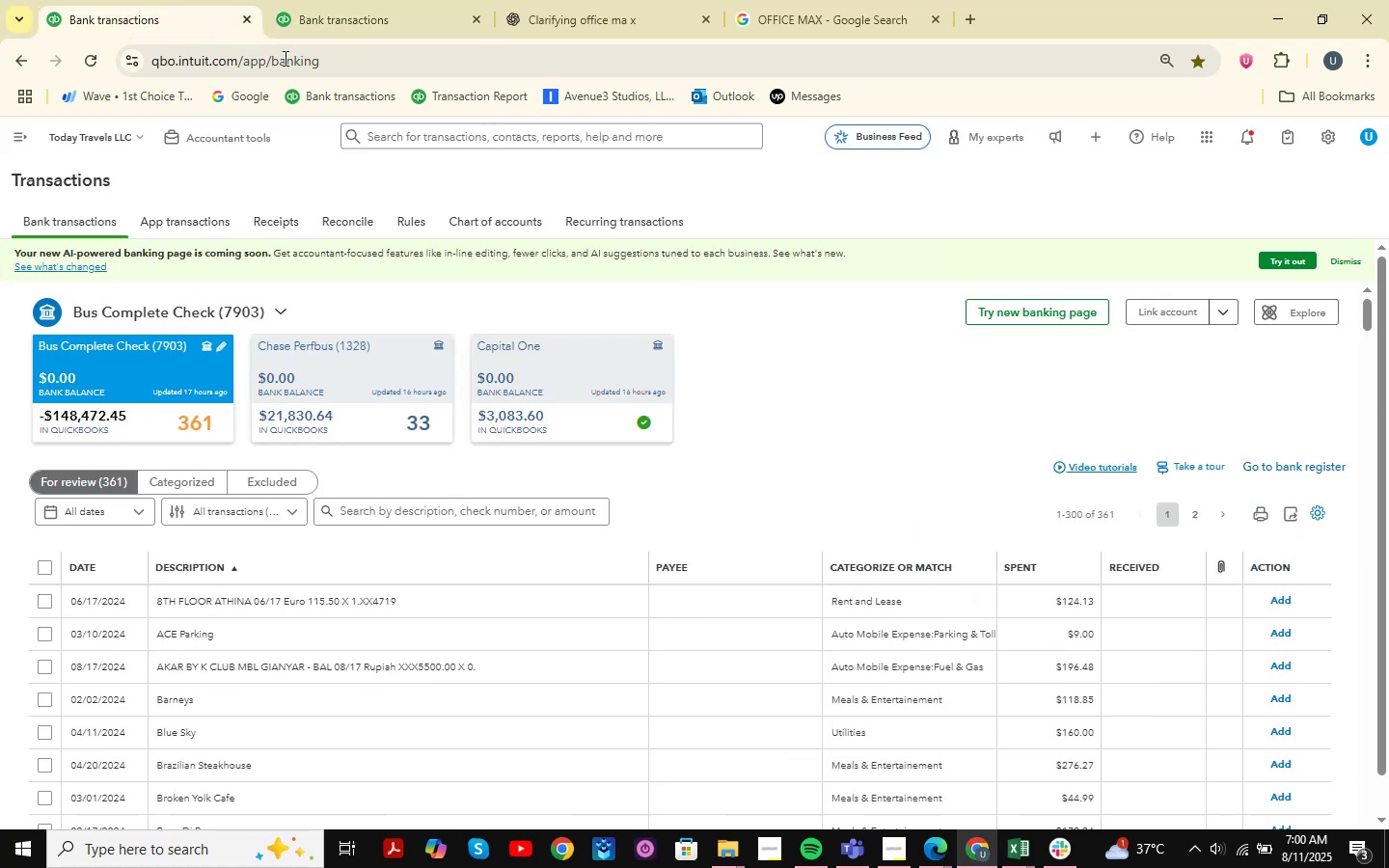 
left_click([347, 0])
 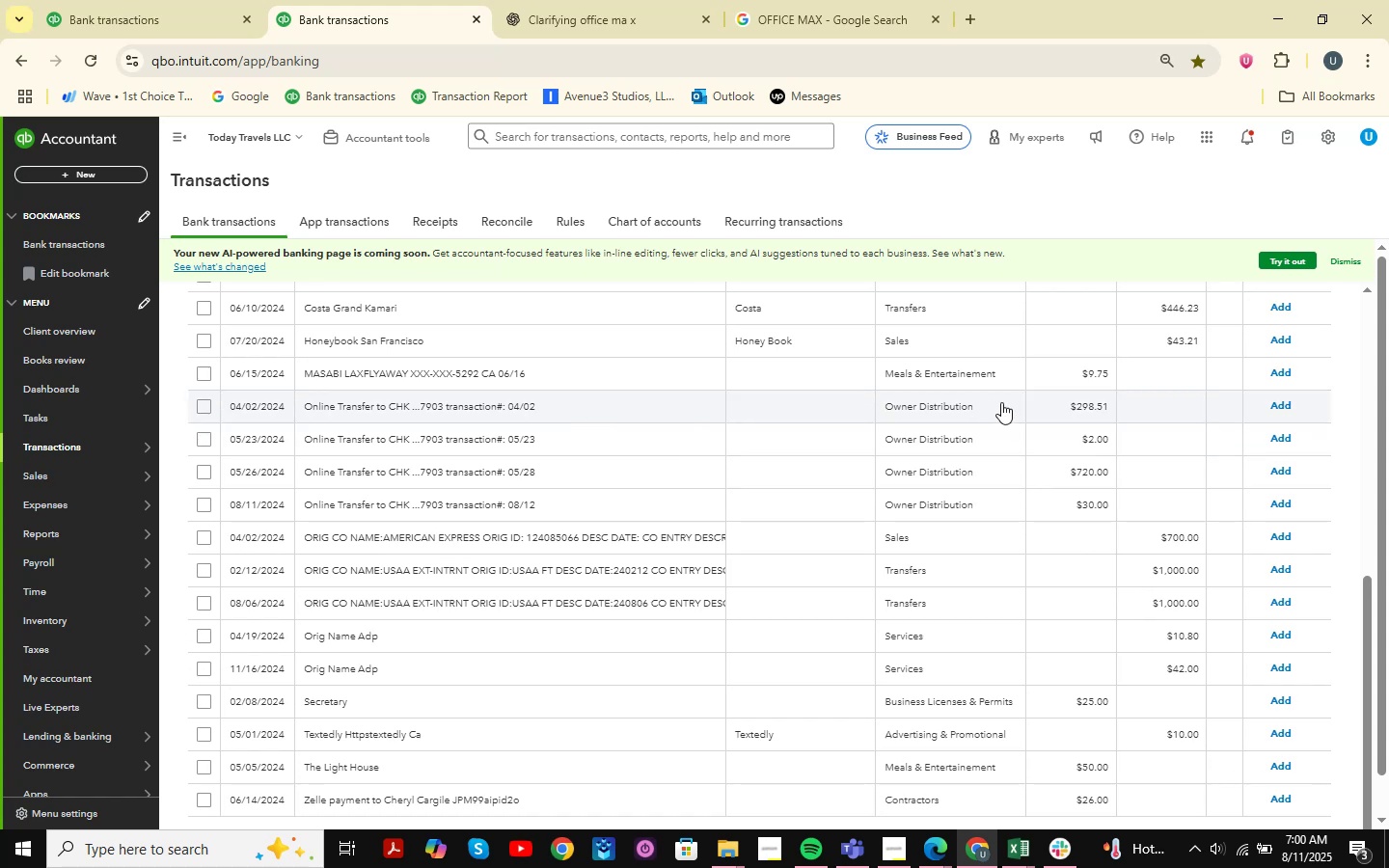 
left_click([166, 0])
 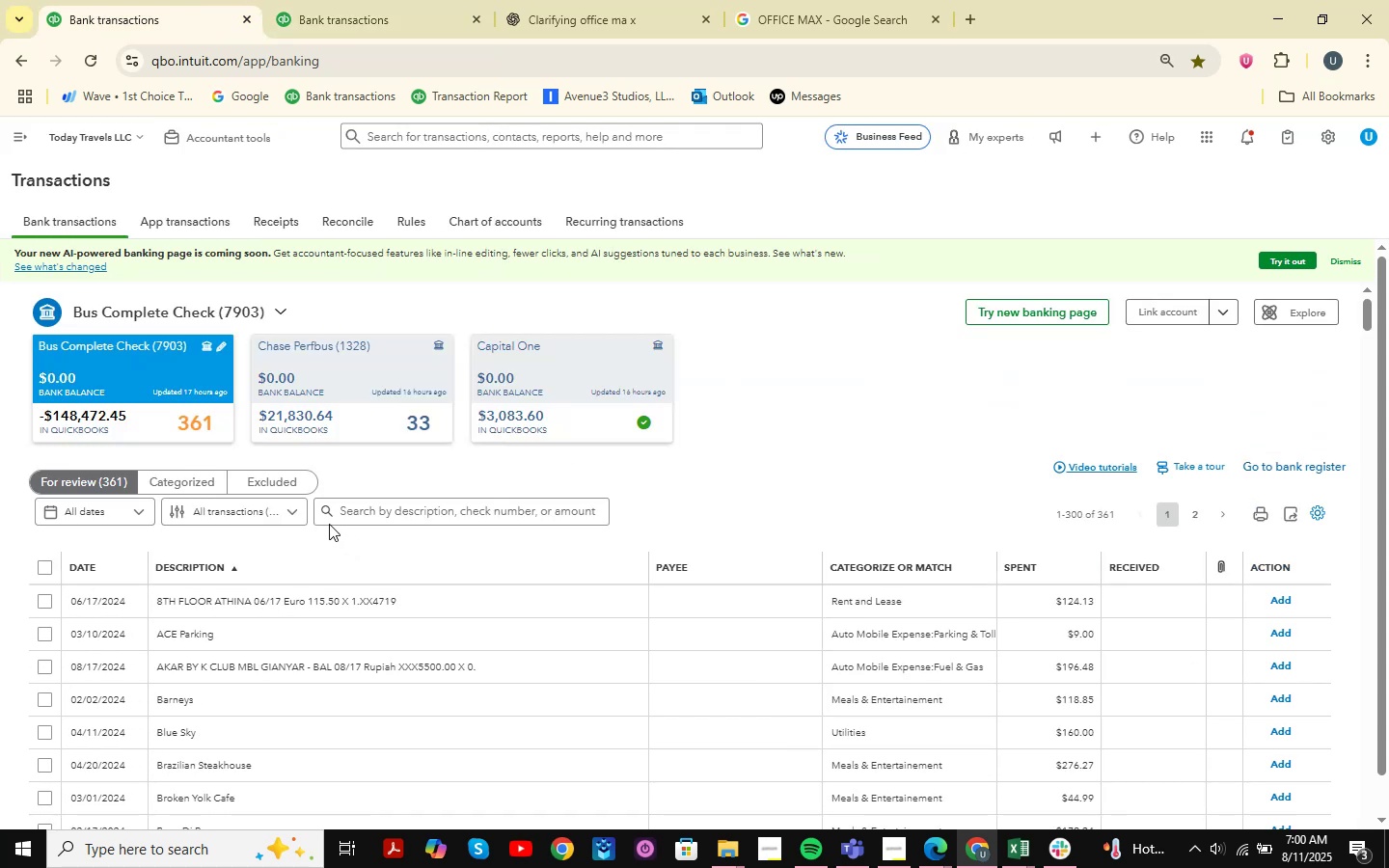 
left_click([420, 522])
 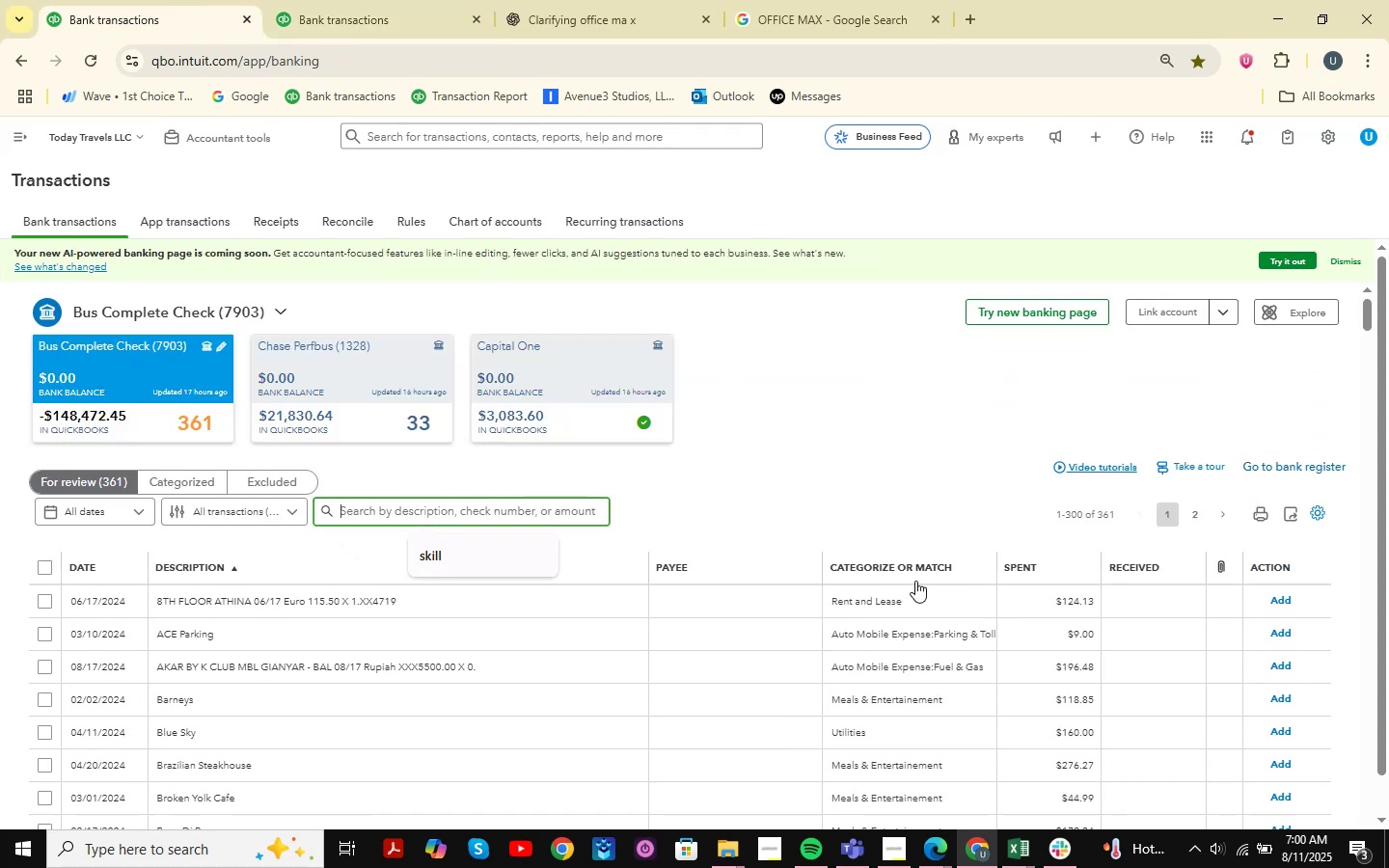 
key(Numpad2)
 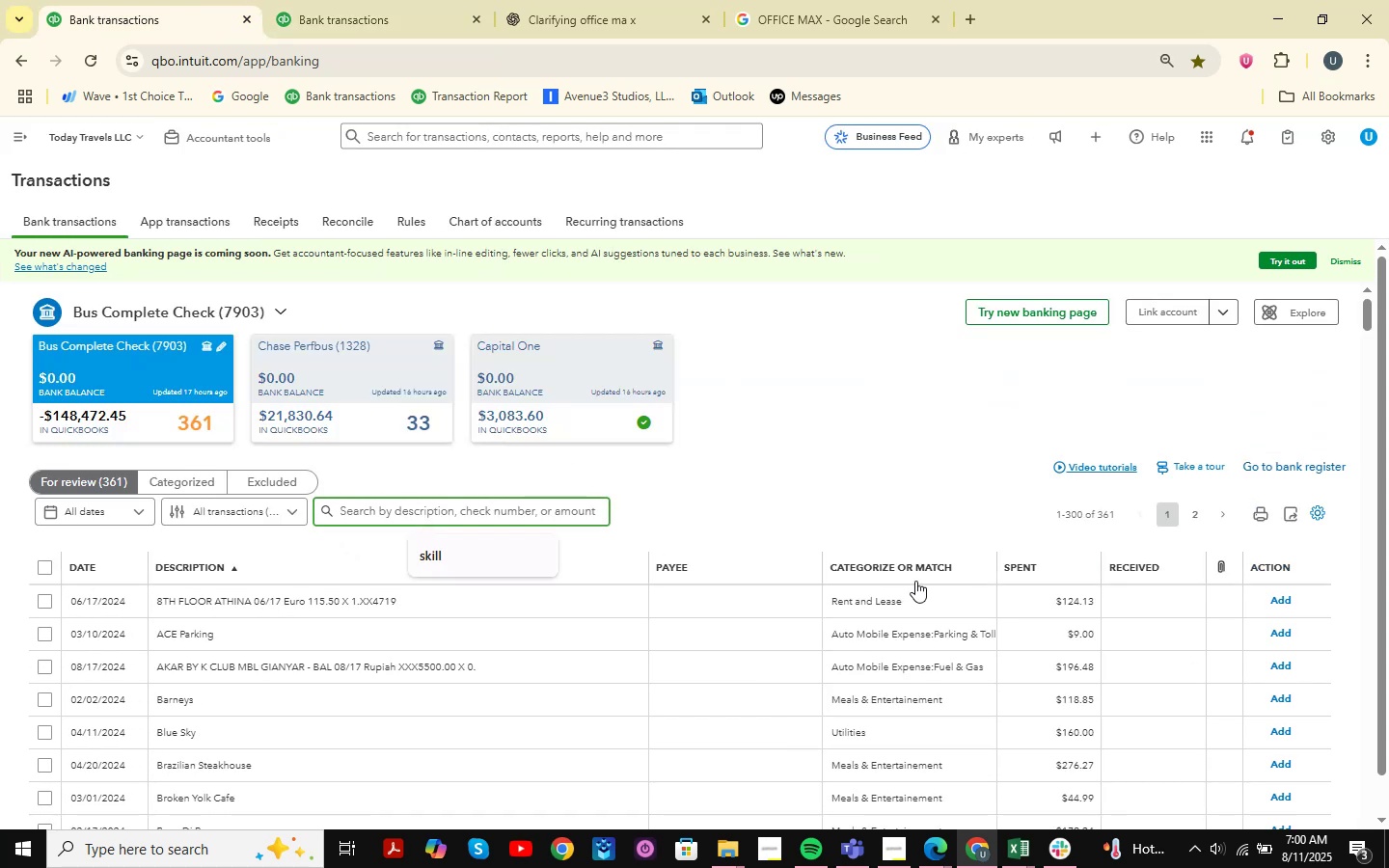 
key(Numpad9)
 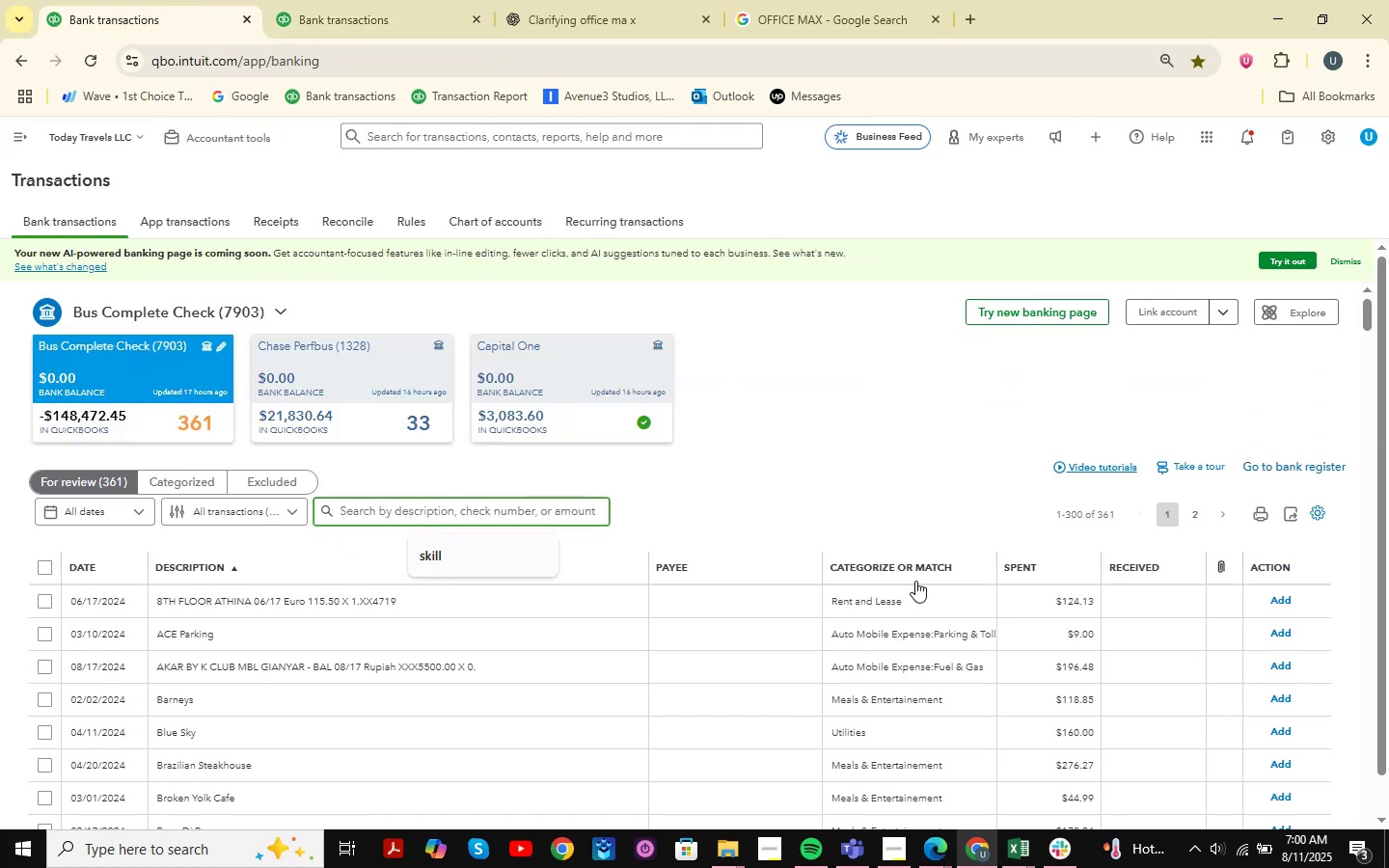 
key(Numpad8)
 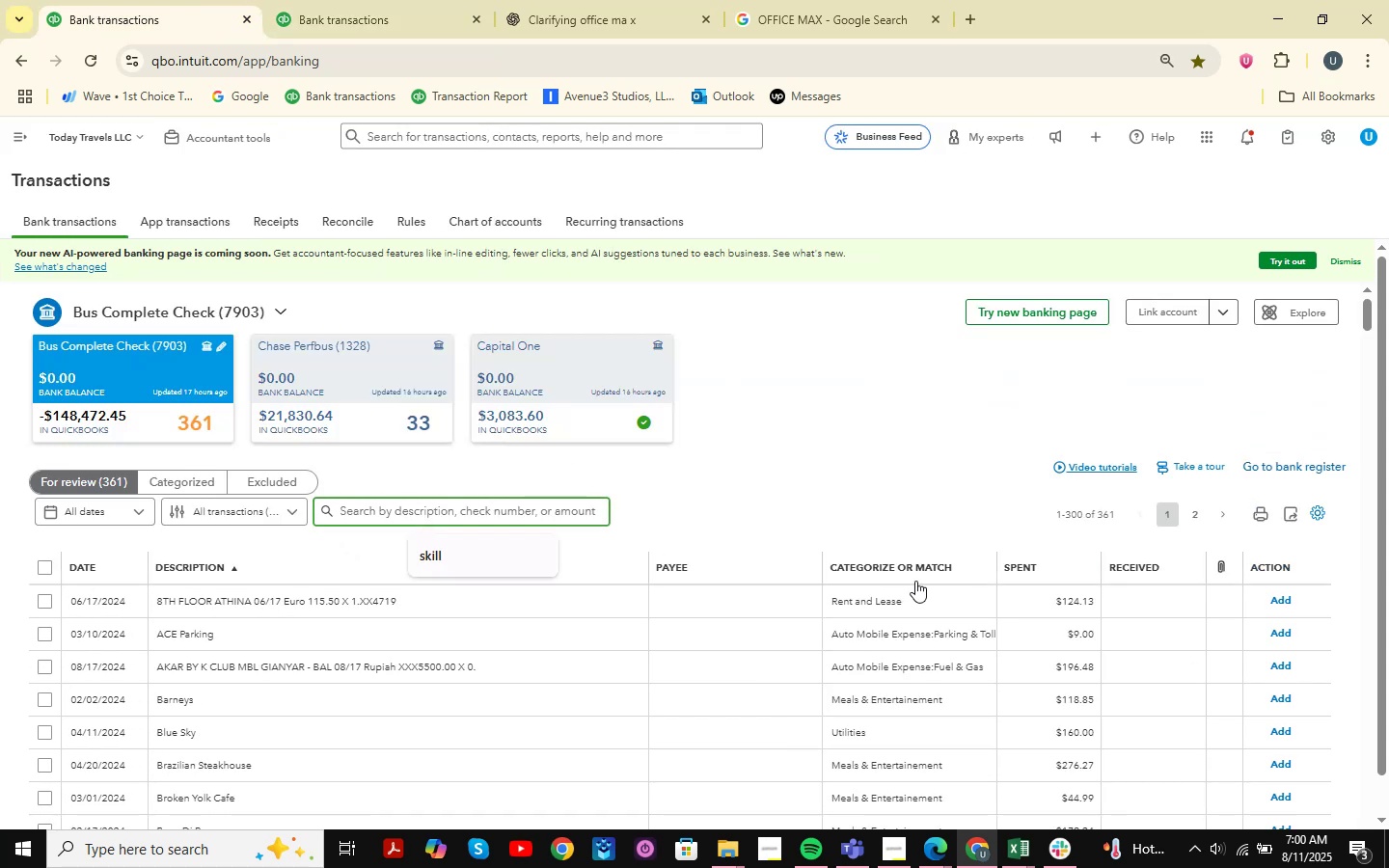 
key(NumpadDecimal)
 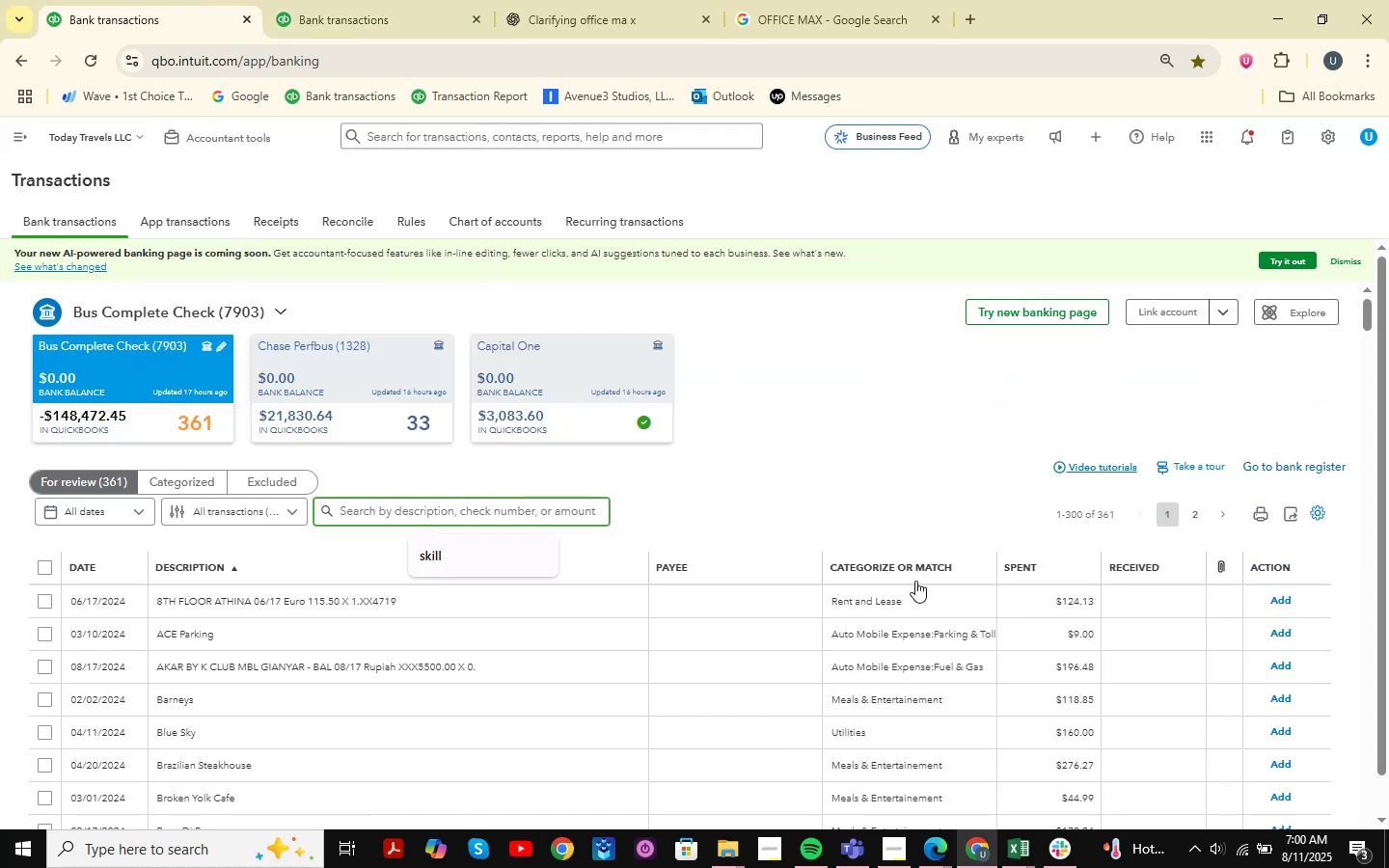 
key(Numpad5)
 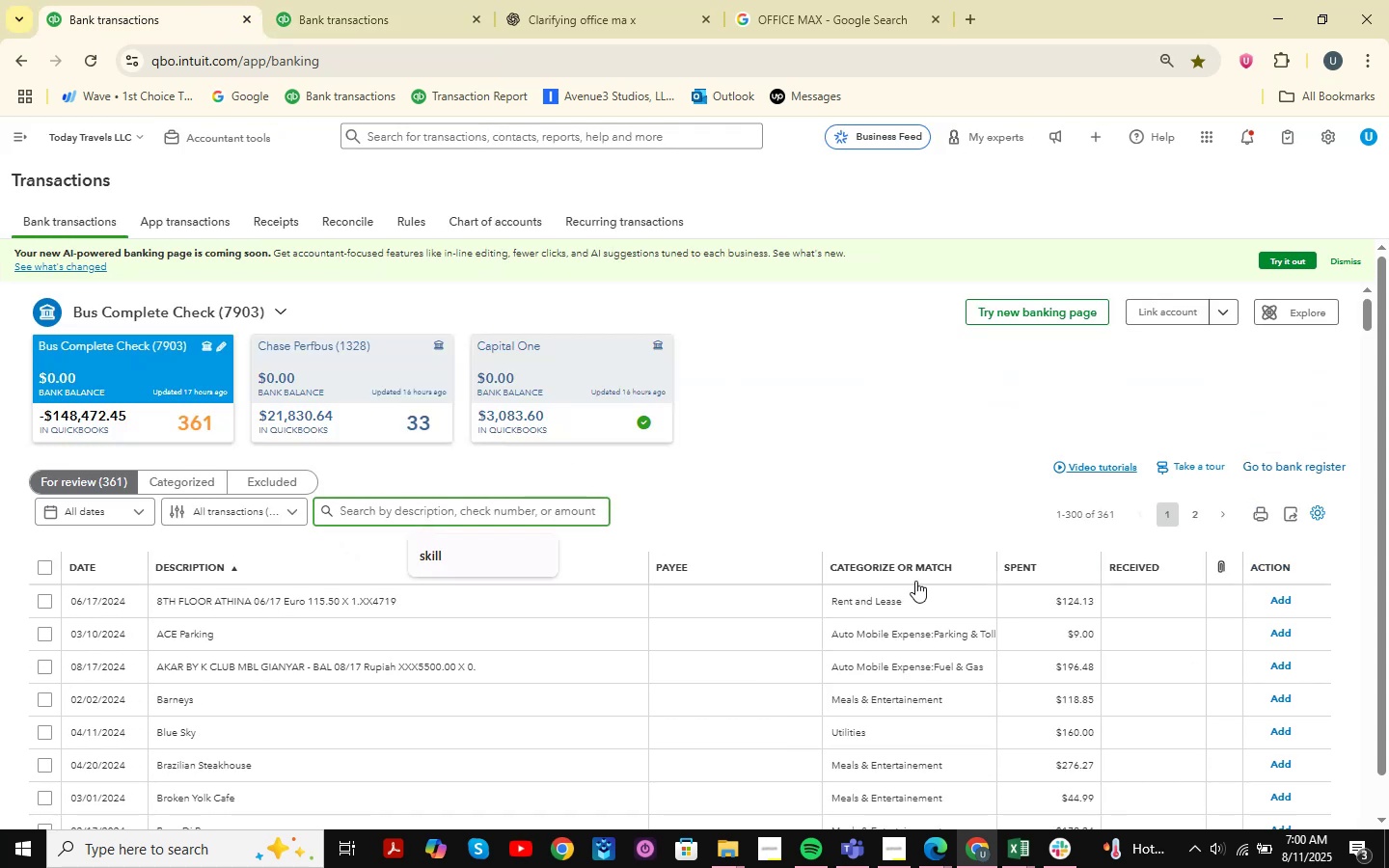 
key(Numpad1)
 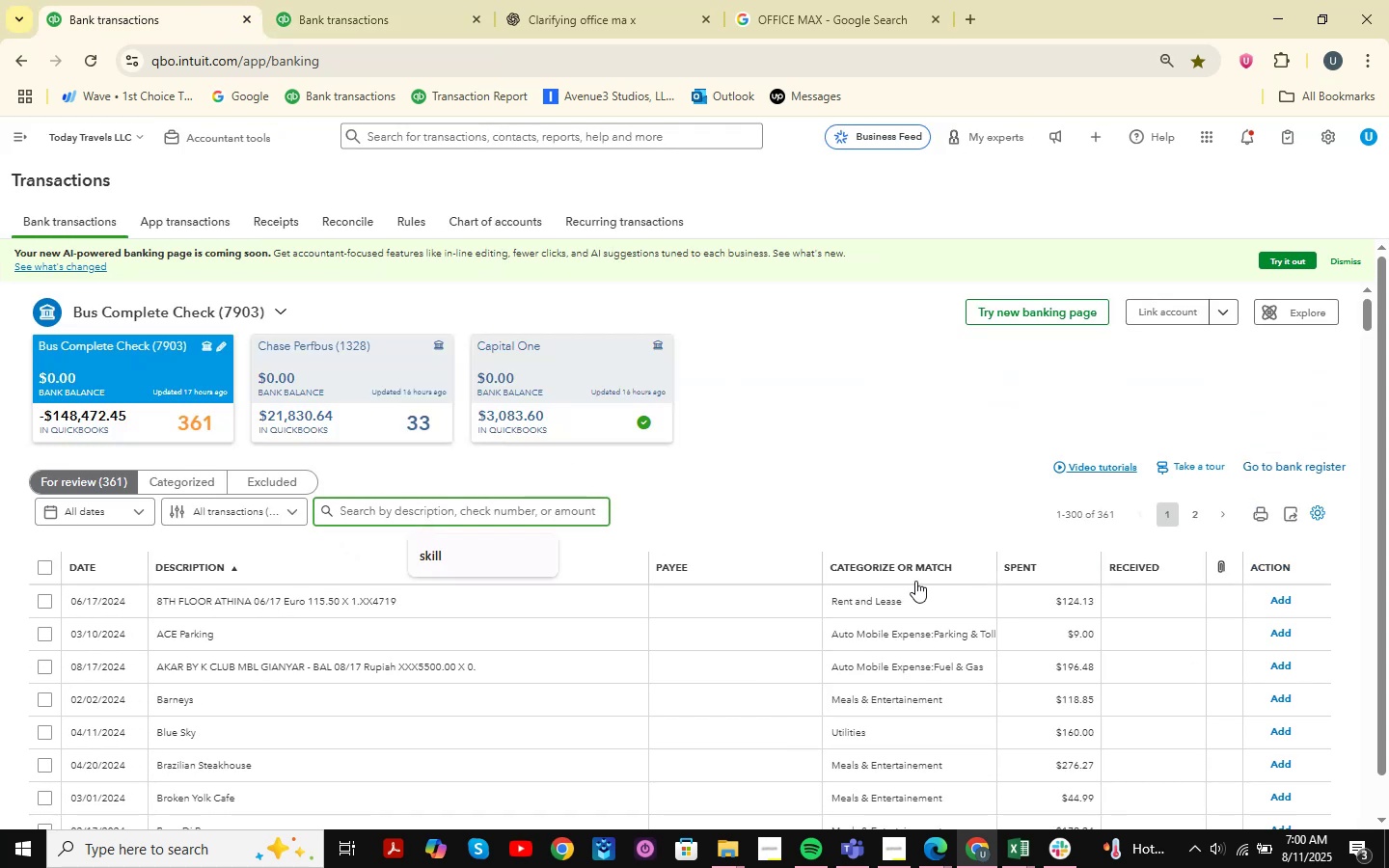 
key(NumpadEnter)
 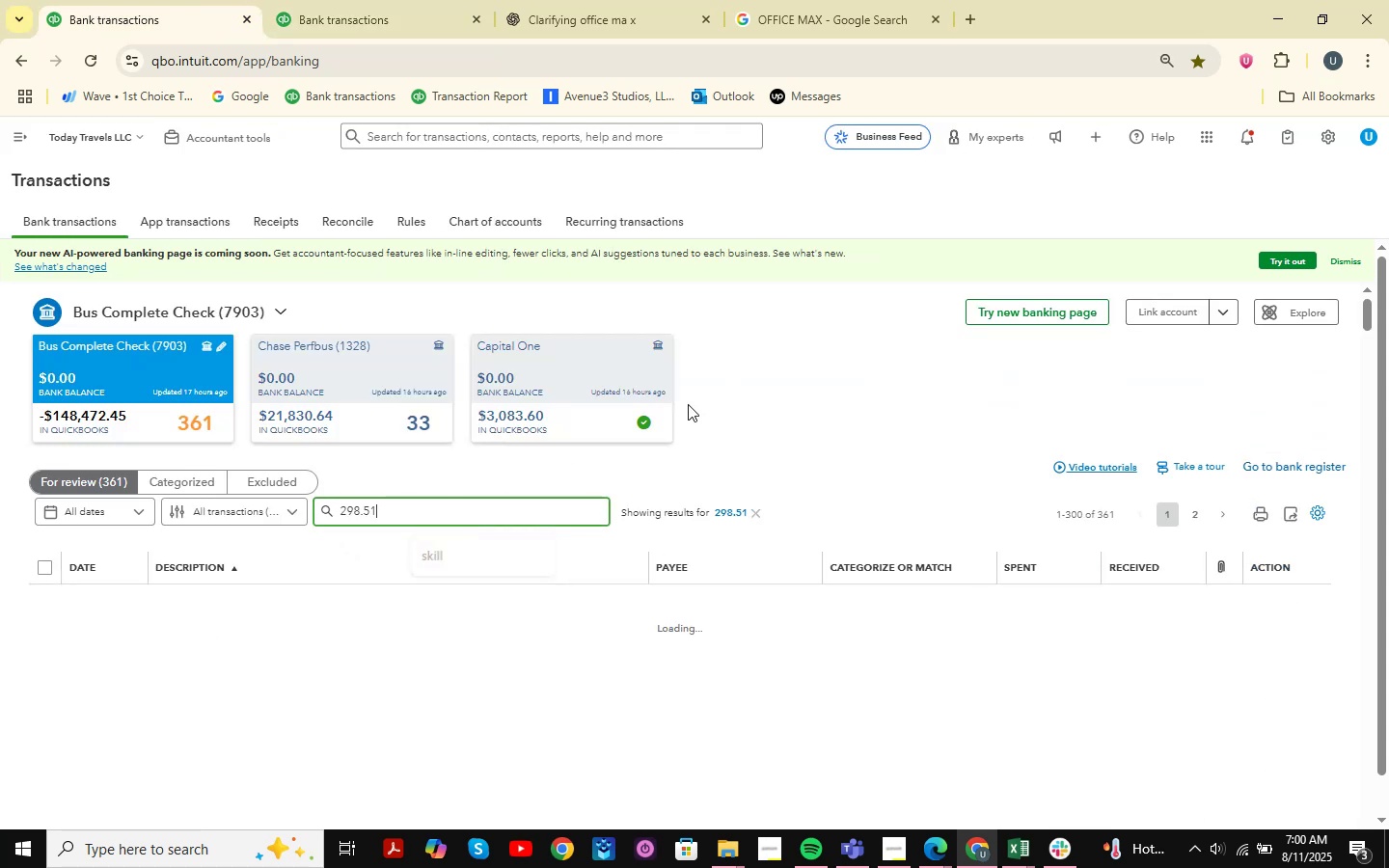 
scroll: coordinate [721, 399], scroll_direction: down, amount: 2.0
 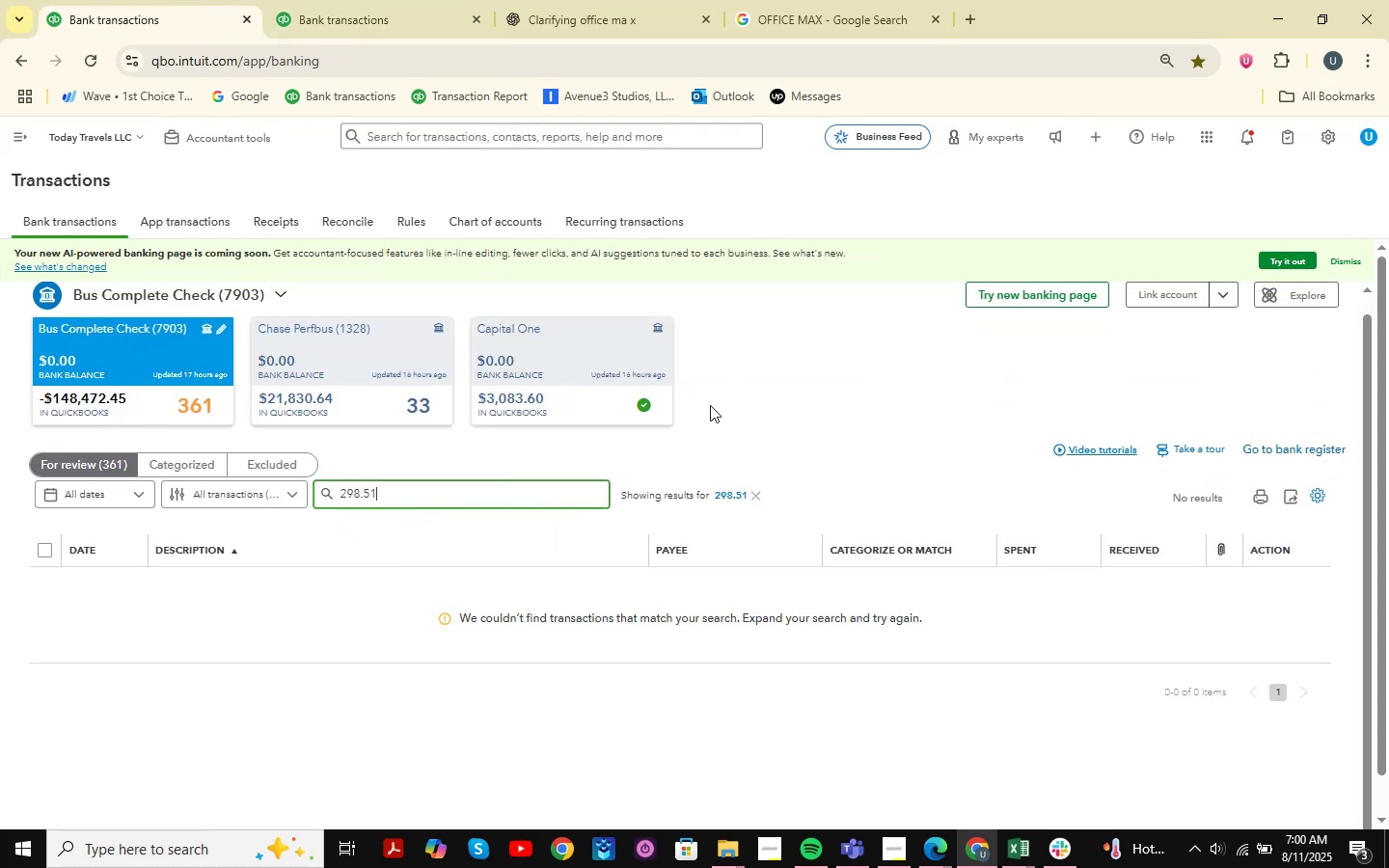 
left_click([413, 0])
 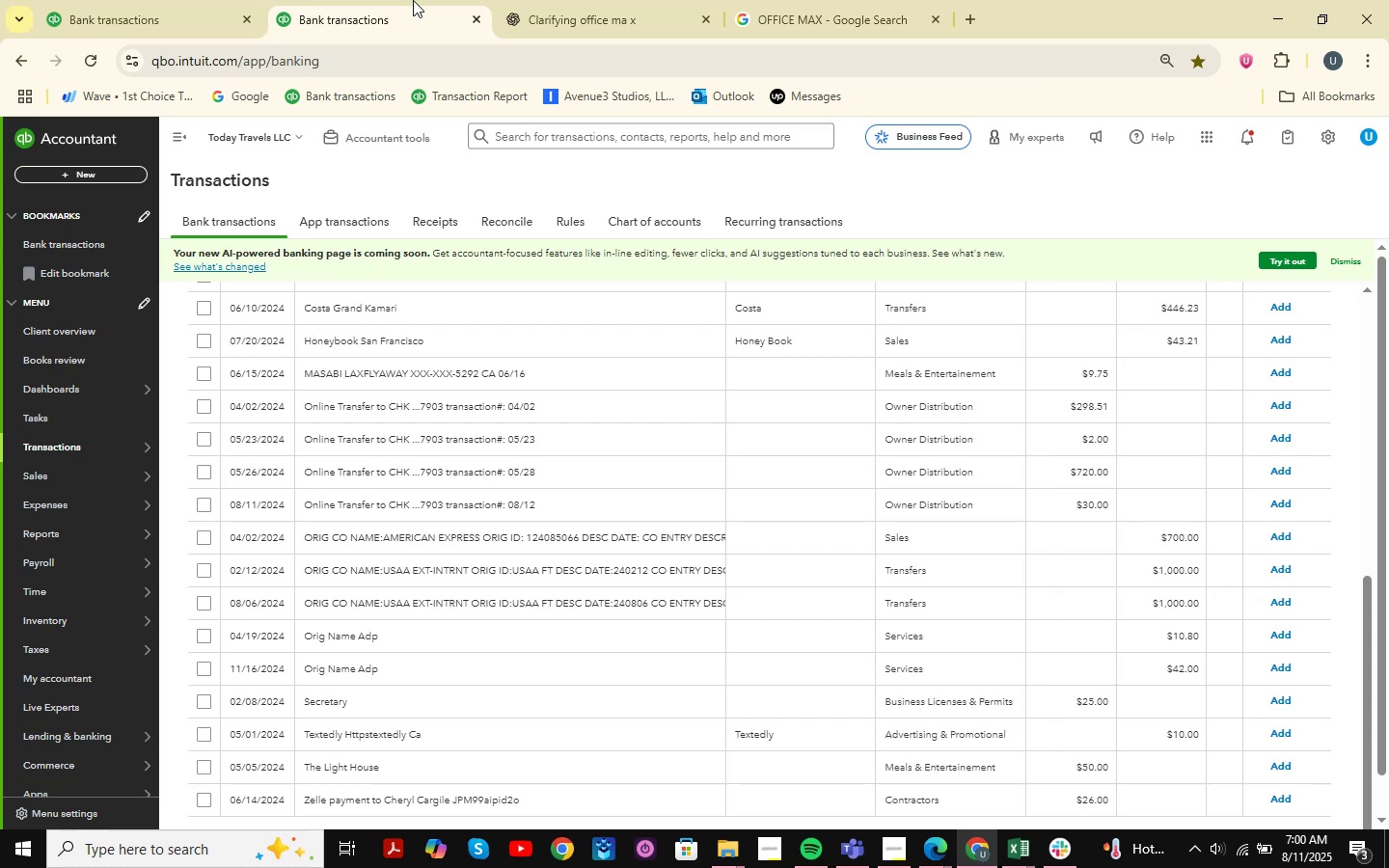 
left_click([131, 0])
 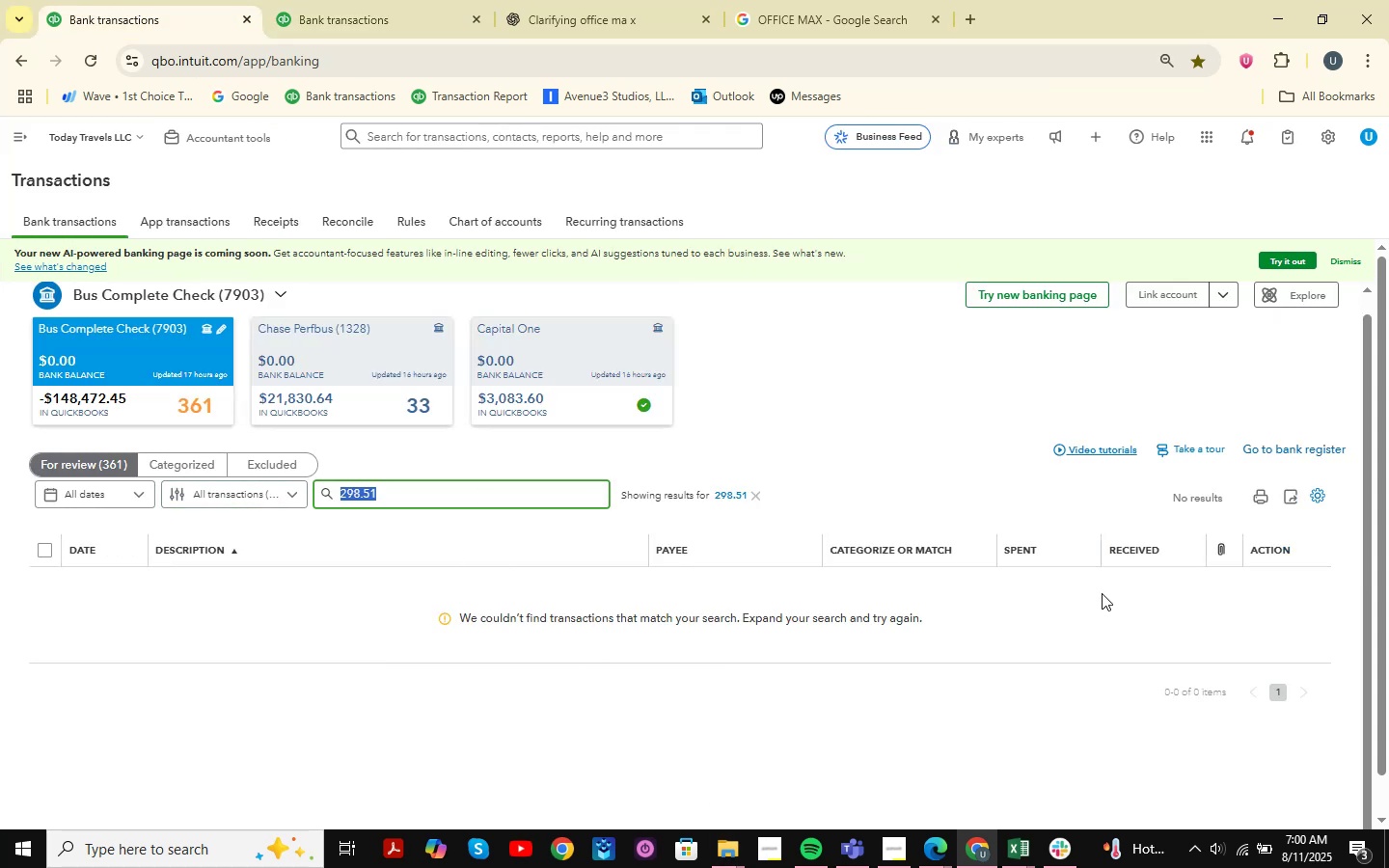 
key(Numpad2)
 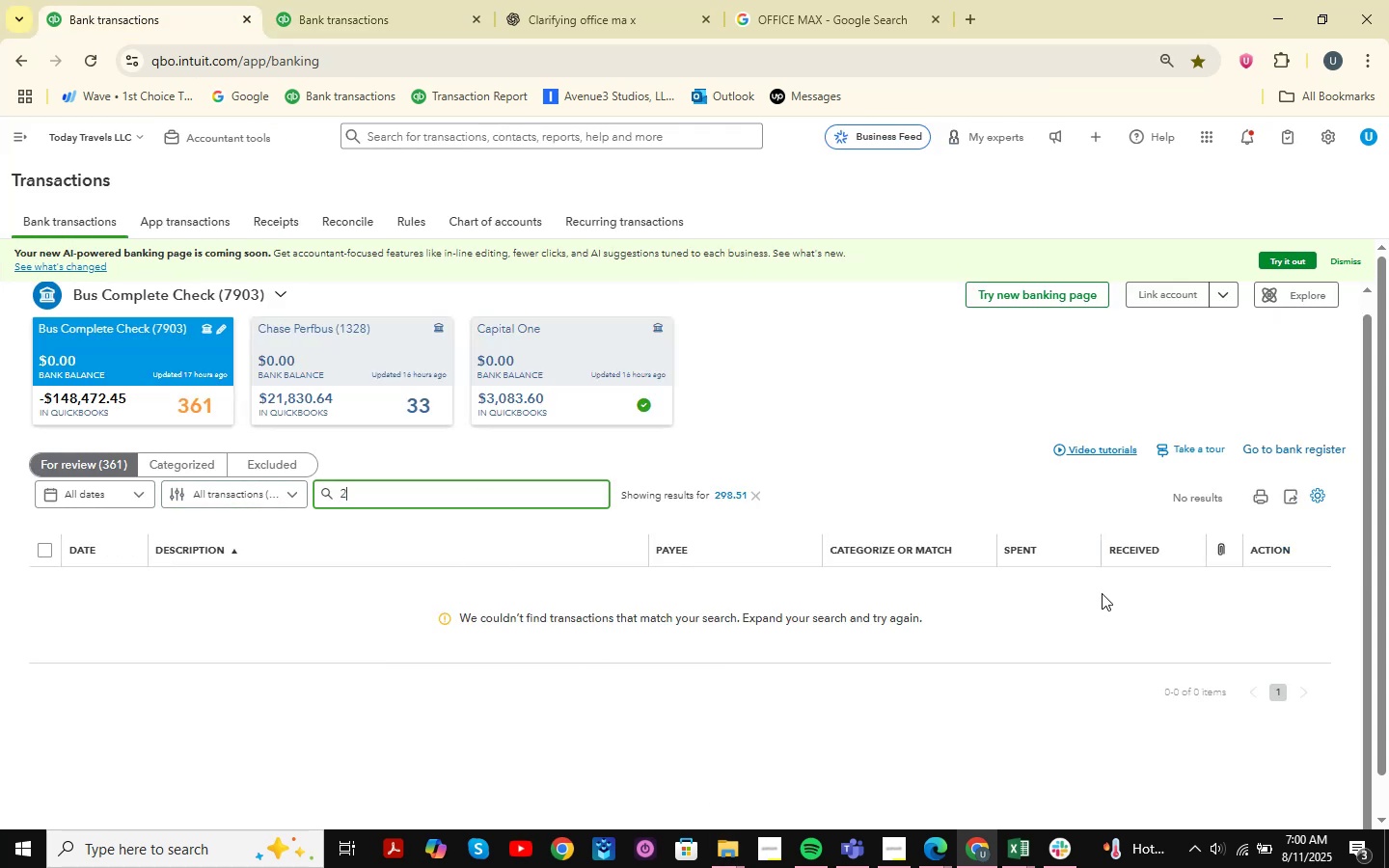 
key(NumpadEnter)
 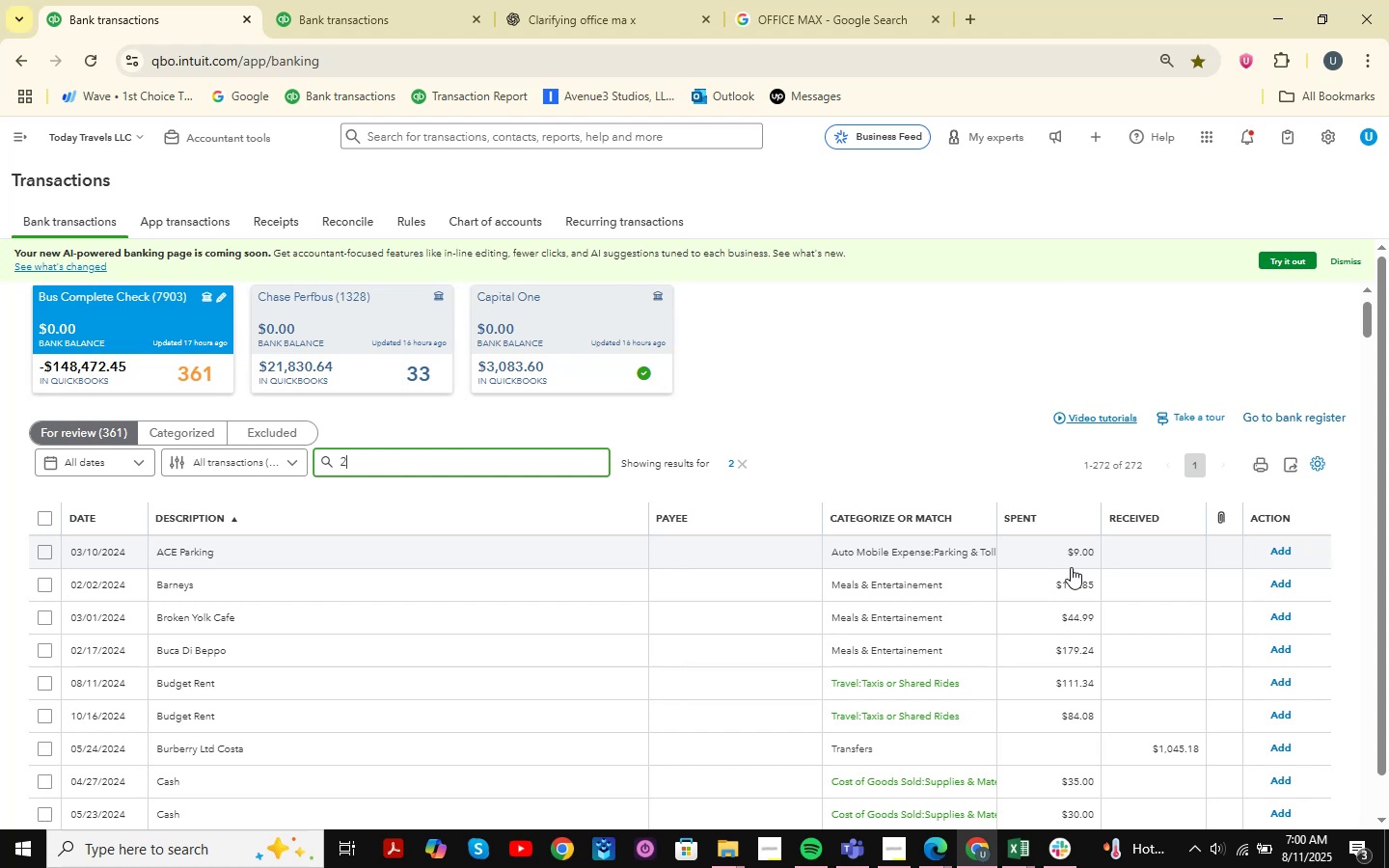 
wait(12.07)
 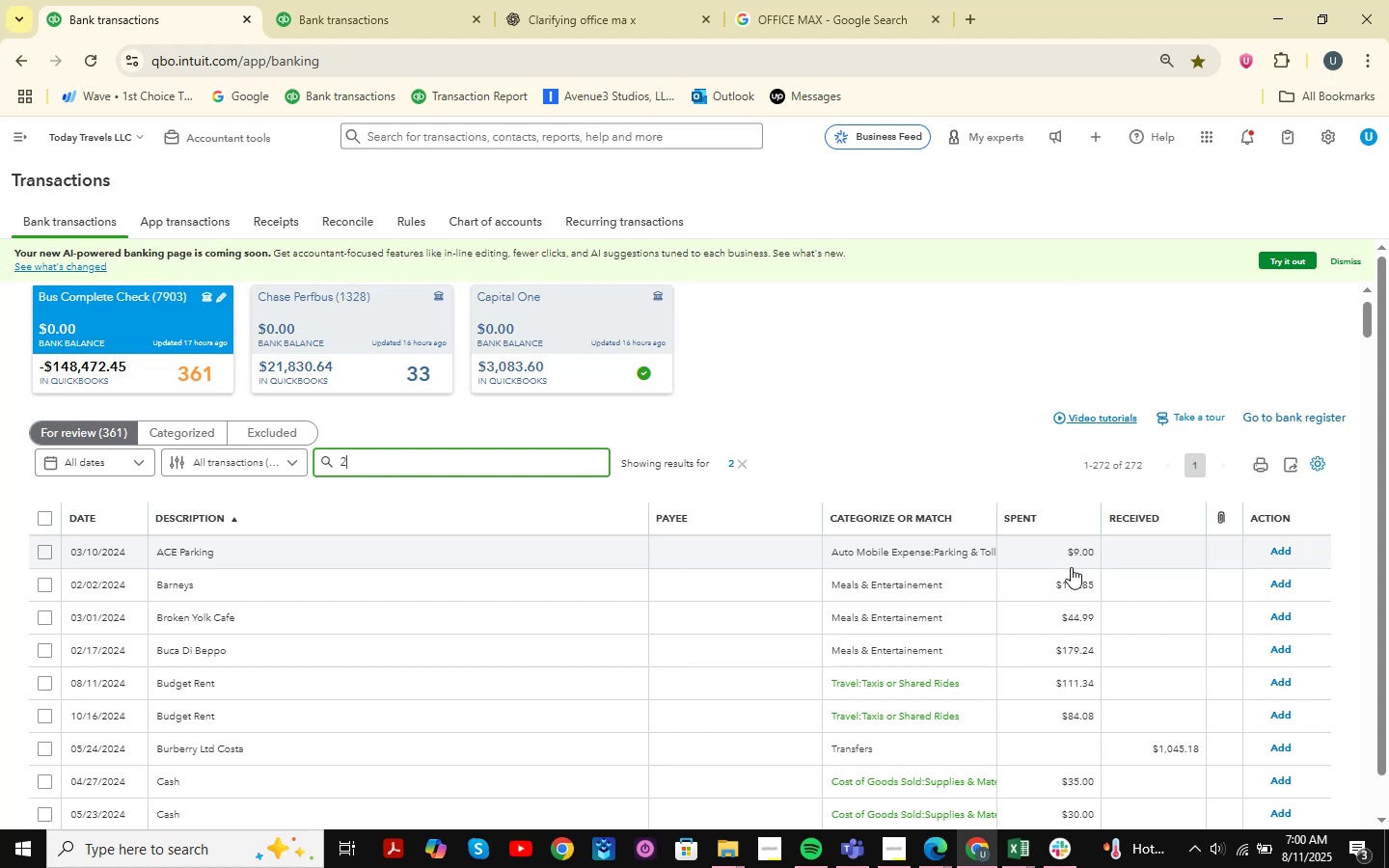 
scroll: coordinate [875, 509], scroll_direction: down, amount: 6.0
 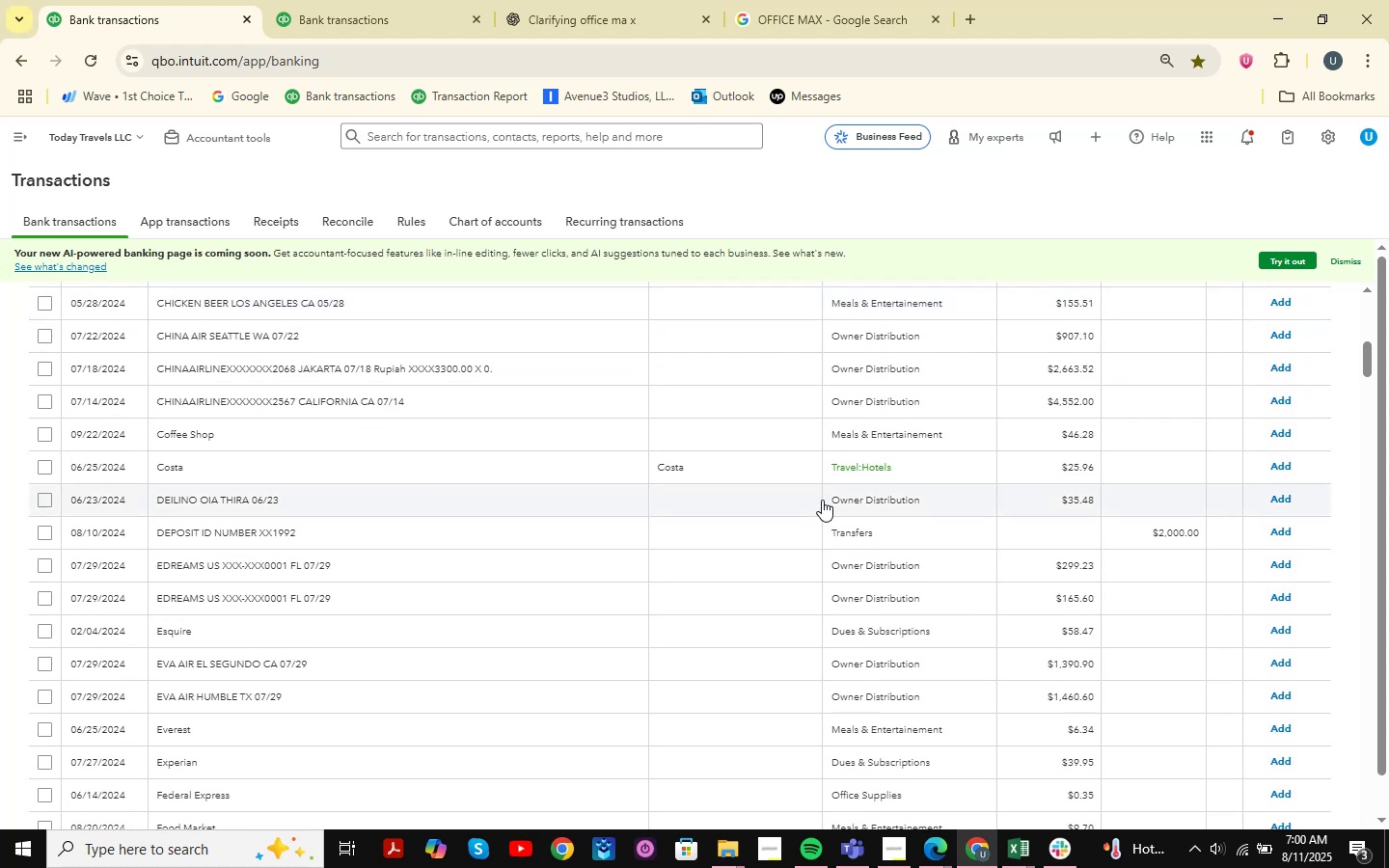 
scroll: coordinate [845, 552], scroll_direction: up, amount: 7.0
 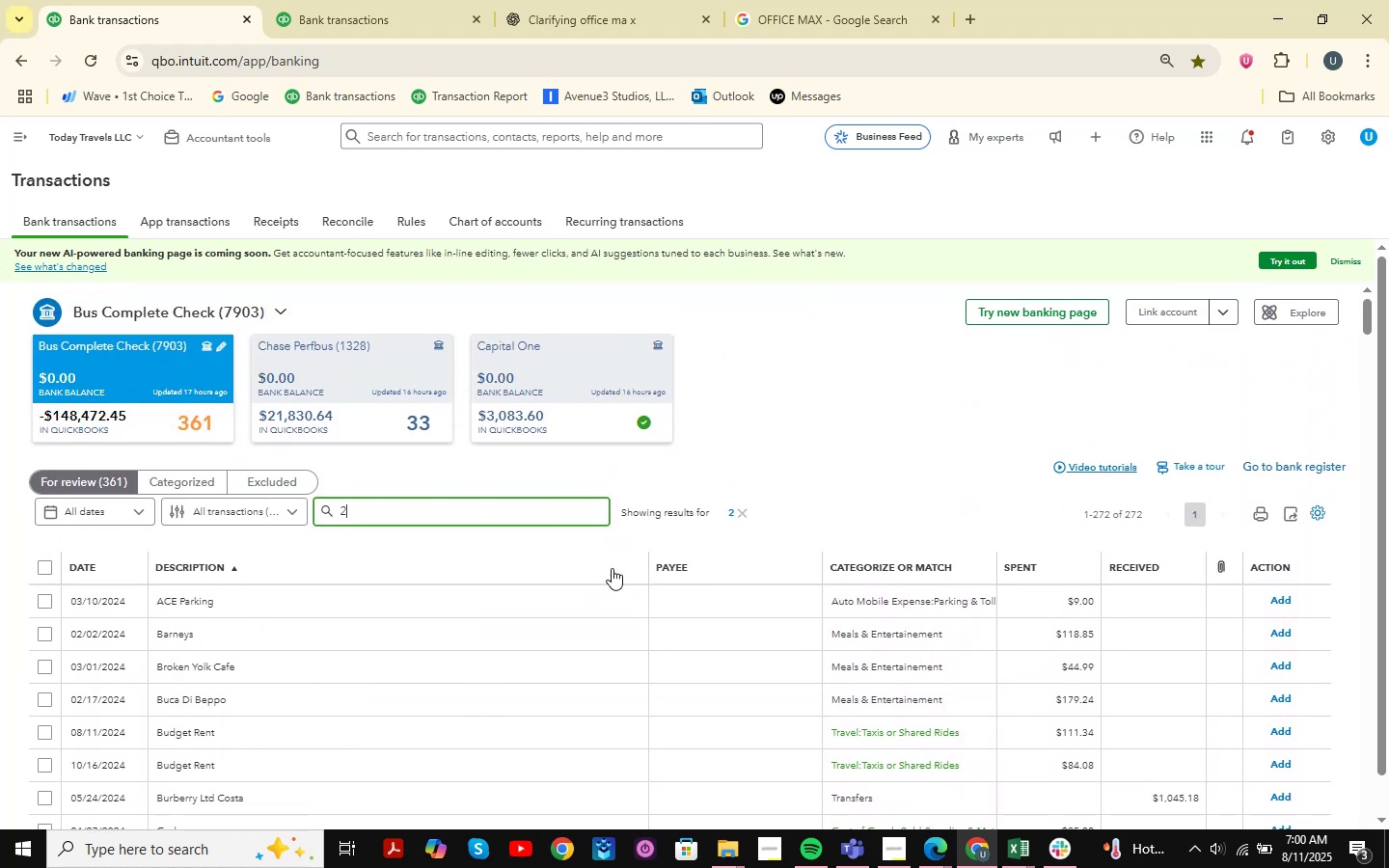 
scroll: coordinate [613, 537], scroll_direction: none, amount: 0.0
 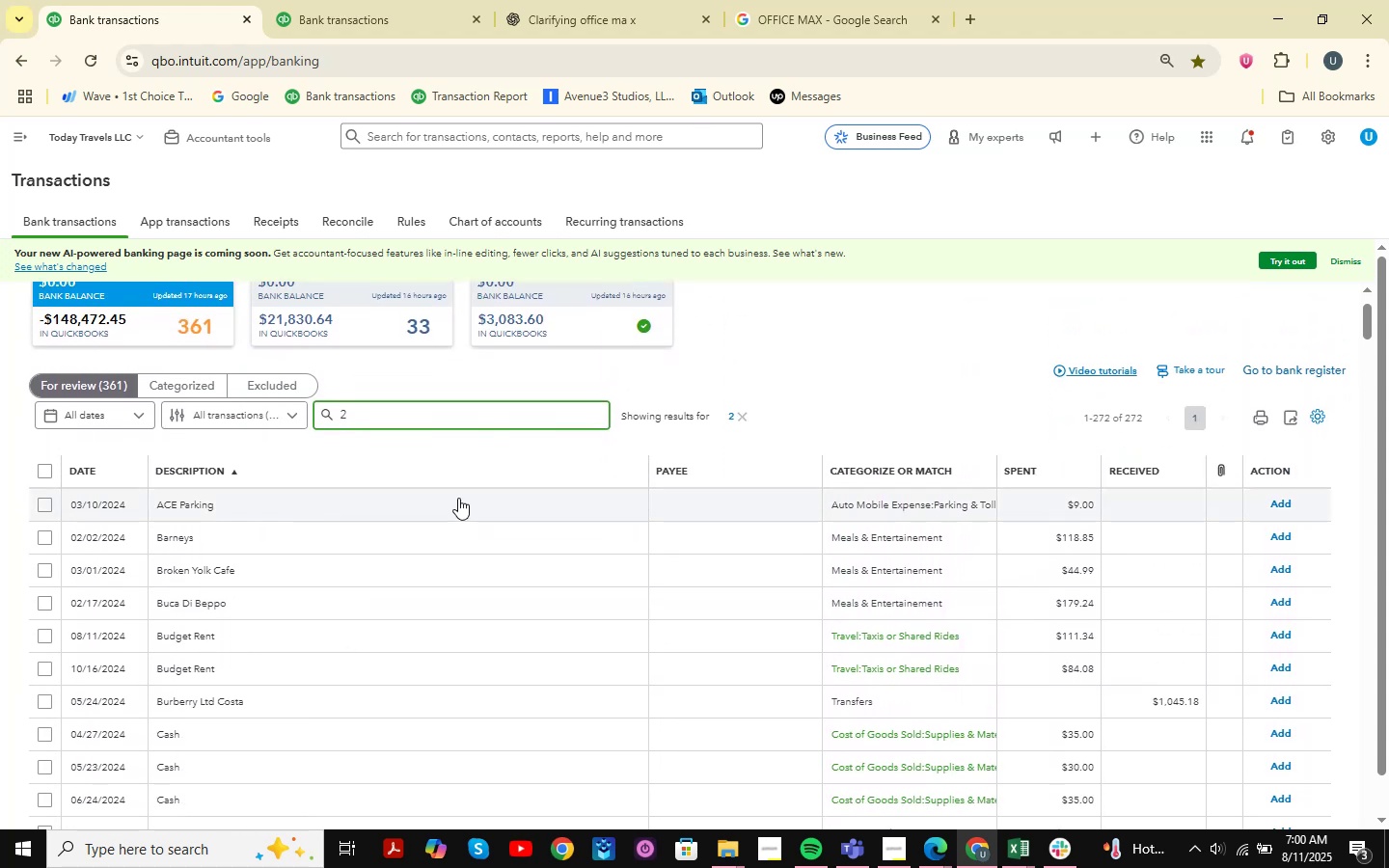 
left_click([458, 498])
 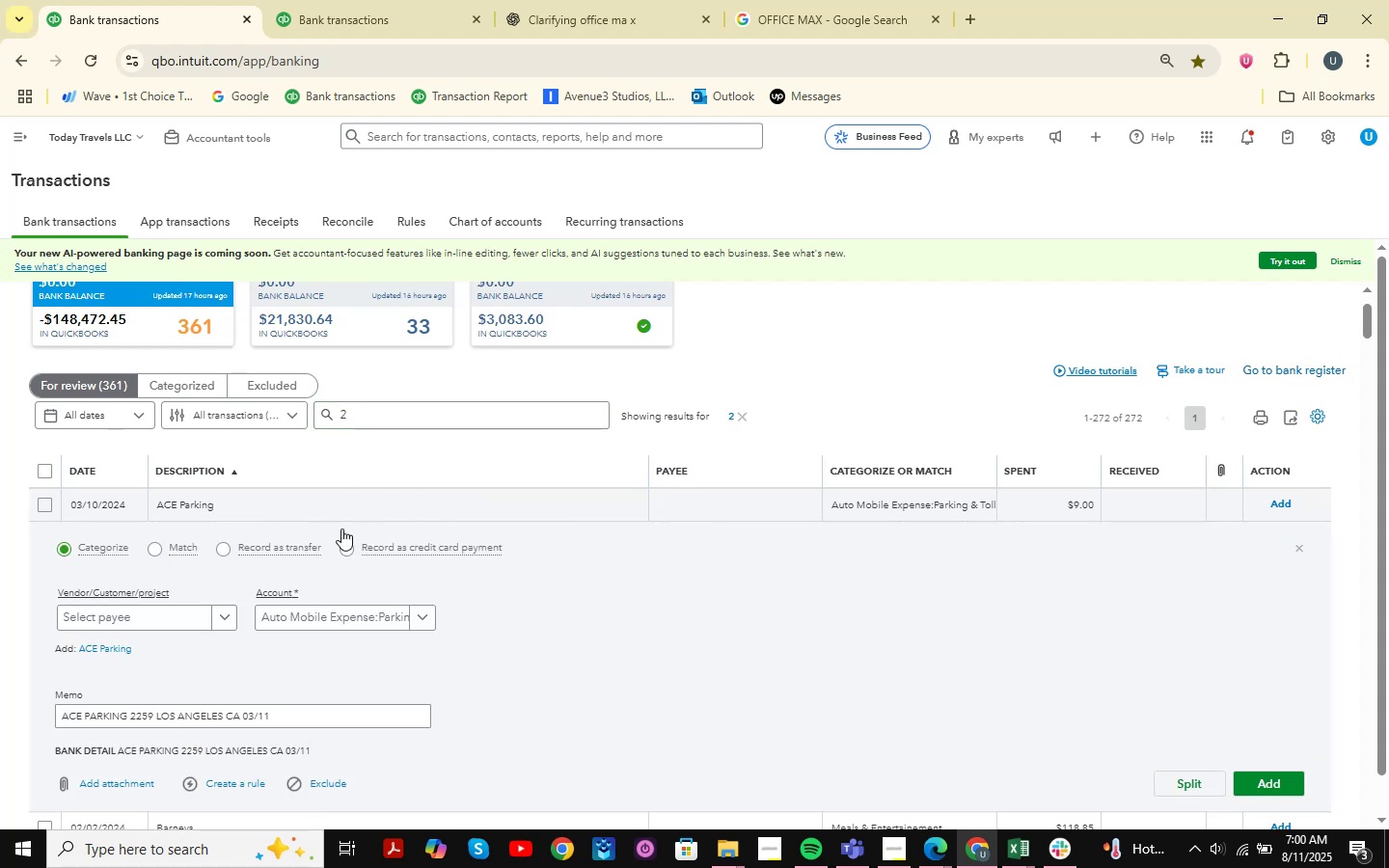 
left_click([164, 619])
 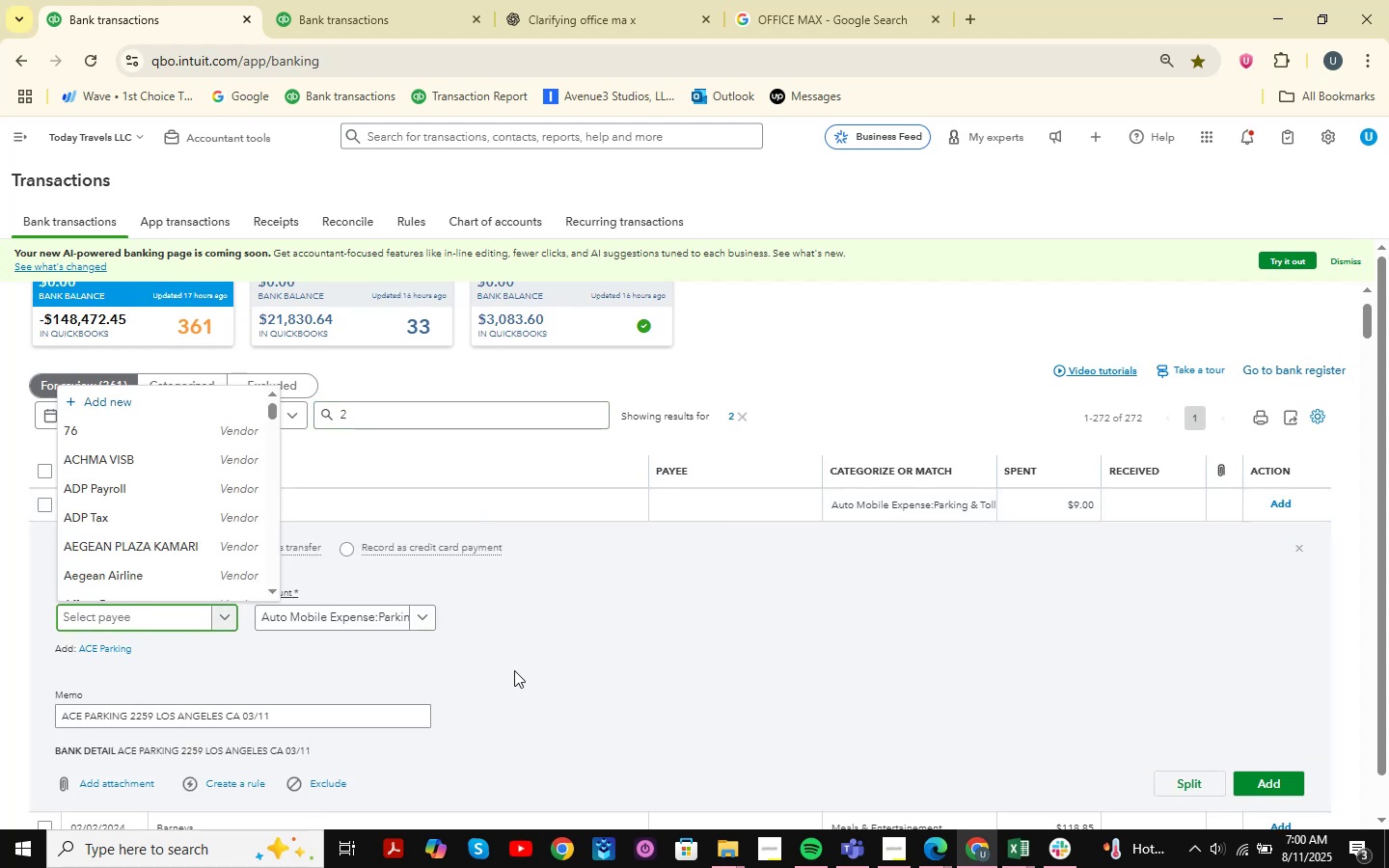 
type(a)
key(Backspace)
type(Ace Parking )
 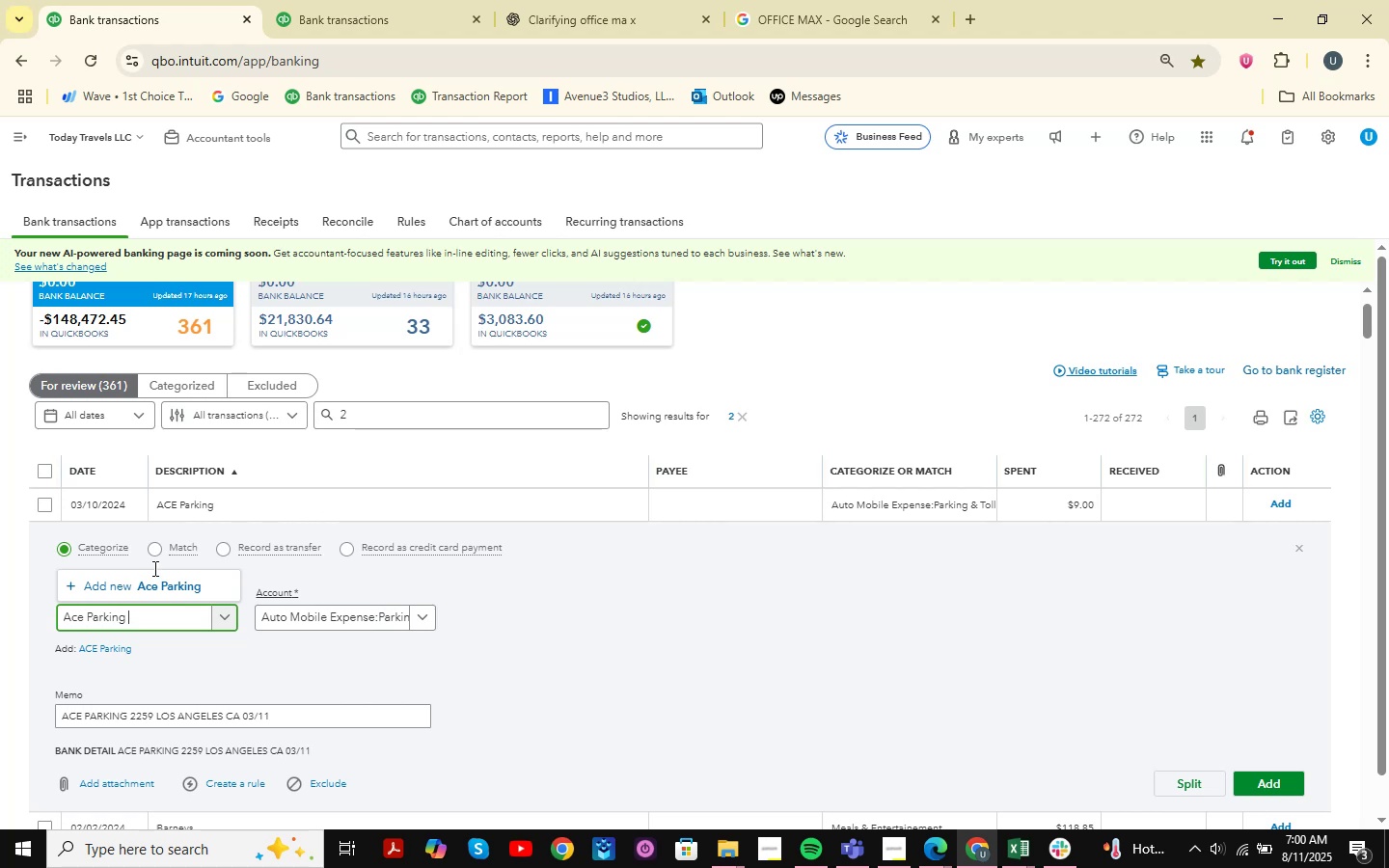 
double_click([152, 590])
 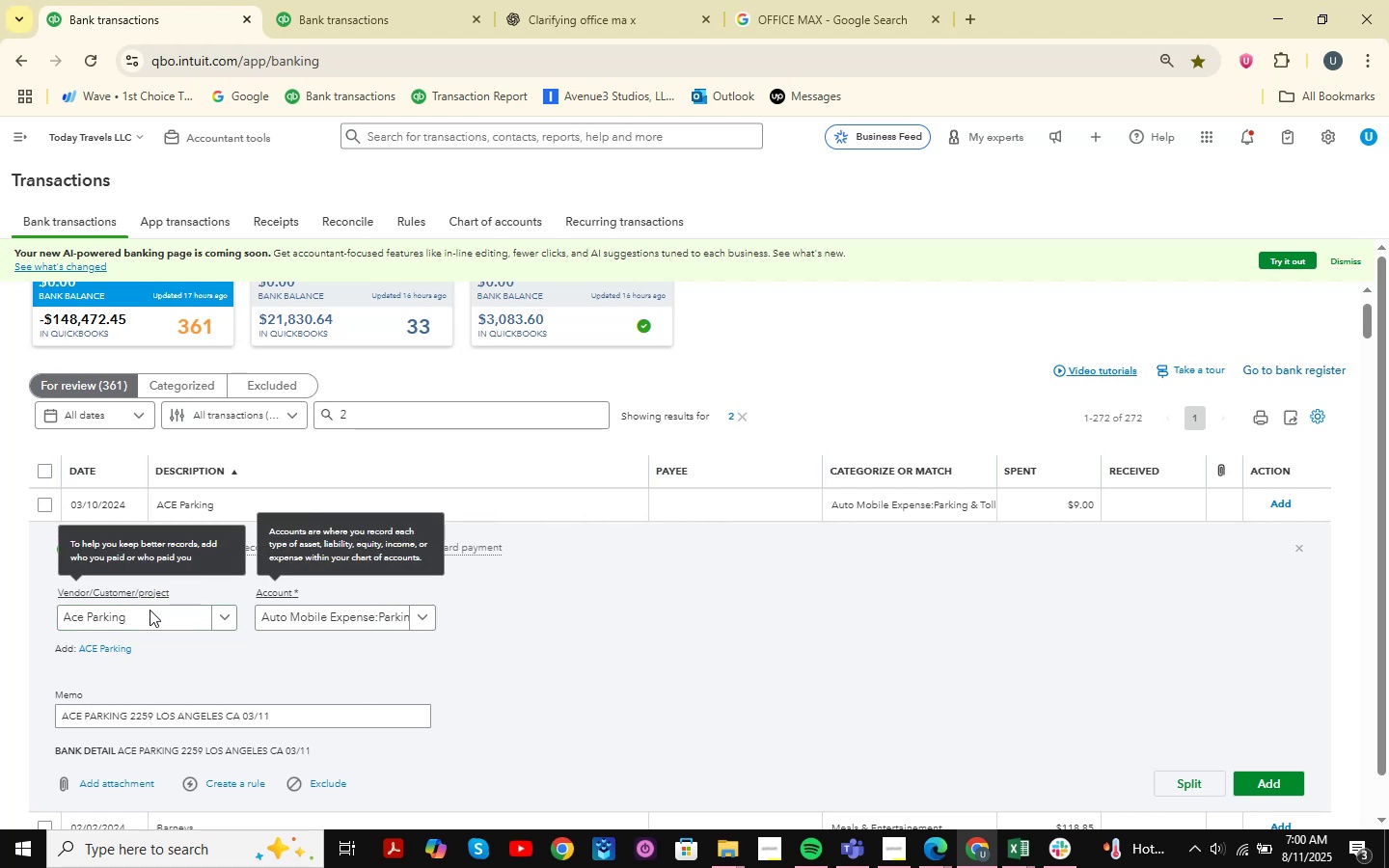 
left_click([139, 612])
 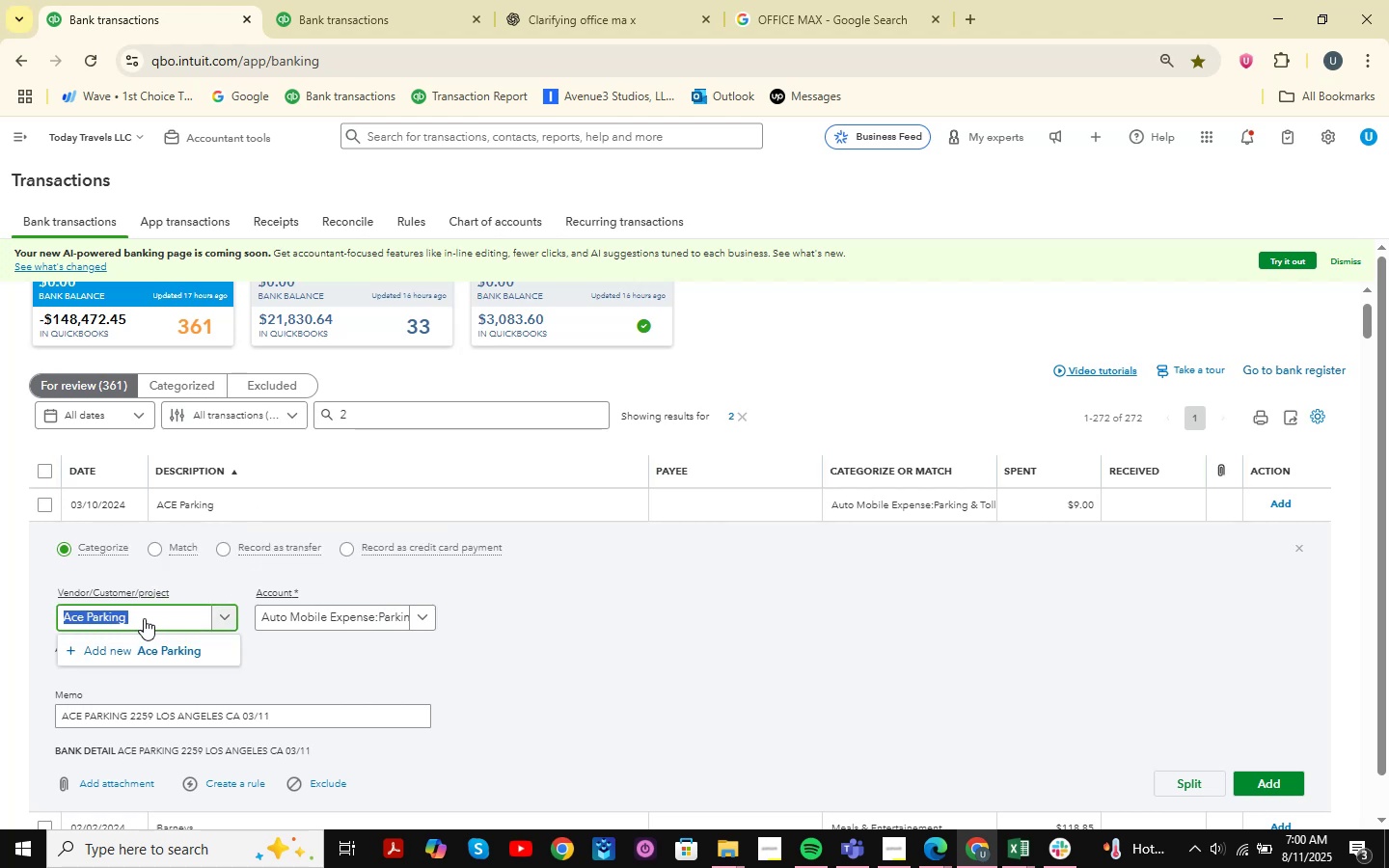 
left_click([144, 618])
 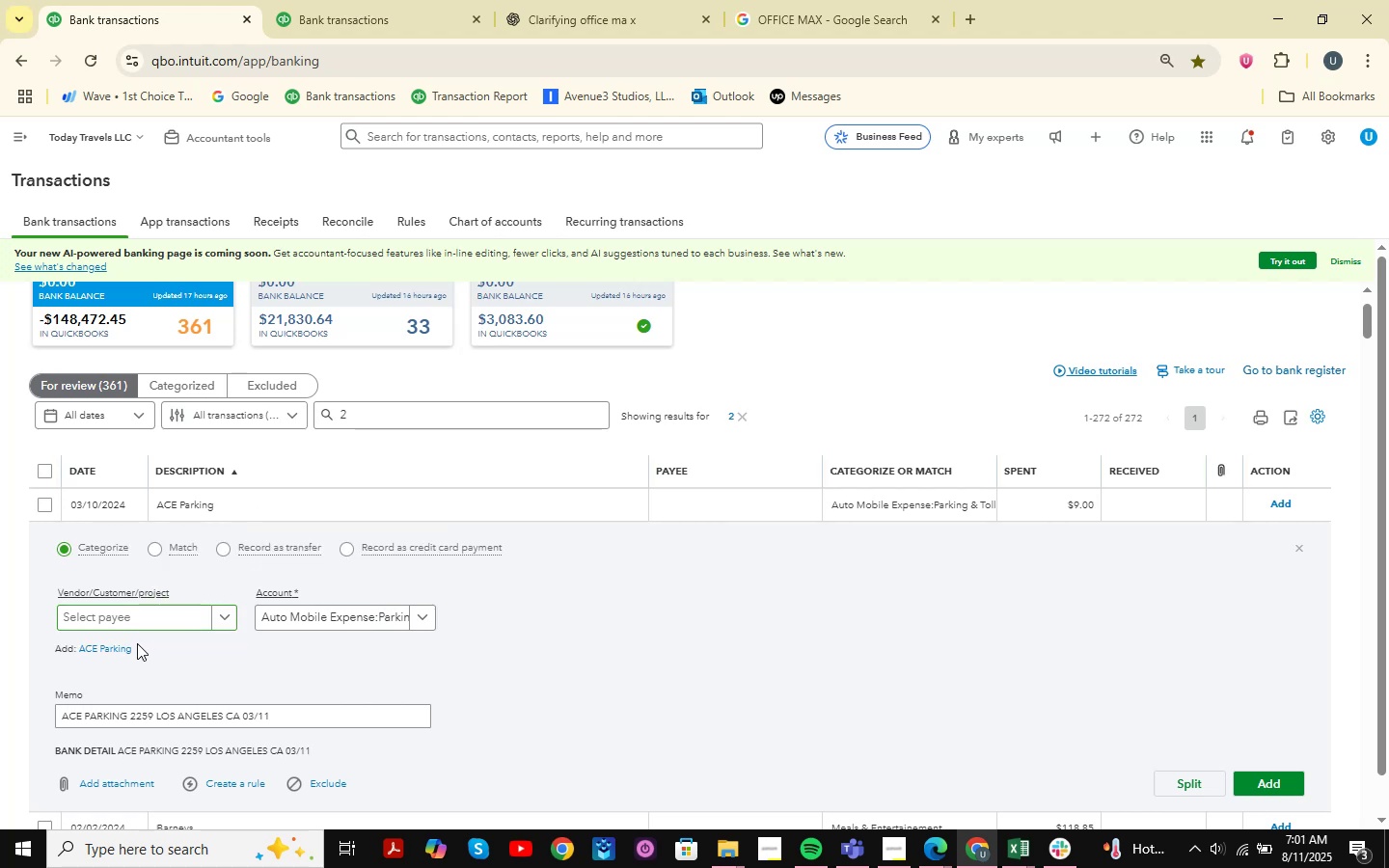 
double_click([137, 611])
 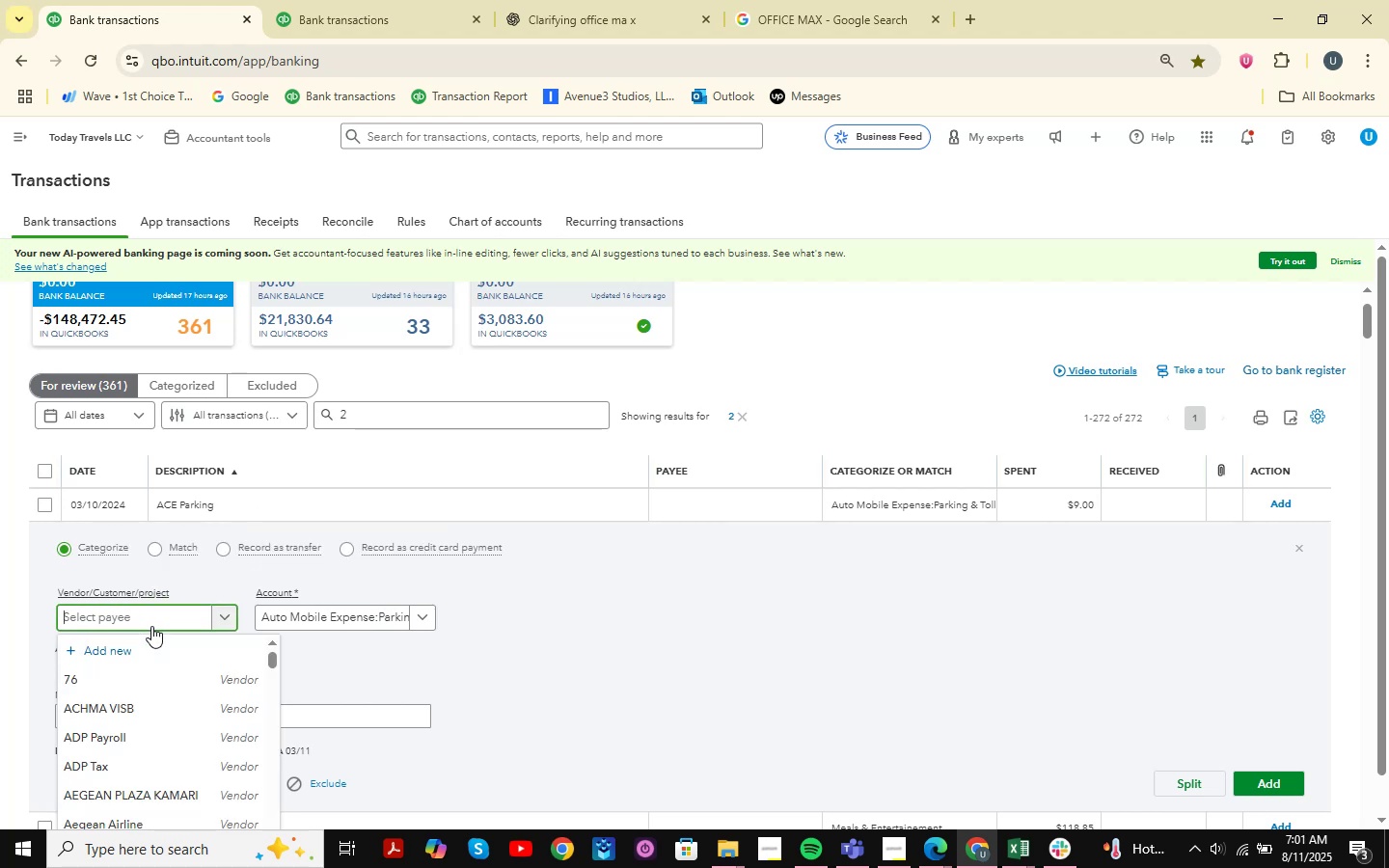 
type(Ace Parking)
 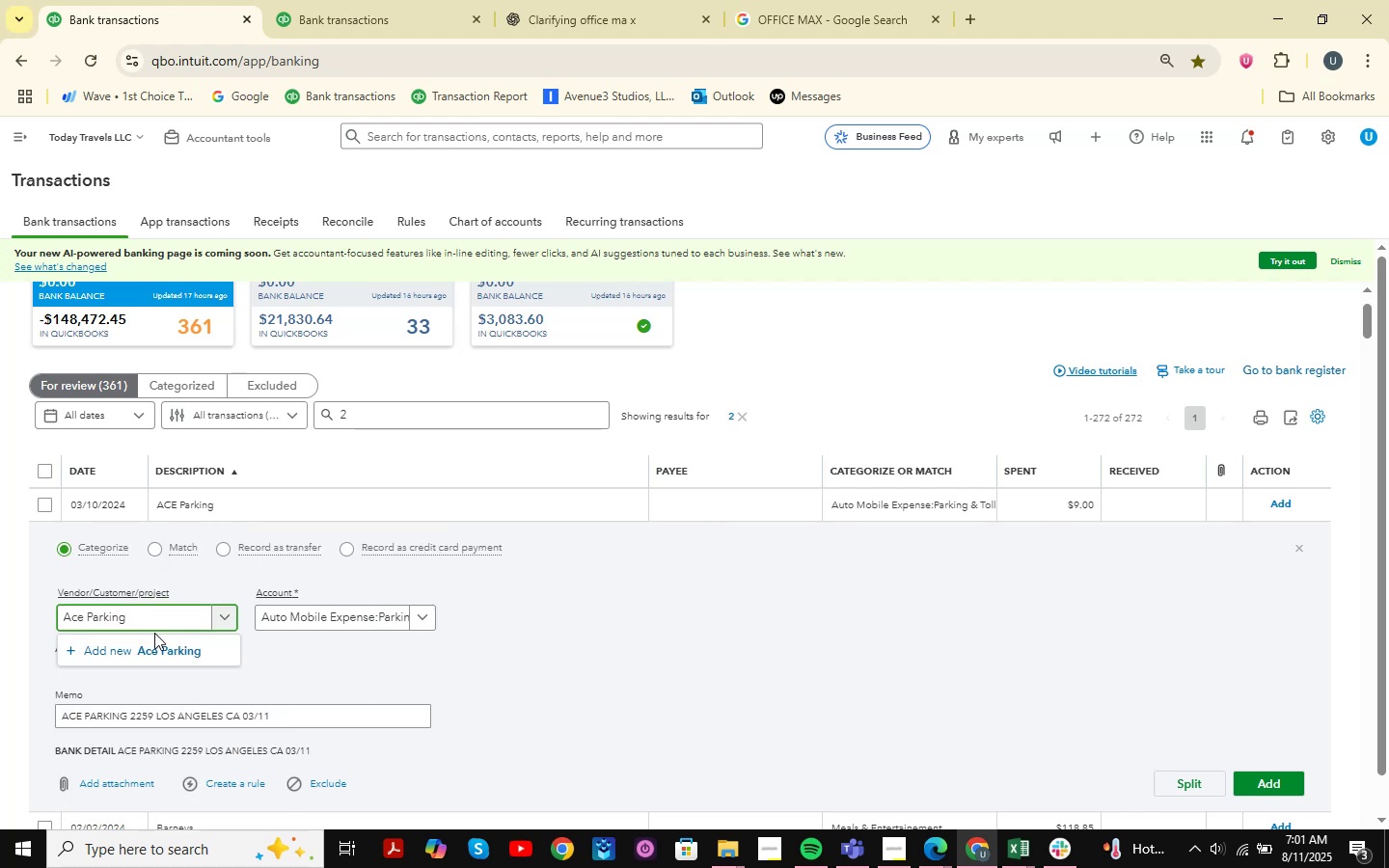 
left_click([135, 641])
 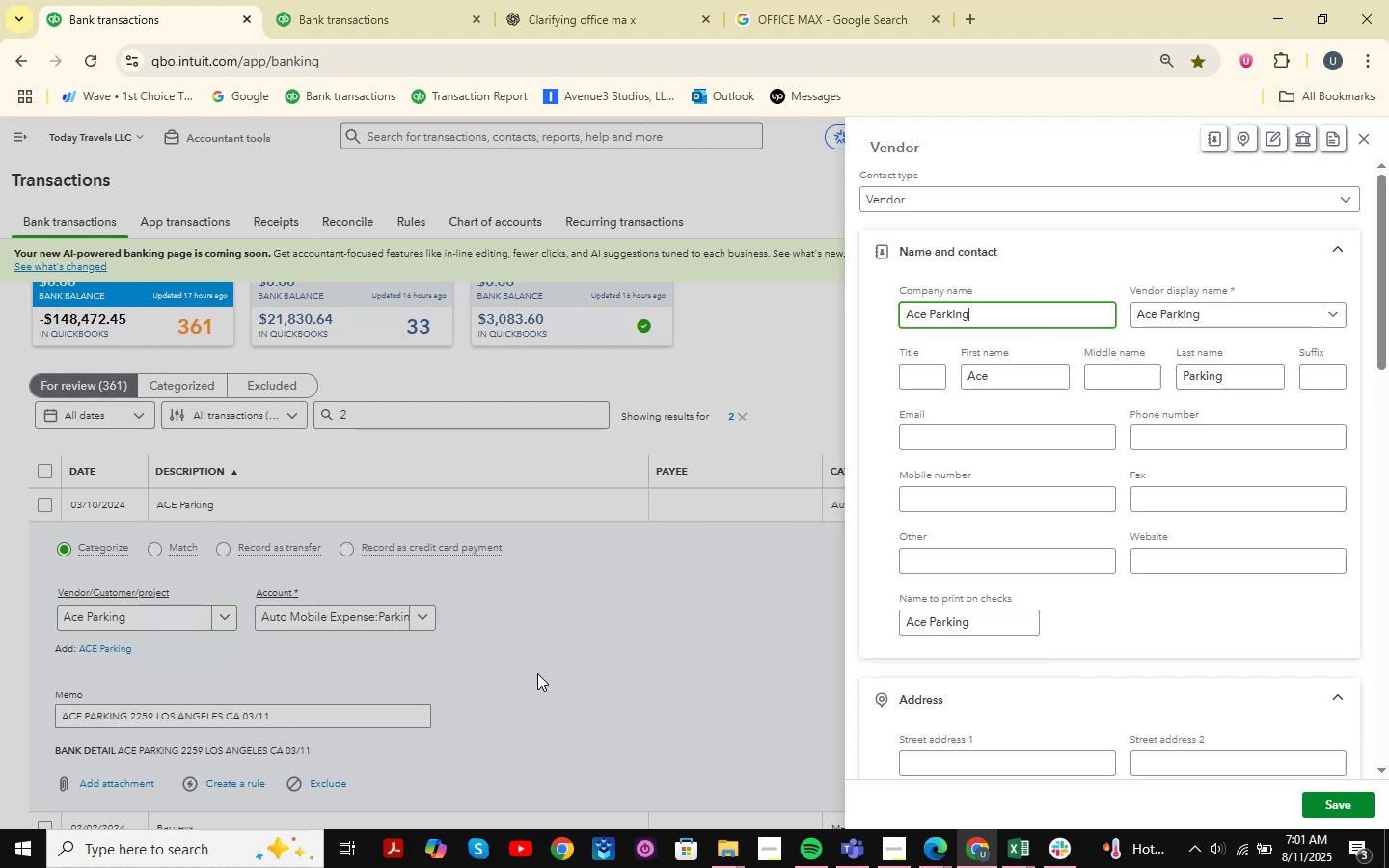 
wait(6.34)
 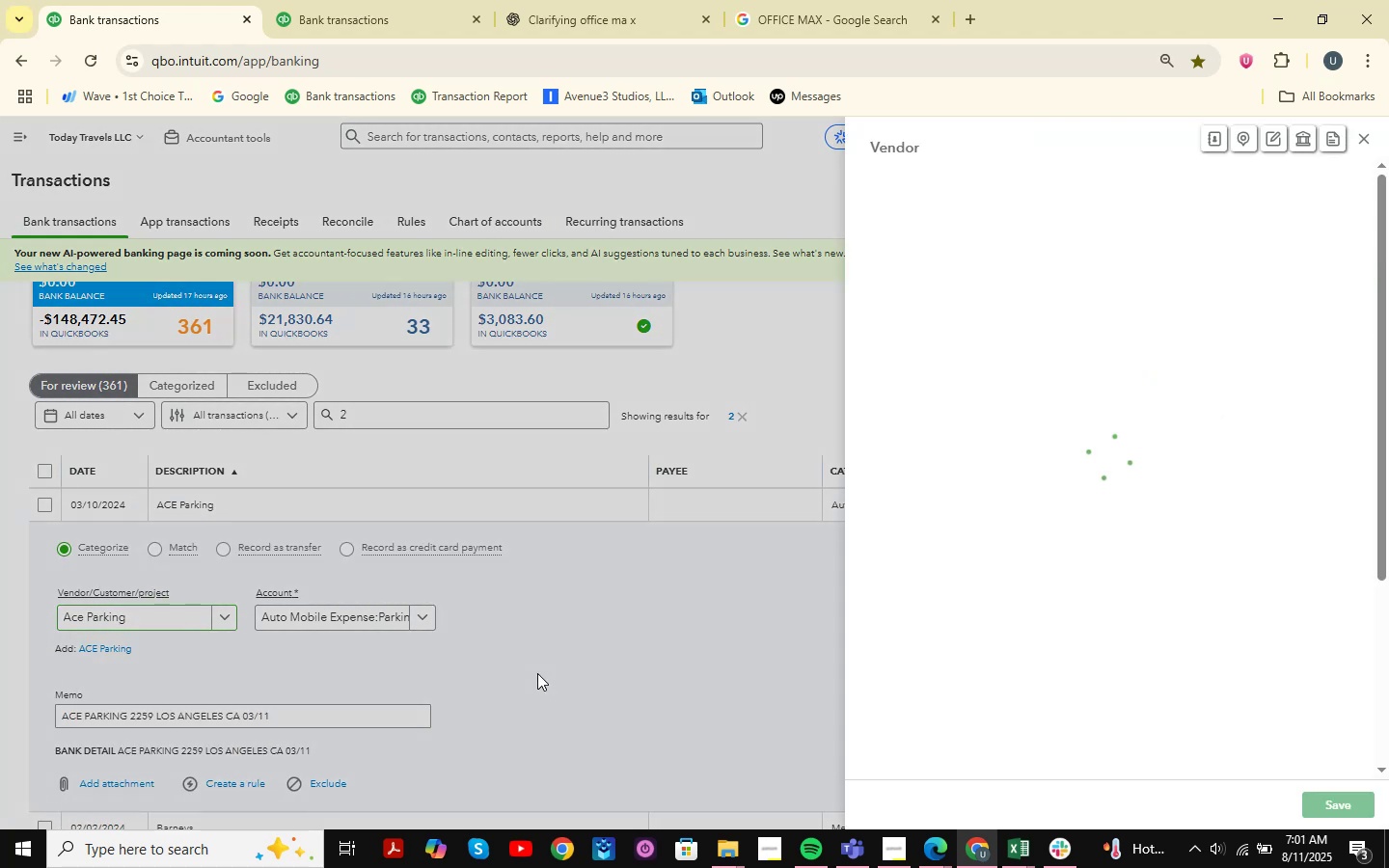 
scroll: coordinate [1279, 761], scroll_direction: down, amount: 15.0
 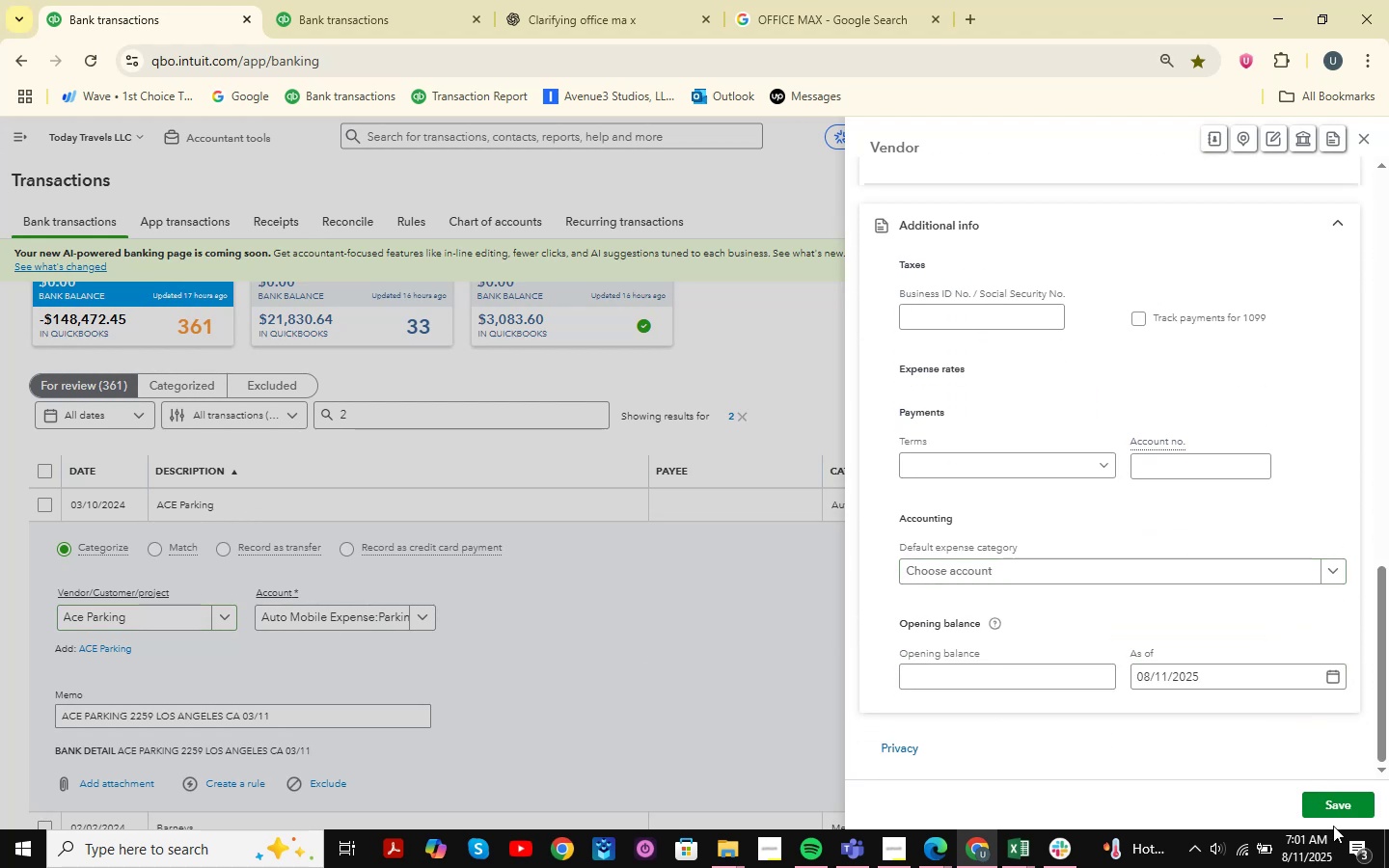 
left_click([1339, 812])
 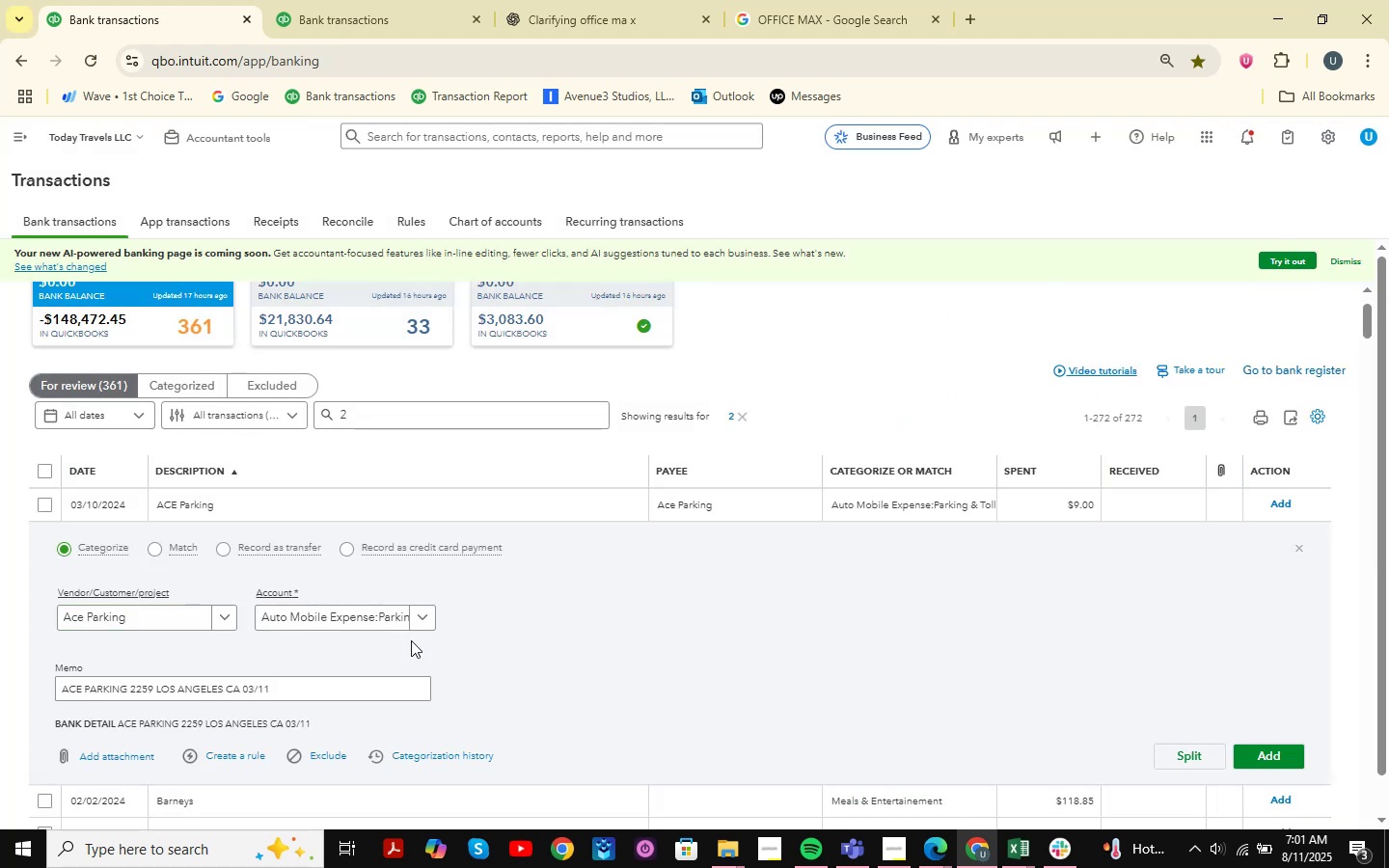 
left_click([341, 621])
 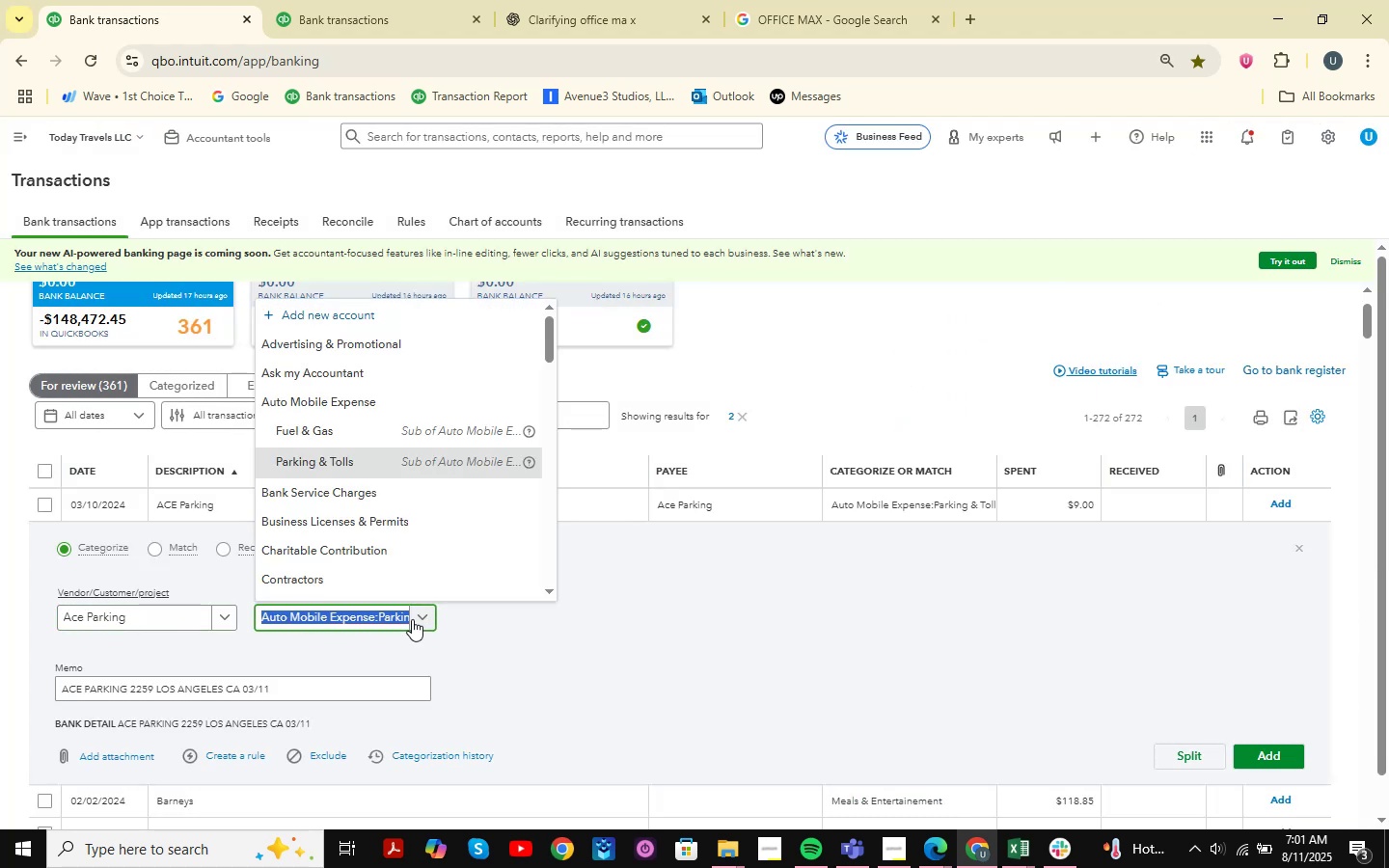 
left_click([412, 619])
 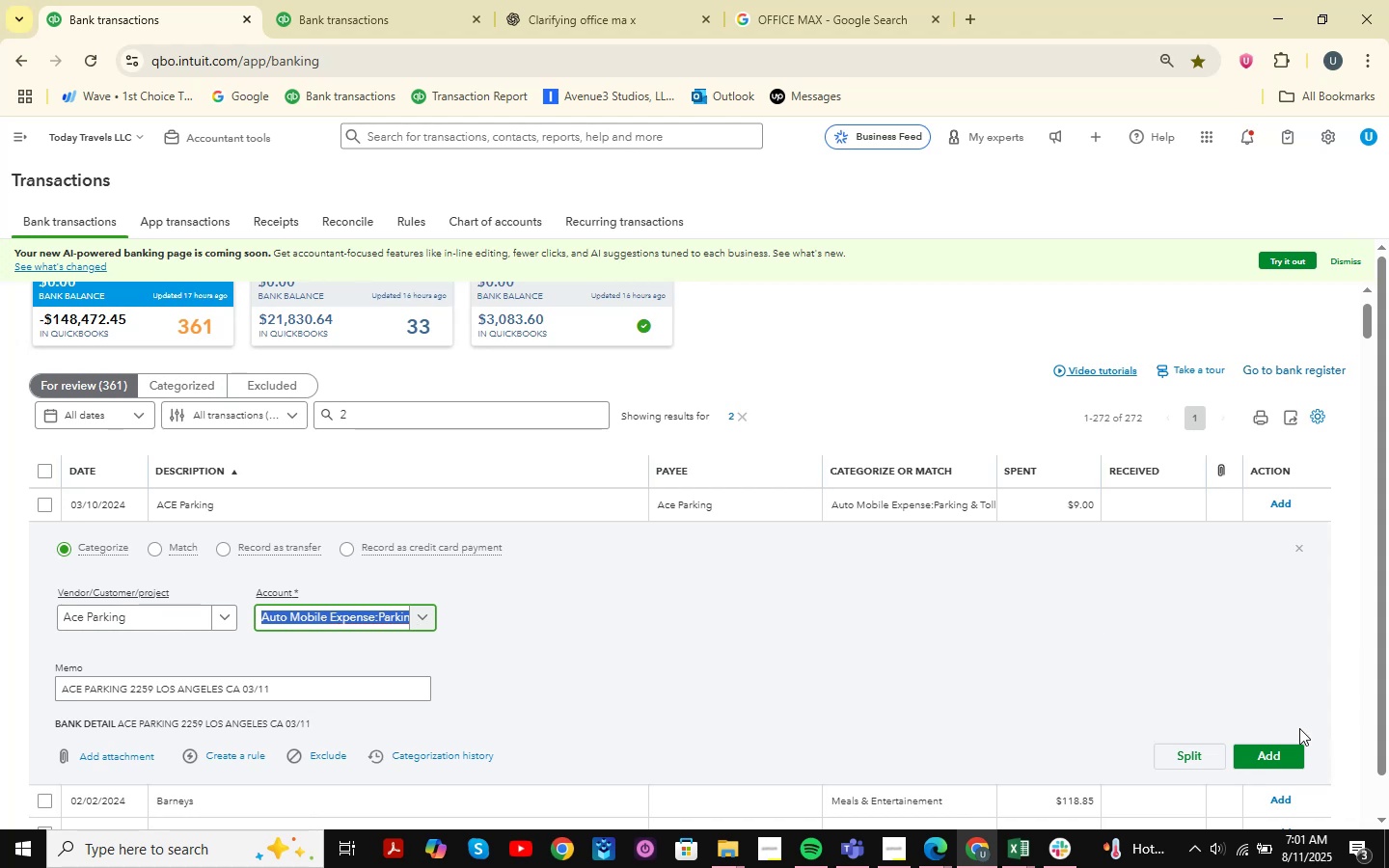 
double_click([1284, 745])
 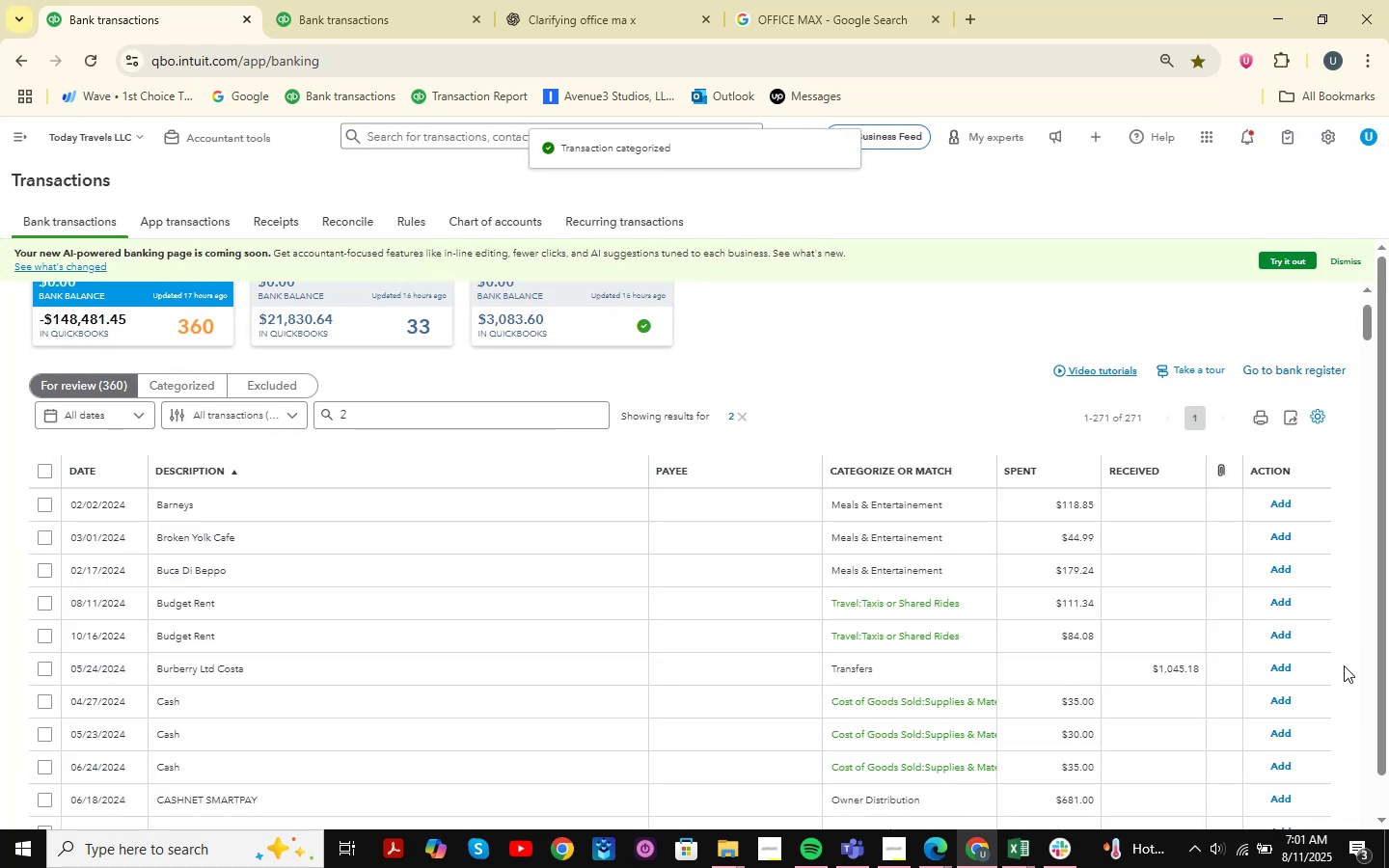 
wait(5.08)
 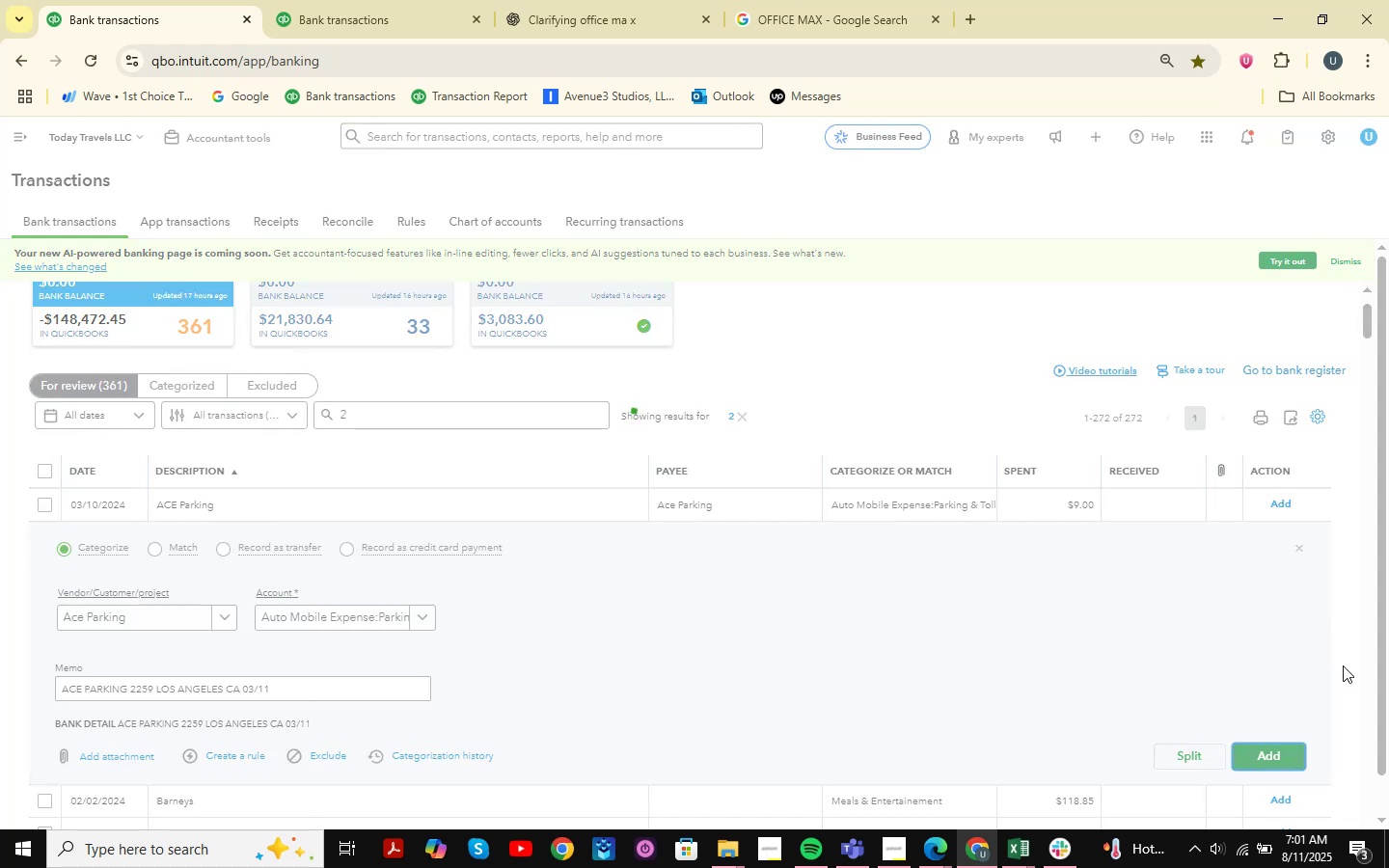 
scroll: coordinate [571, 433], scroll_direction: down, amount: 6.0
 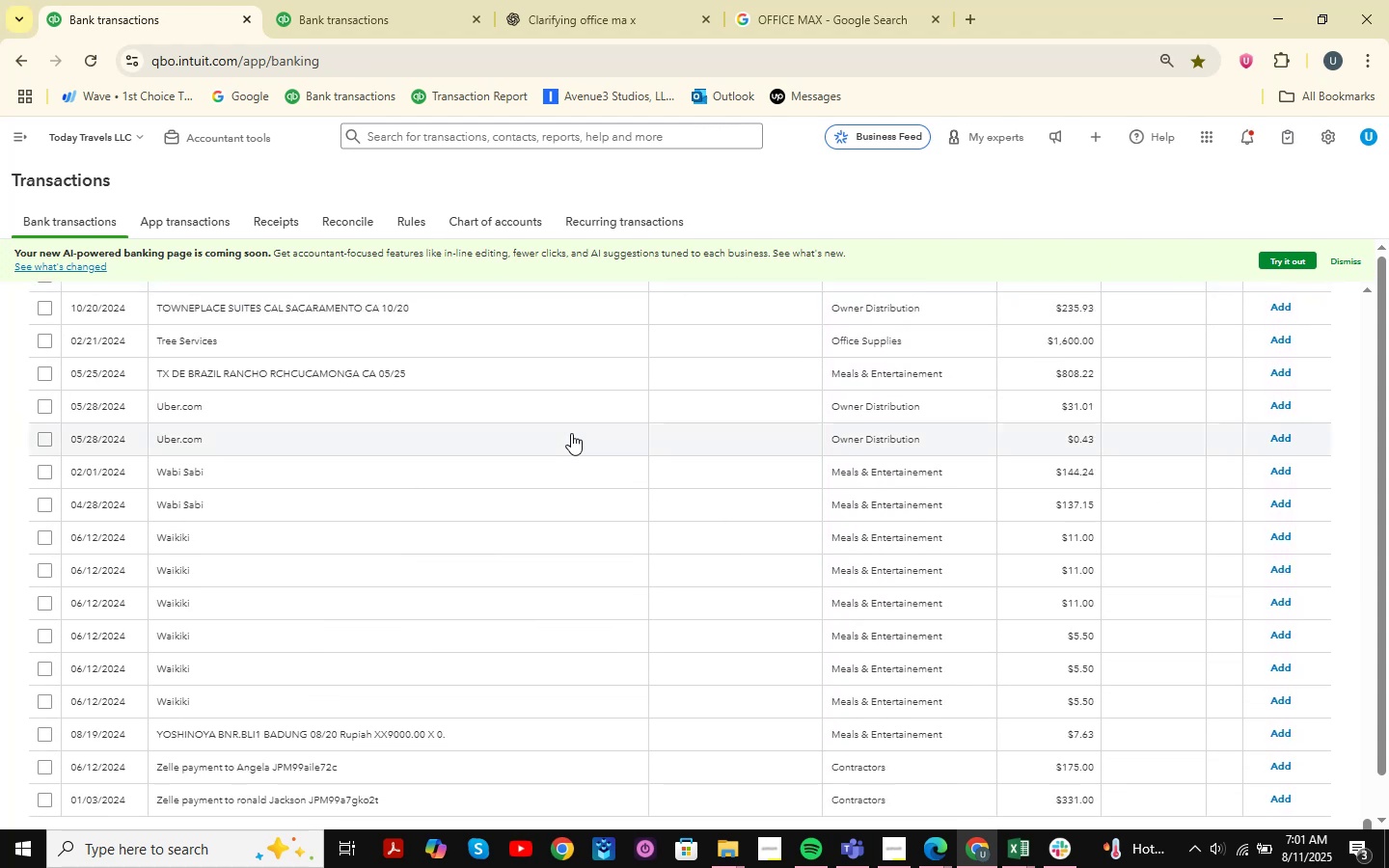 
scroll: coordinate [571, 433], scroll_direction: up, amount: 97.0
 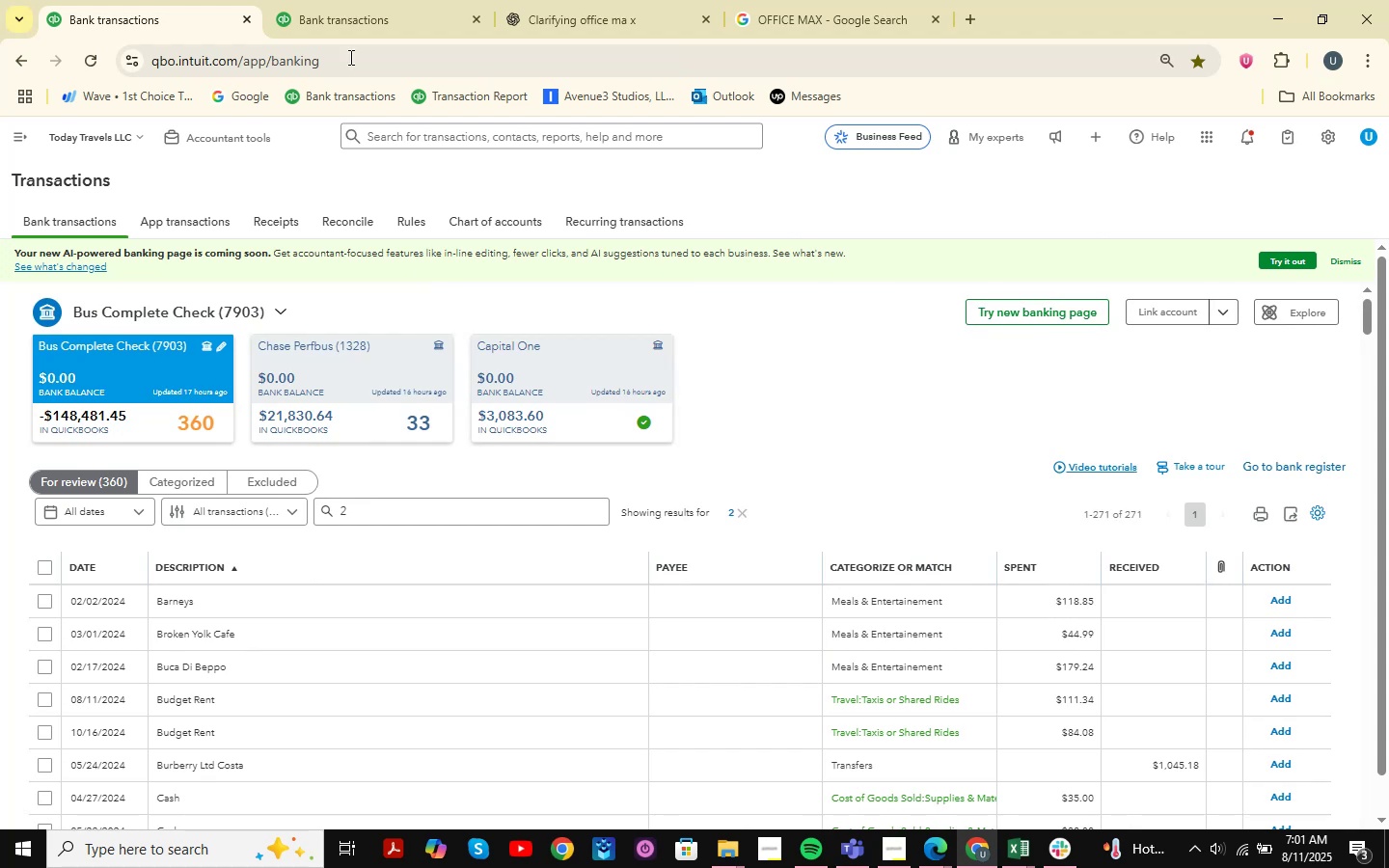 
left_click([328, 0])
 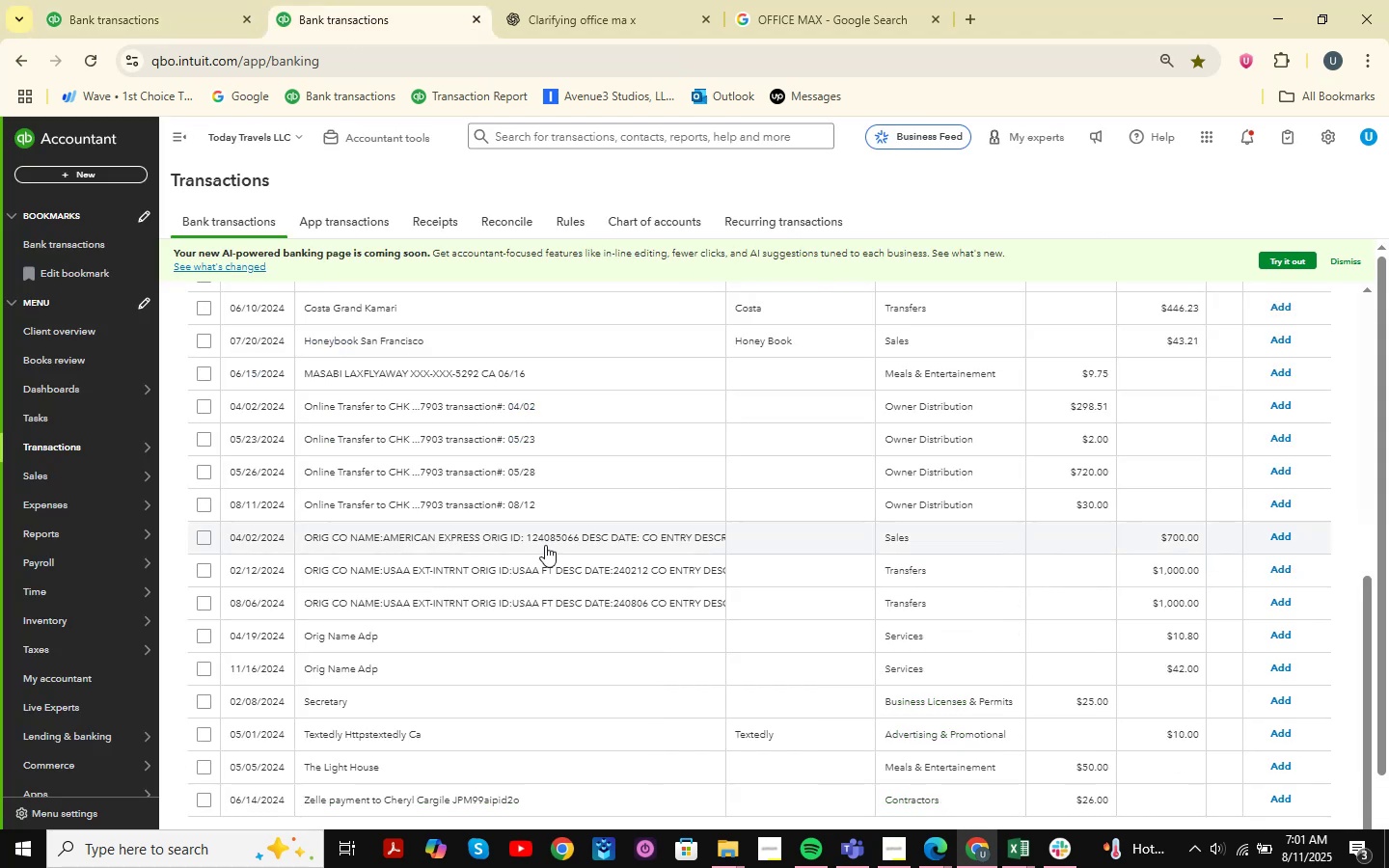 
scroll: coordinate [585, 628], scroll_direction: down, amount: 22.0
 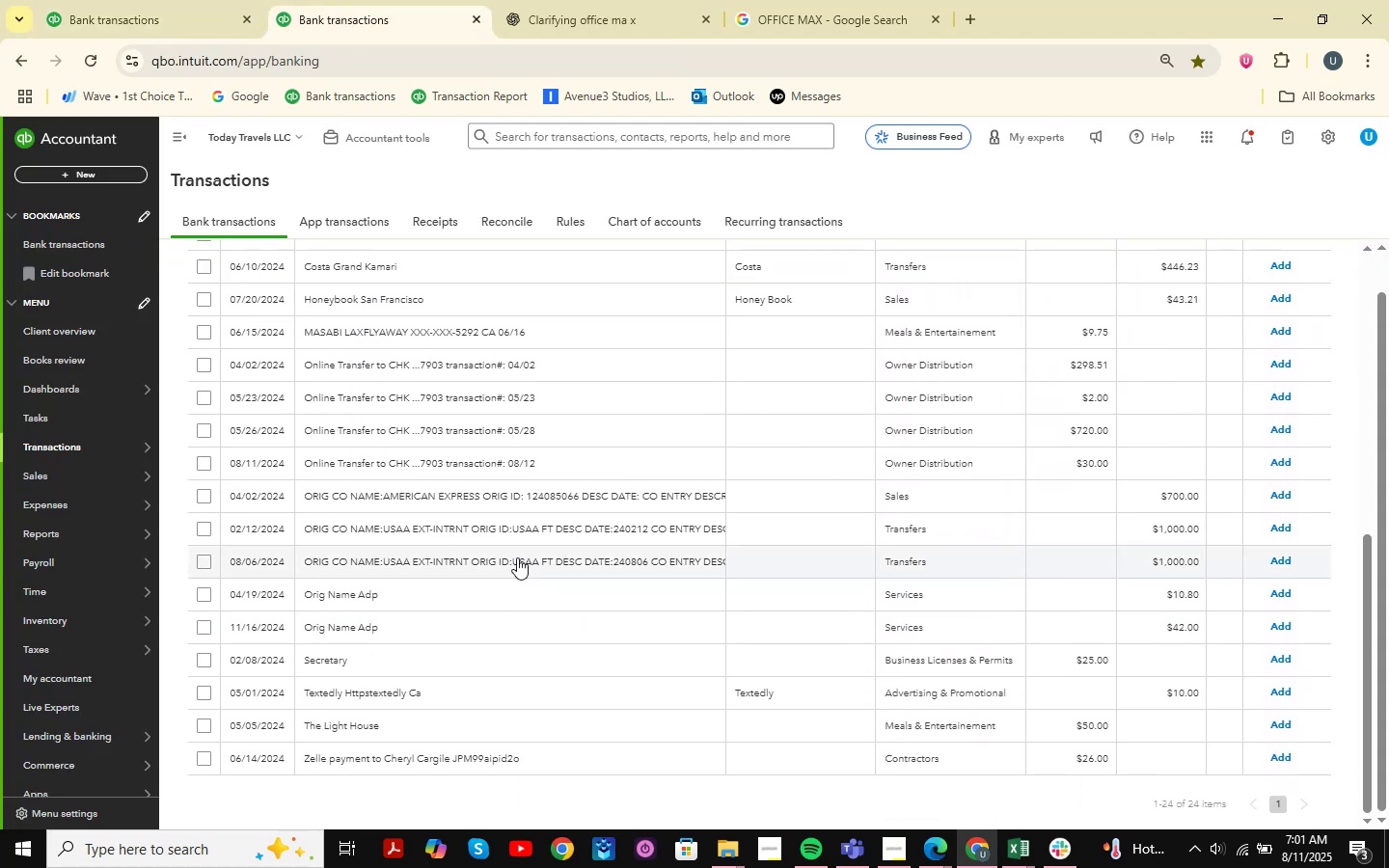 
scroll: coordinate [518, 560], scroll_direction: up, amount: 11.0
 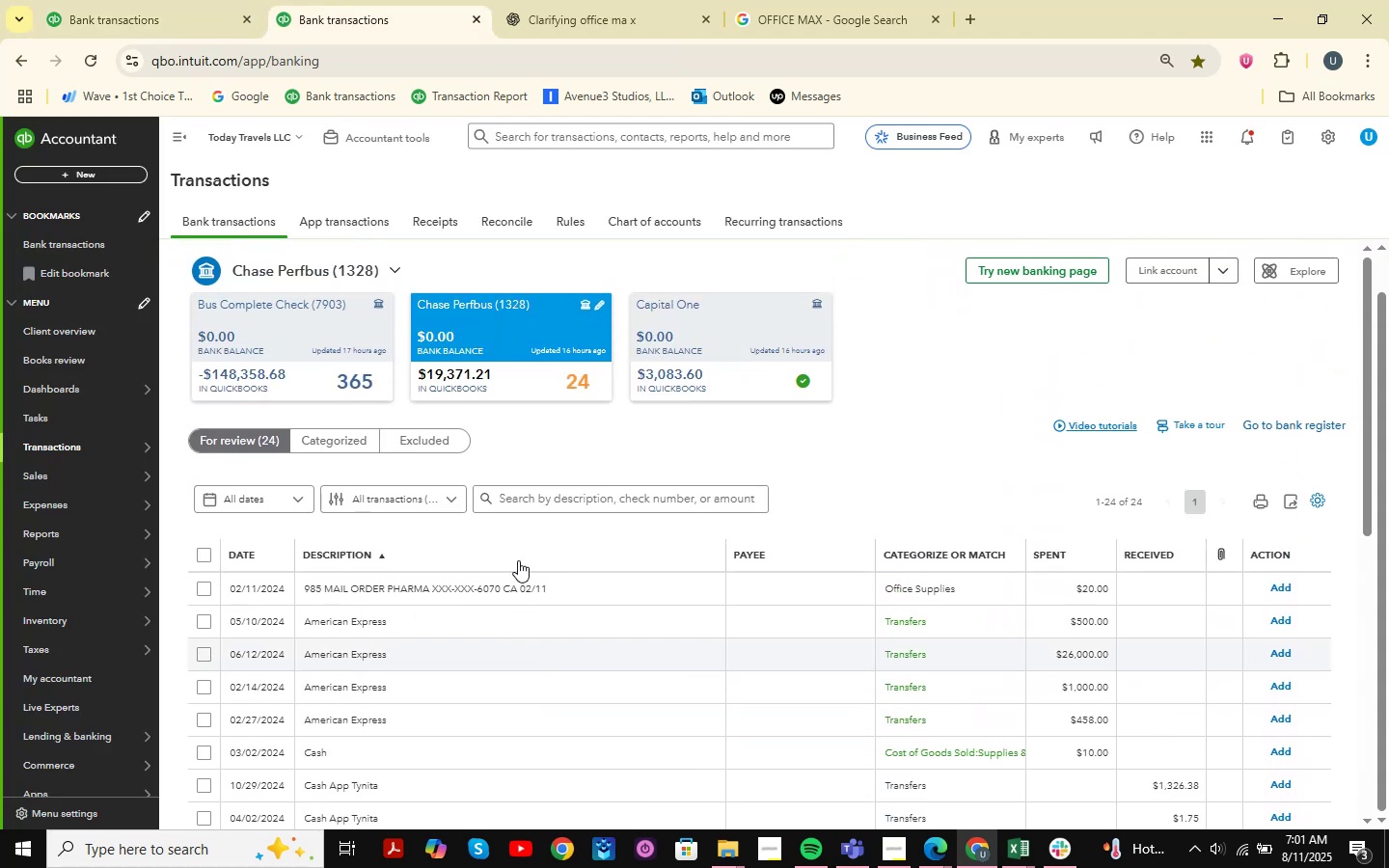 
scroll: coordinate [518, 560], scroll_direction: down, amount: 5.0
 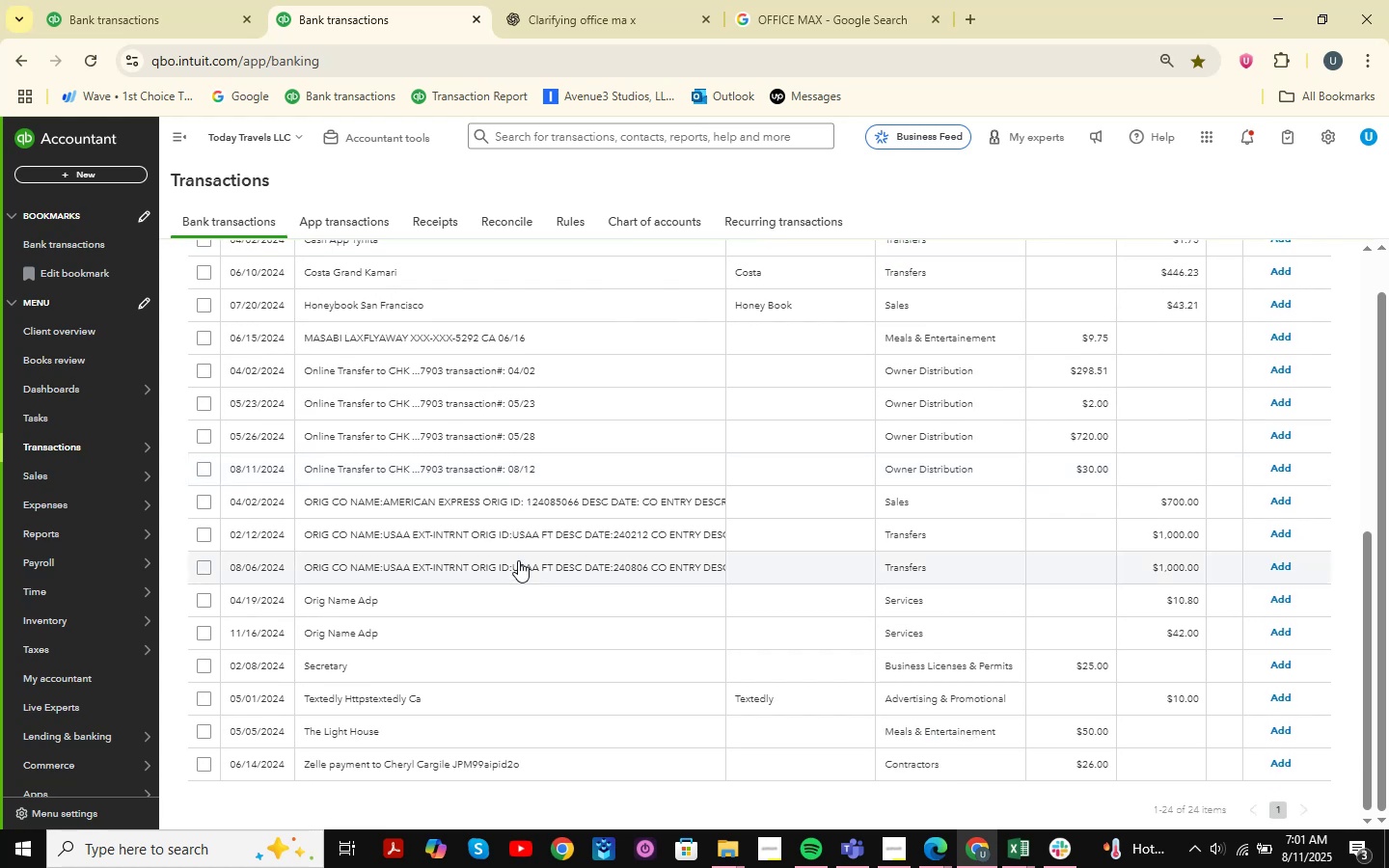 
scroll: coordinate [518, 560], scroll_direction: up, amount: 1.0
 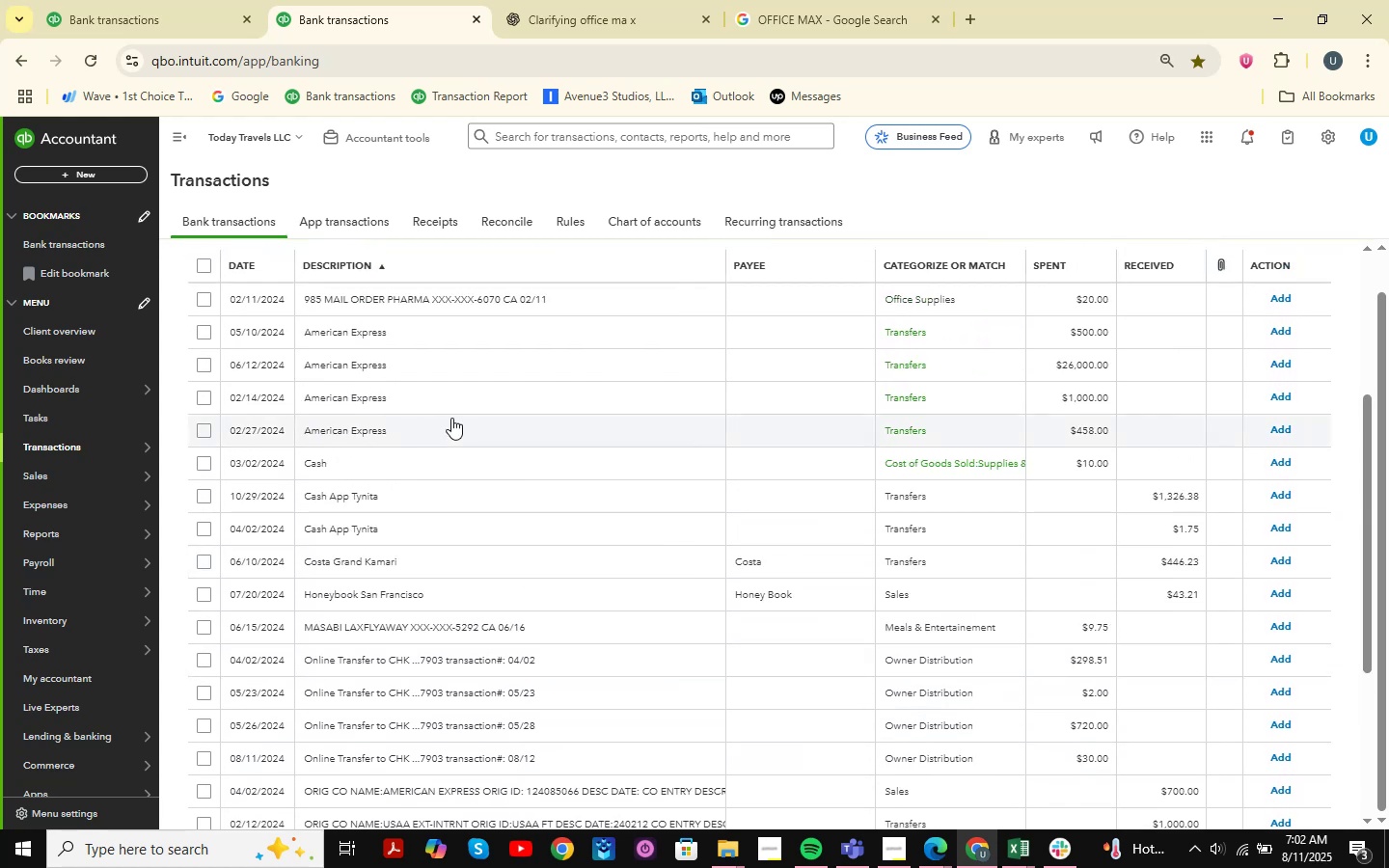 
left_click([394, 332])
 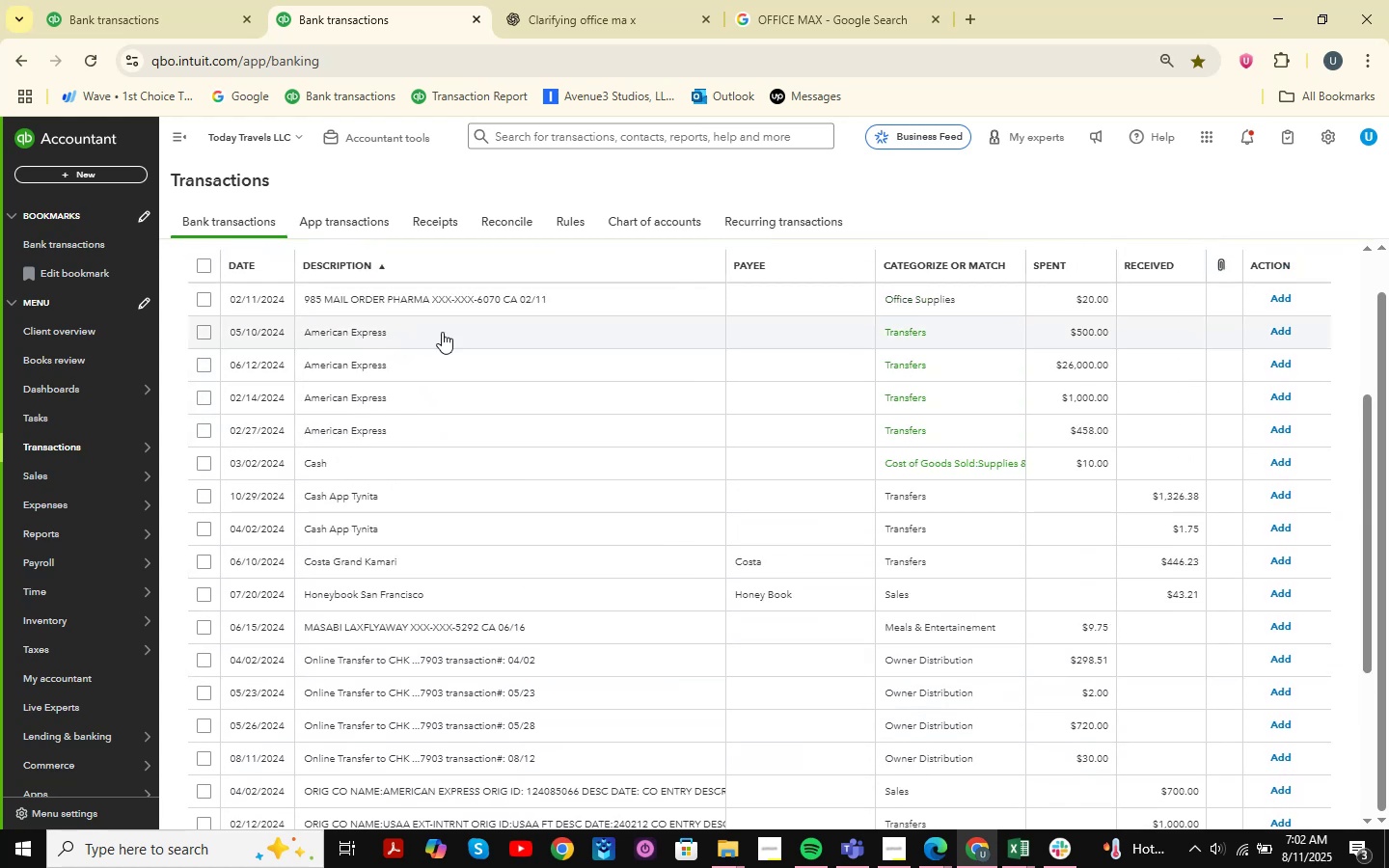 
mouse_move([480, 352])
 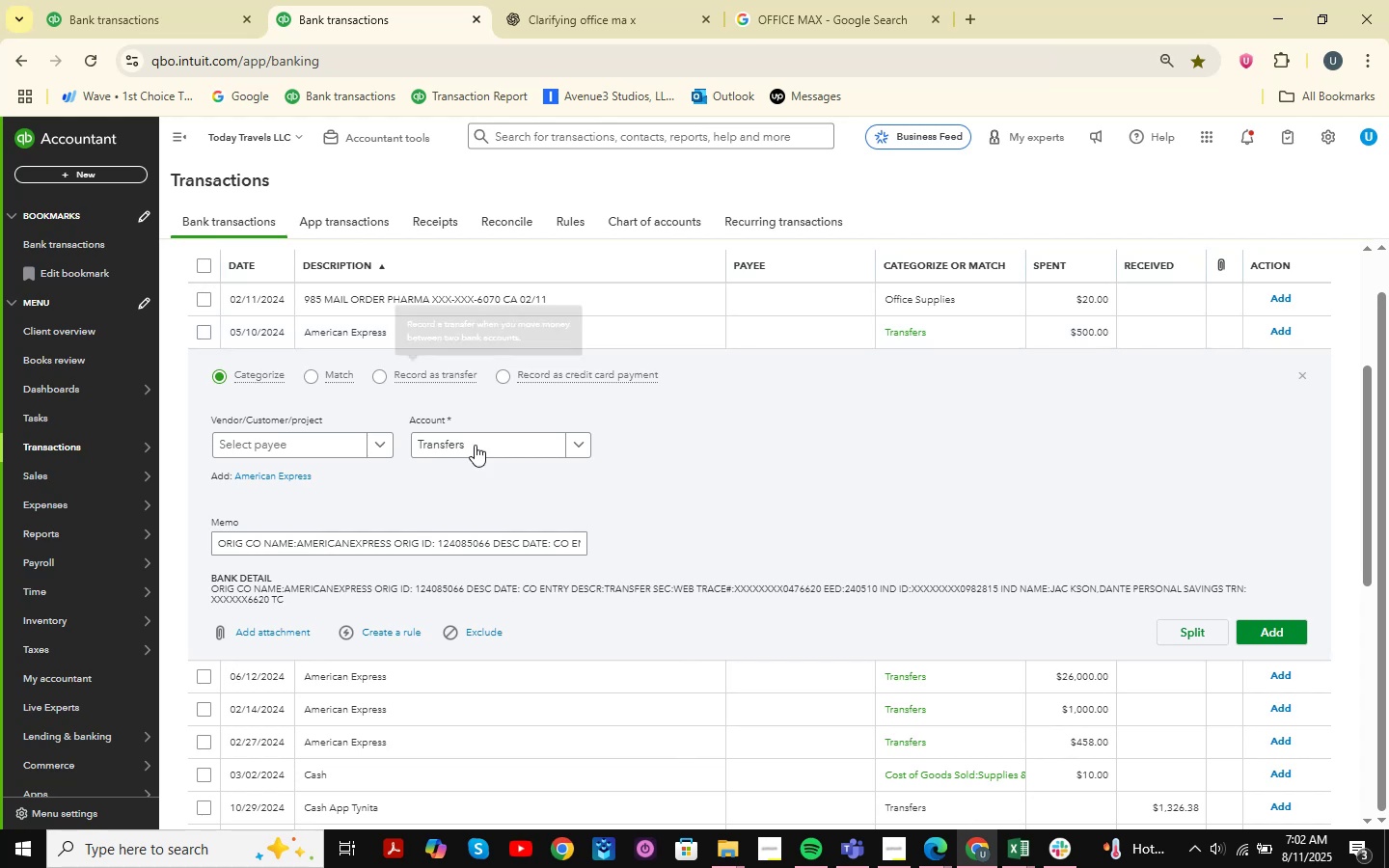 
scroll: coordinate [475, 451], scroll_direction: down, amount: 6.0
 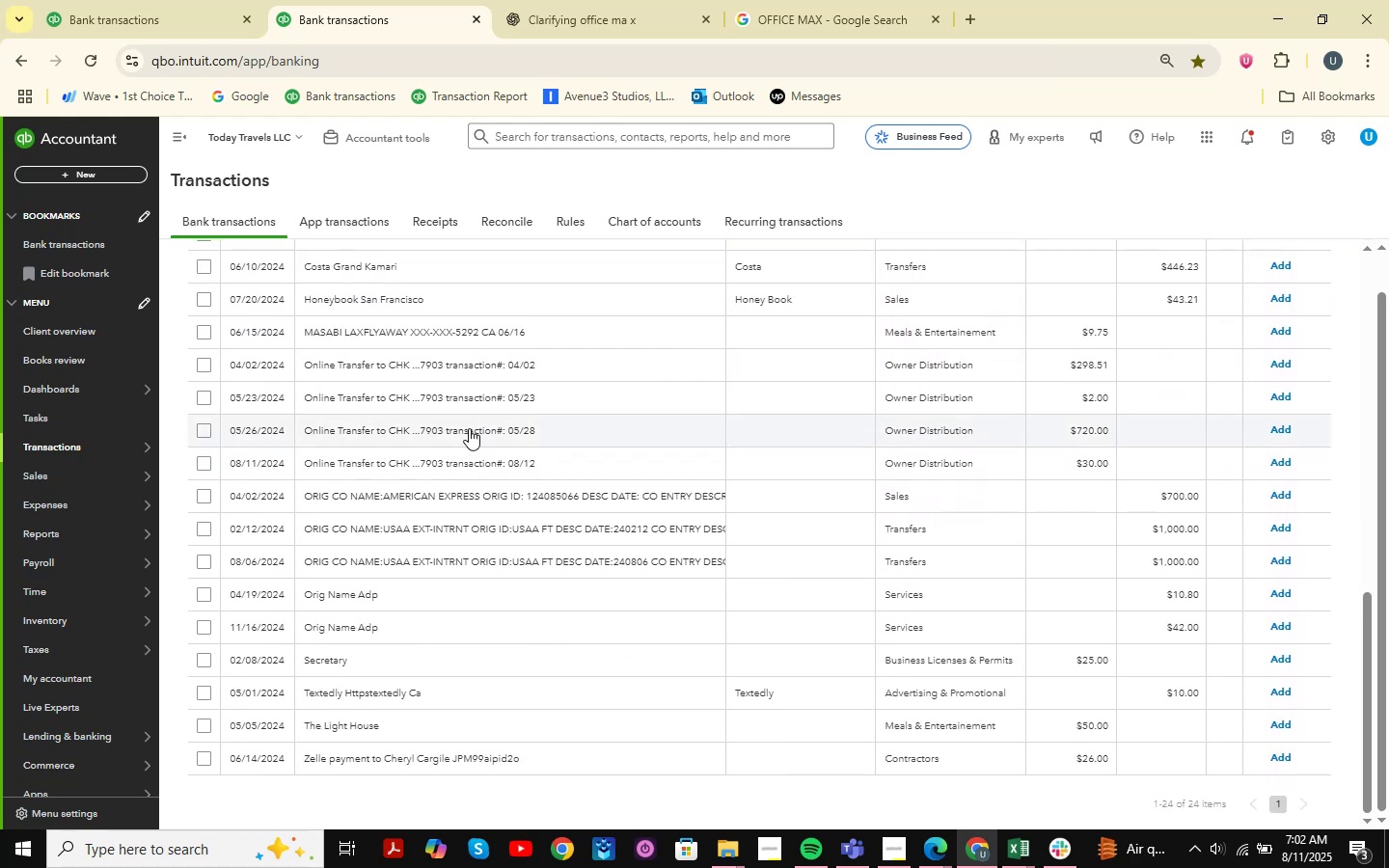 
wait(11.15)
 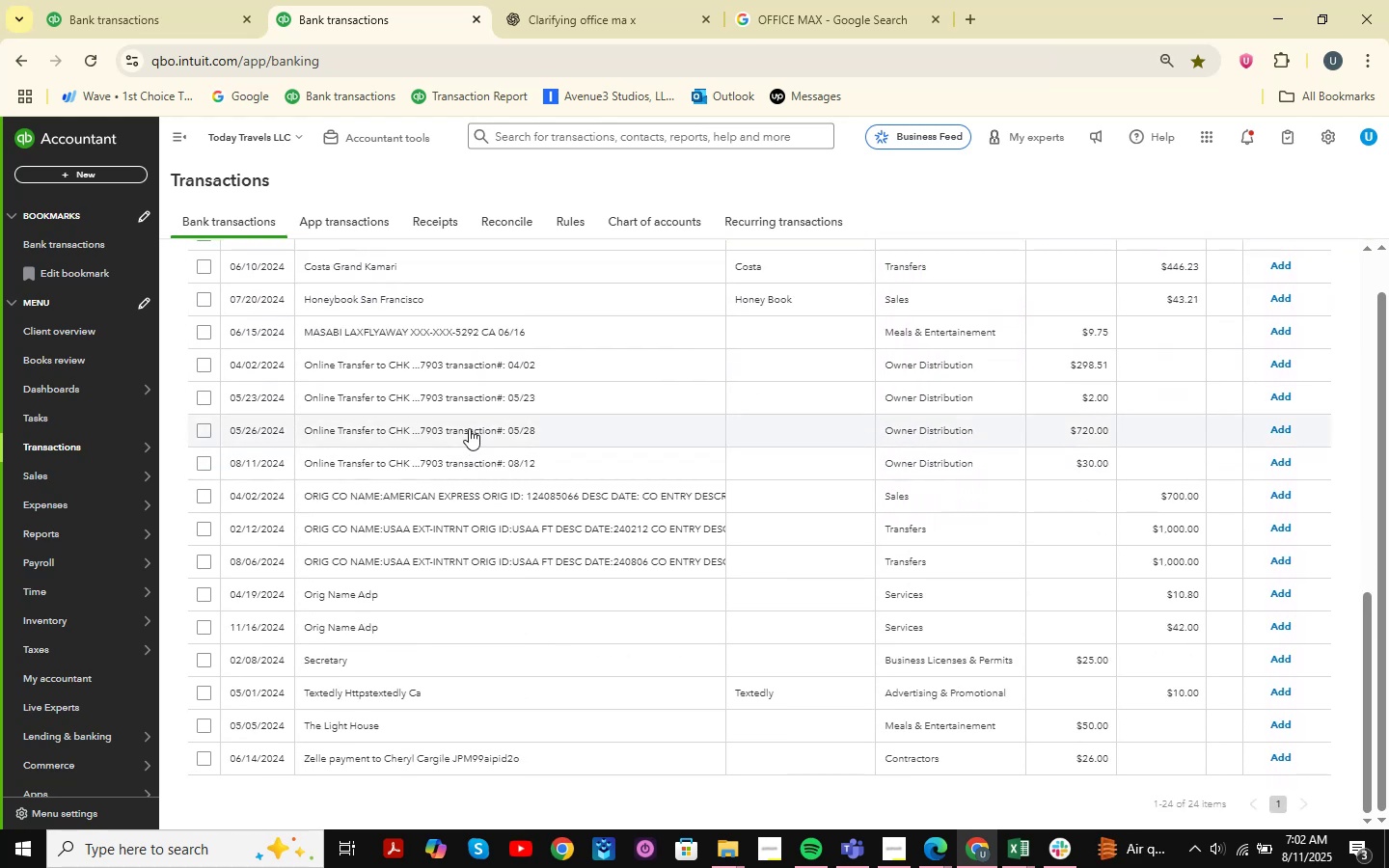 
left_click([173, 0])
 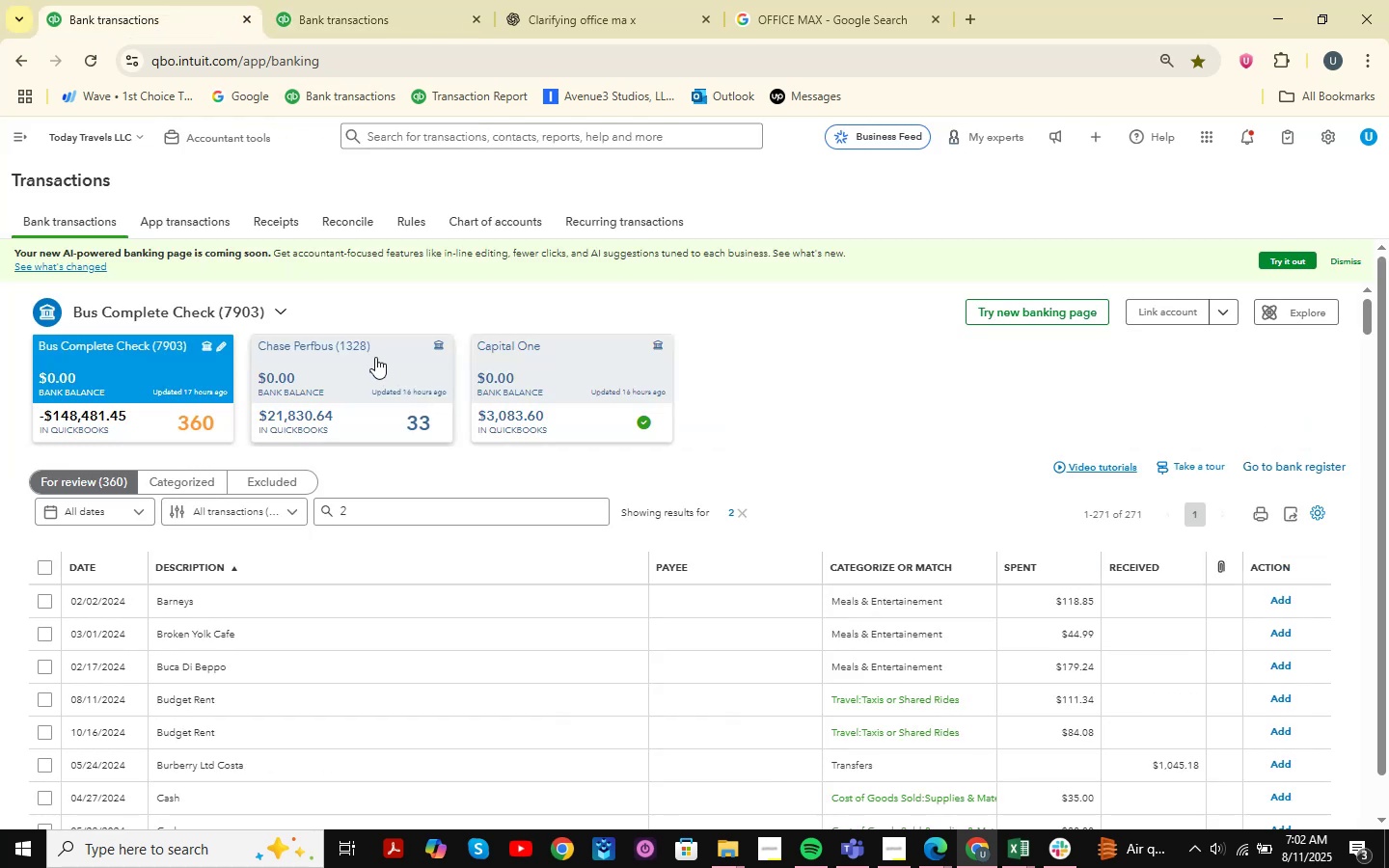 
left_click([358, 0])
 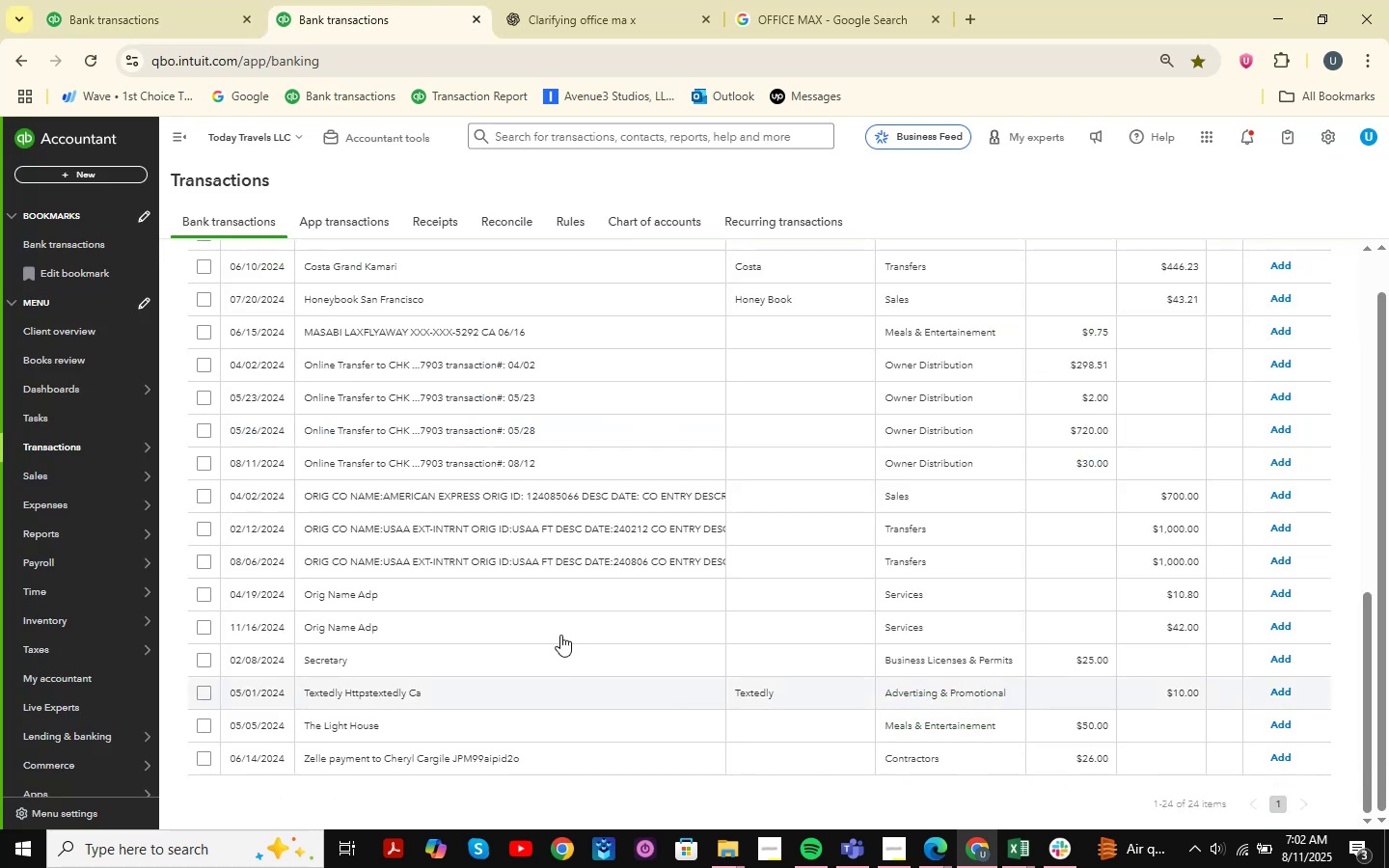 
scroll: coordinate [523, 503], scroll_direction: up, amount: 9.0
 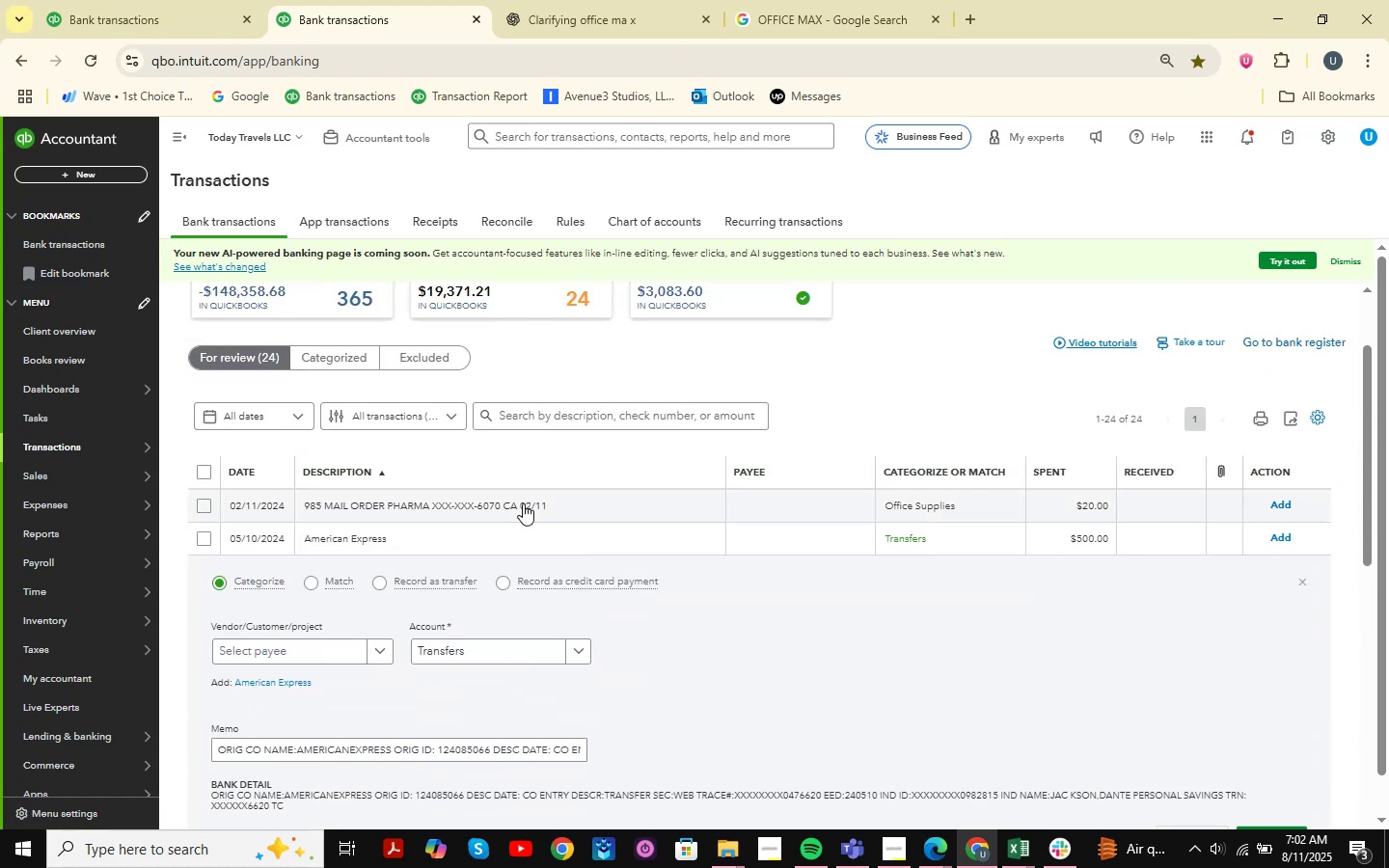 
scroll: coordinate [382, 431], scroll_direction: down, amount: 8.0
 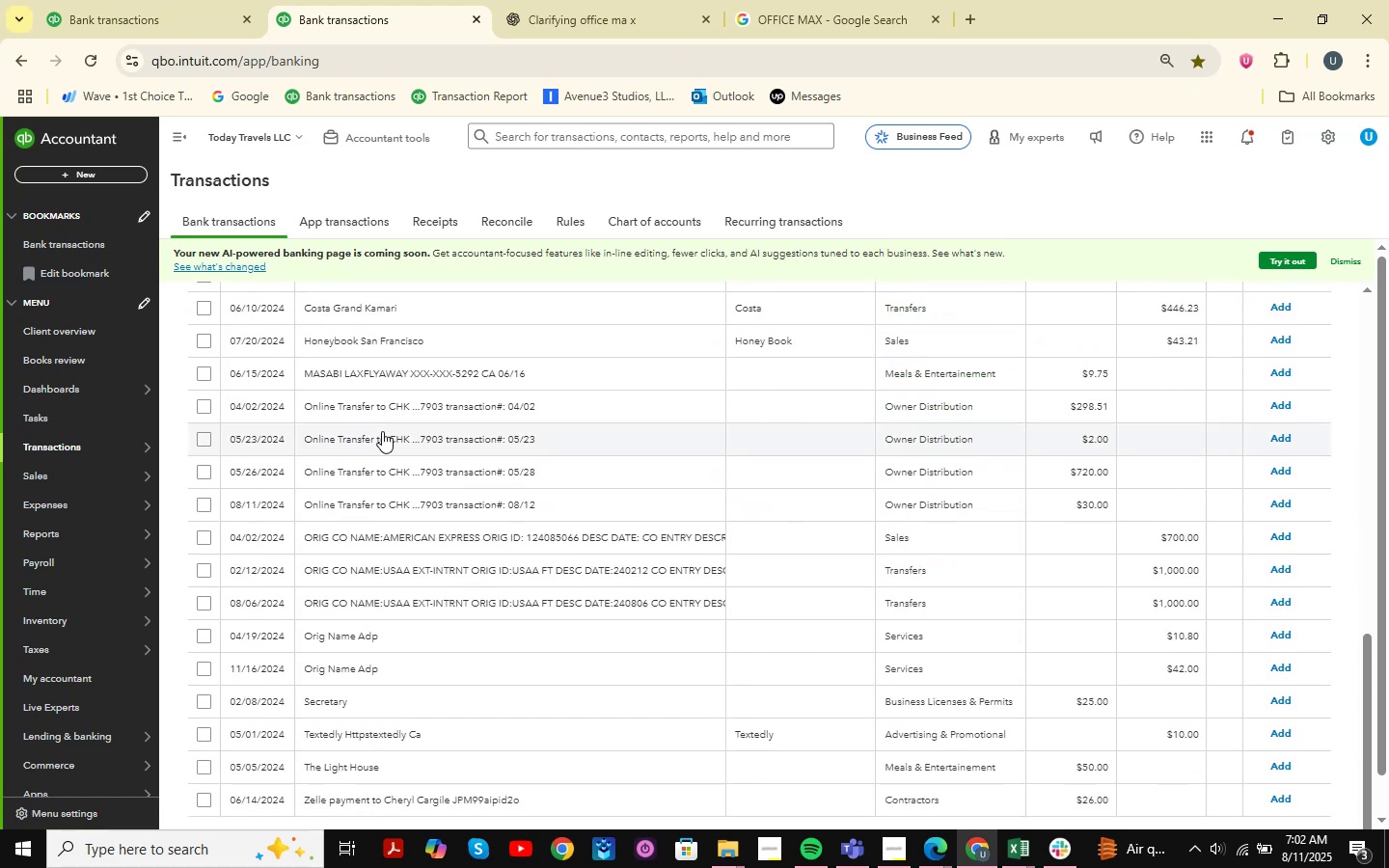 
left_click([380, 329])
 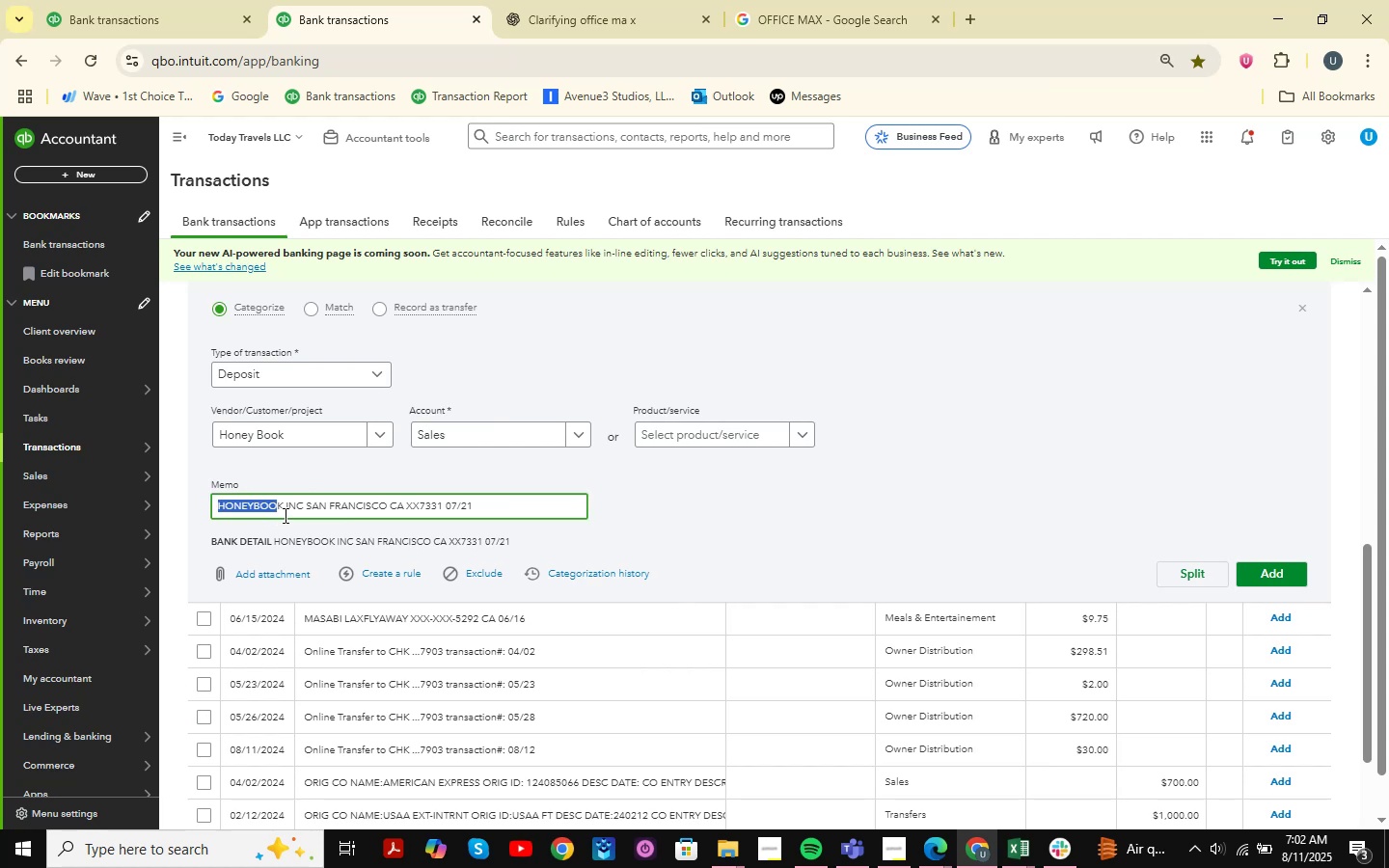 
key(Control+ControlLeft)
 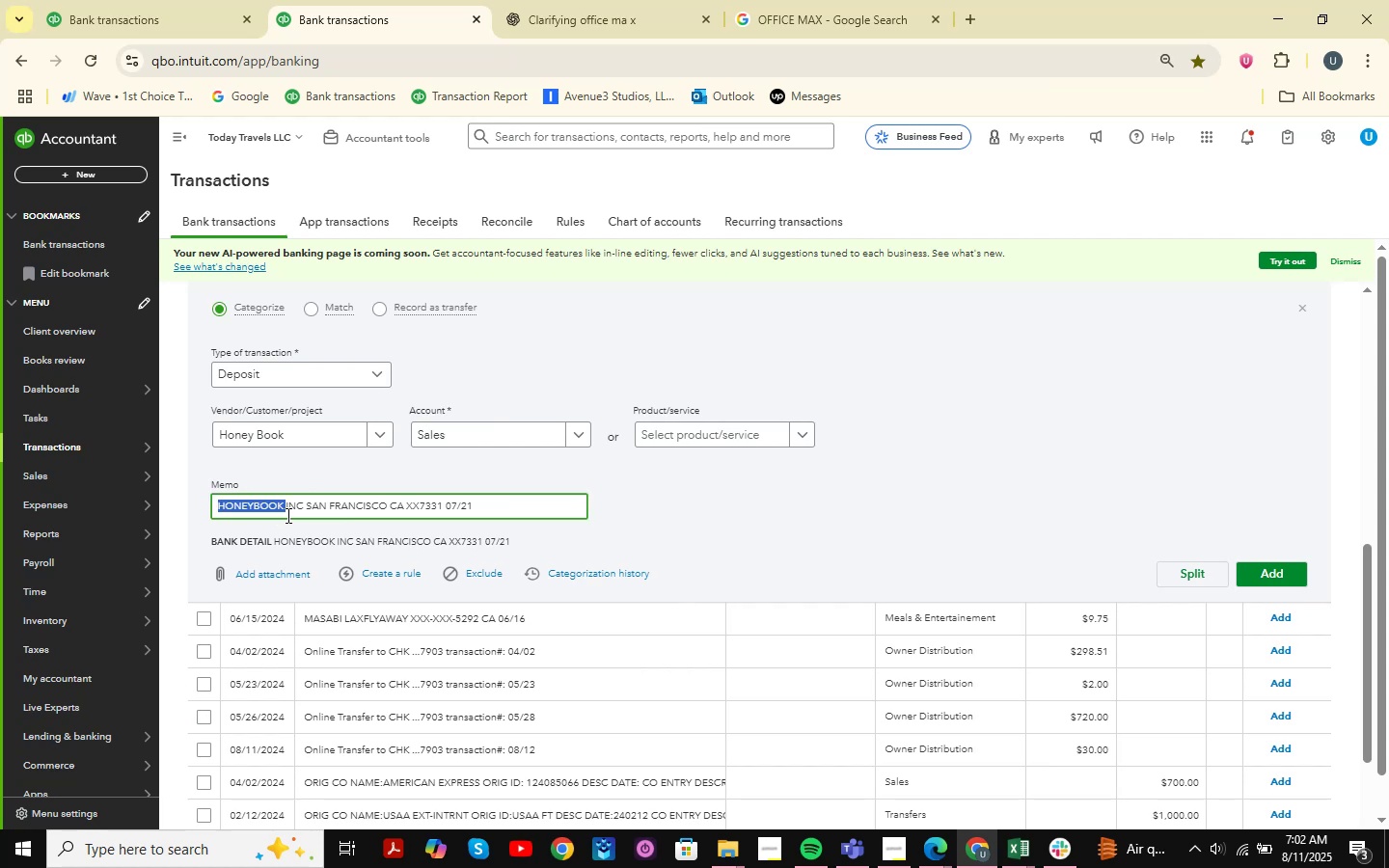 
key(Control+C)
 